 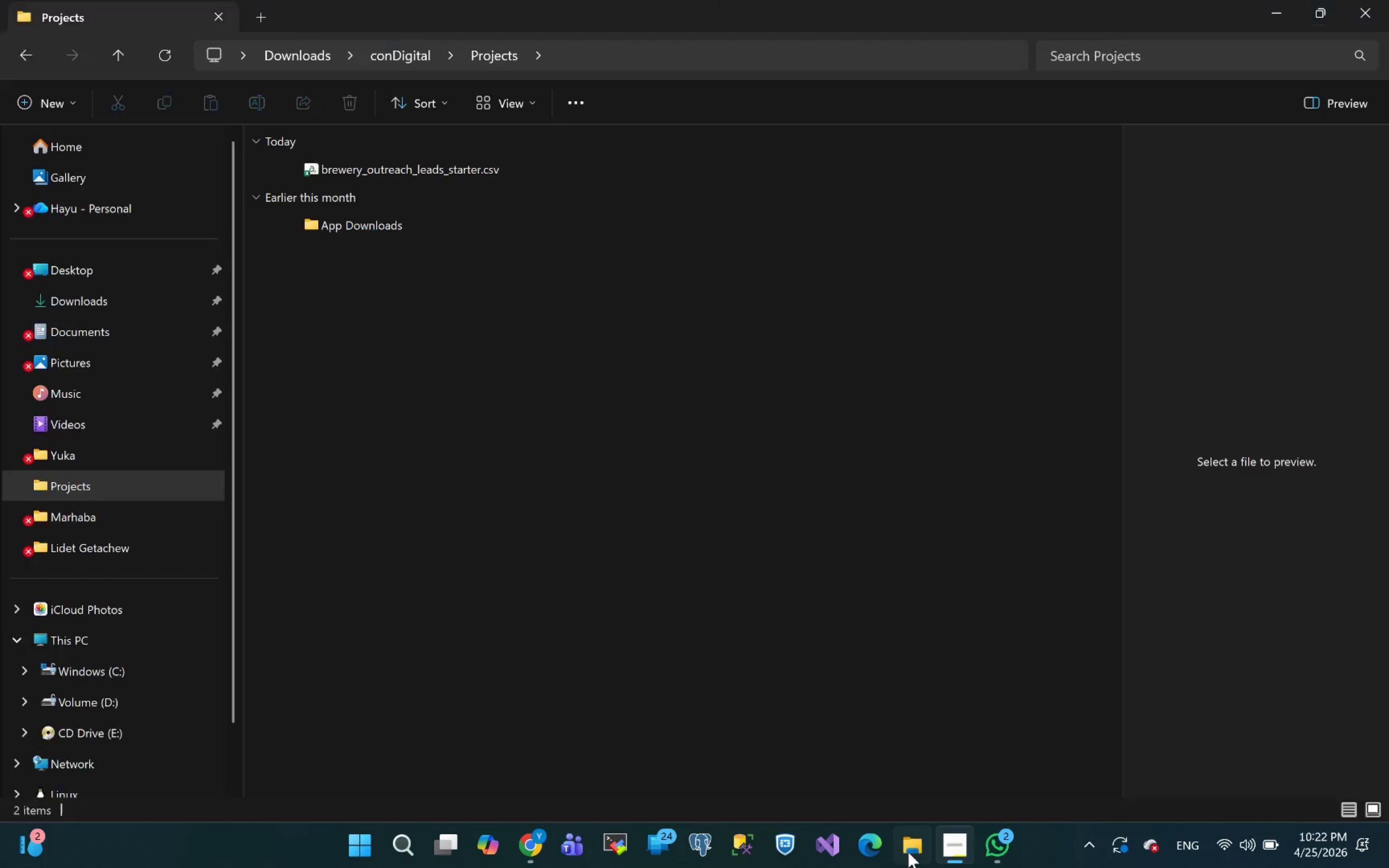 
left_click([415, 488])
 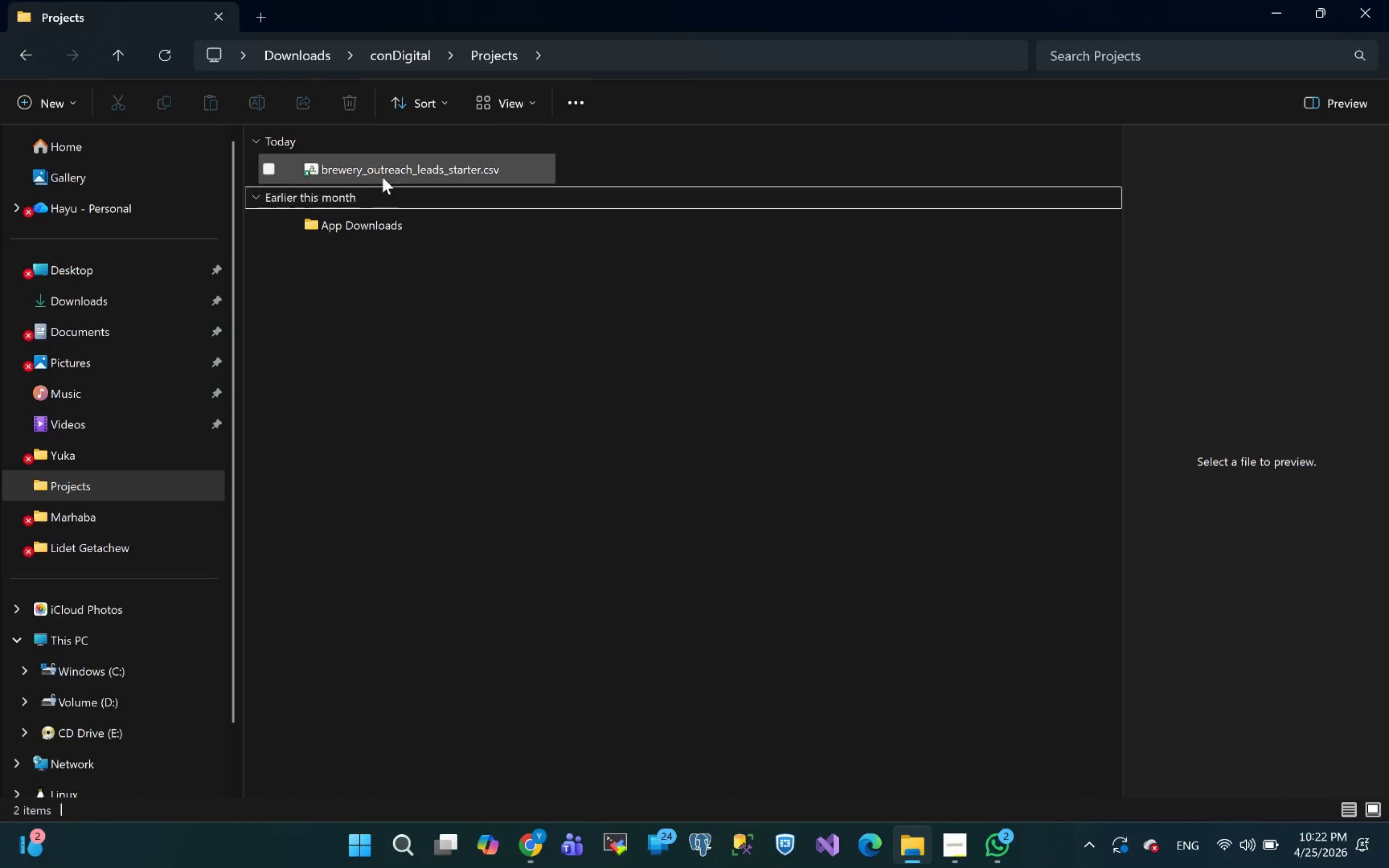 
left_click([383, 173])
 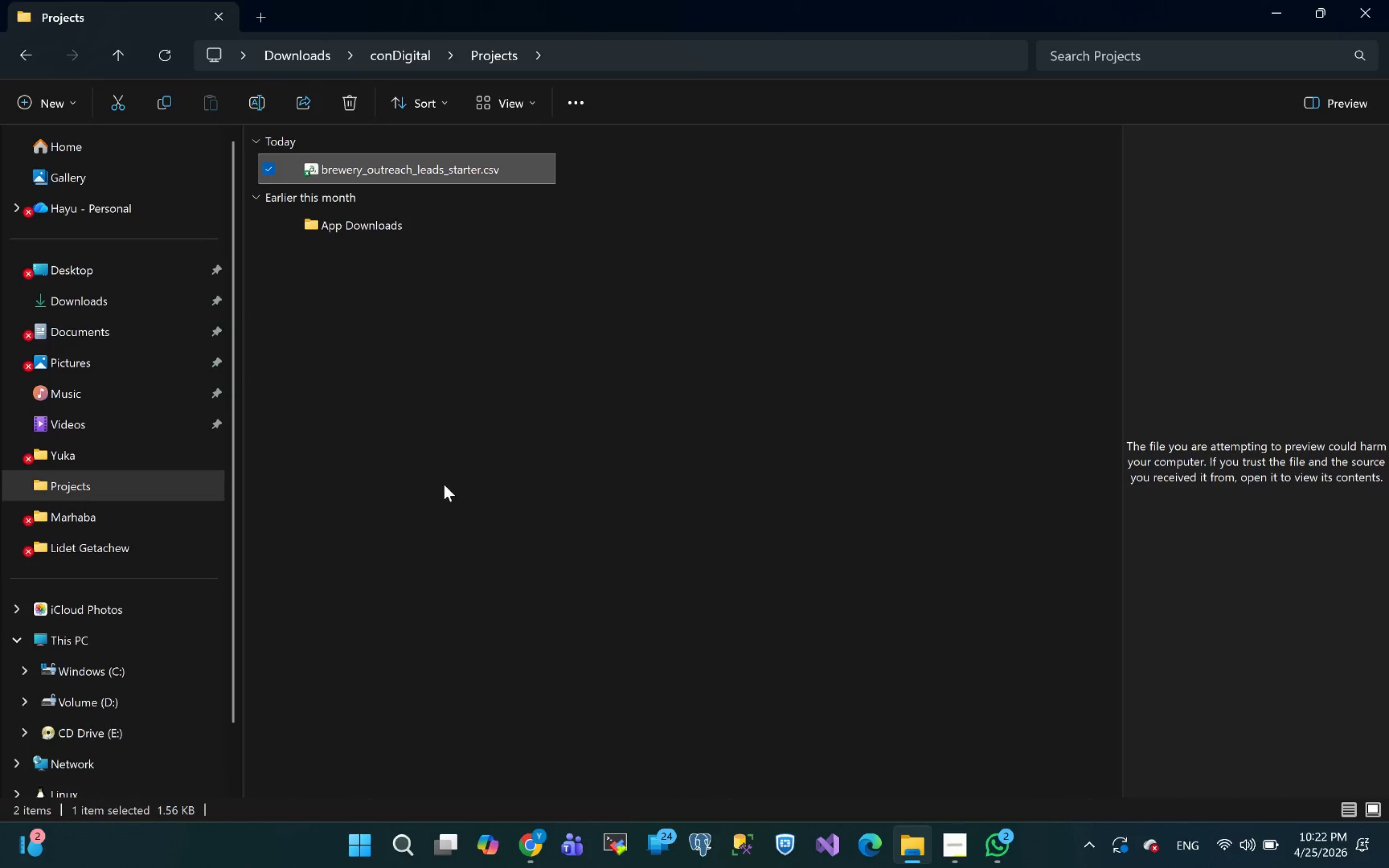 
left_click([444, 482])
 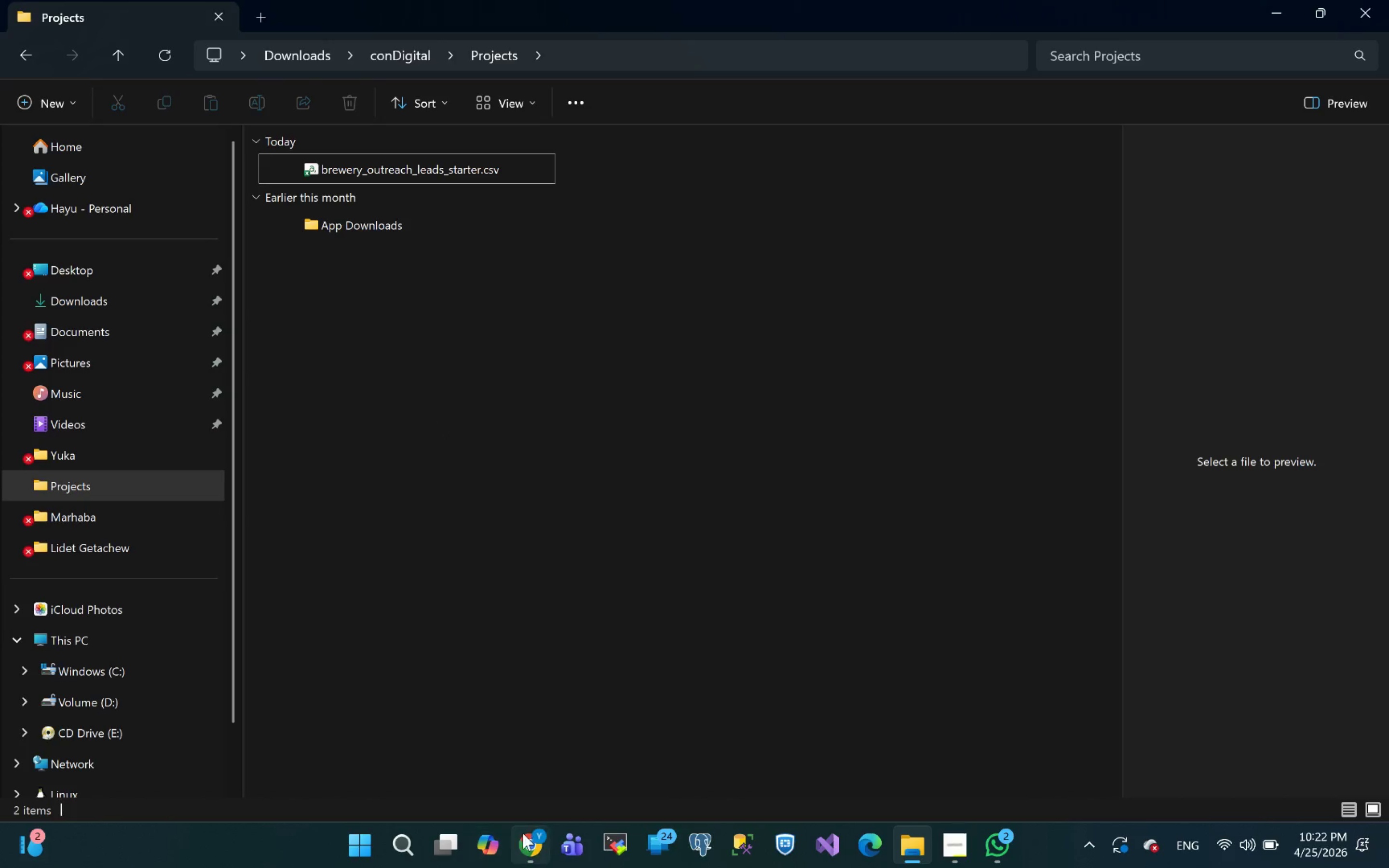 
left_click([531, 843])
 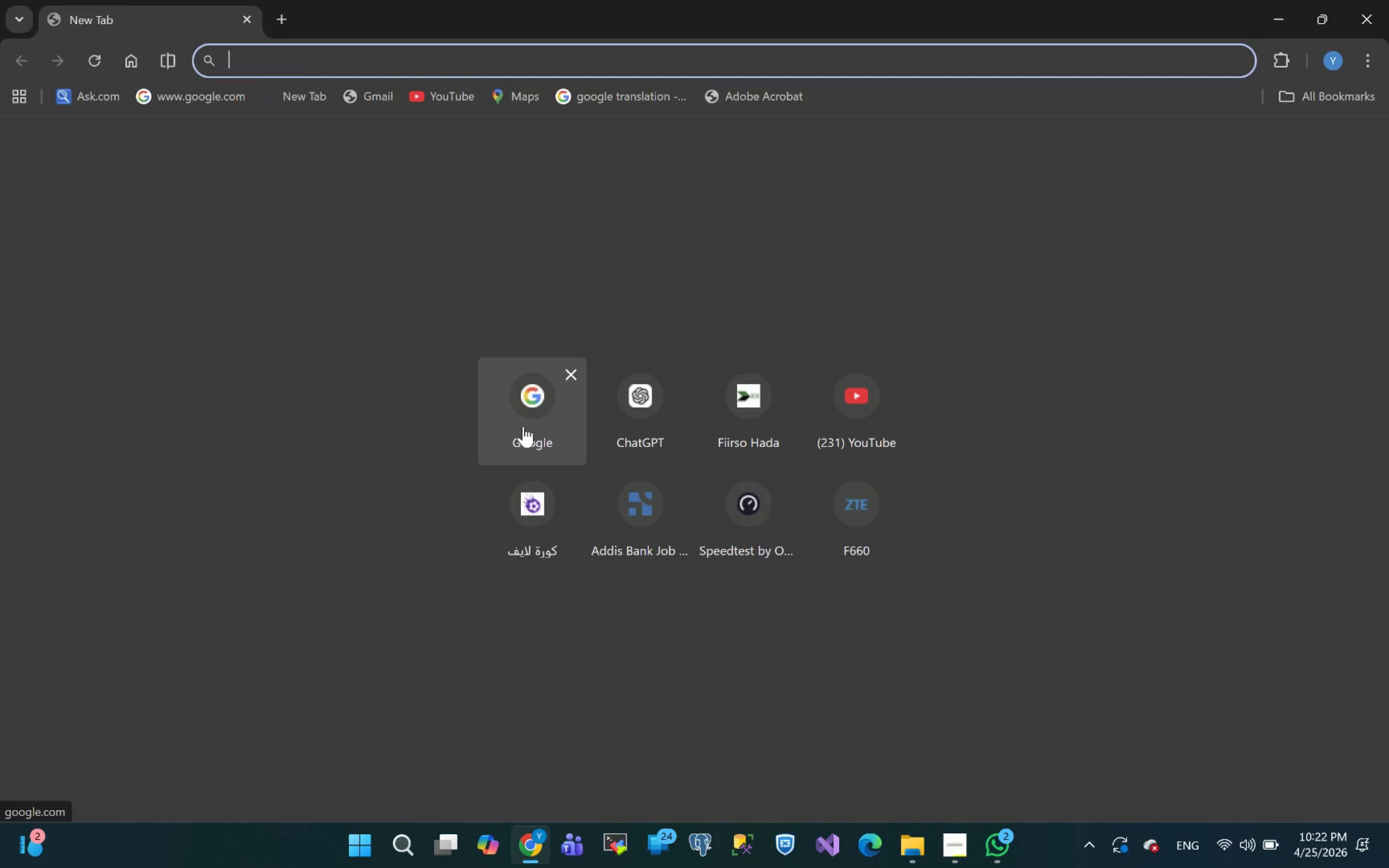 
left_click([523, 426])
 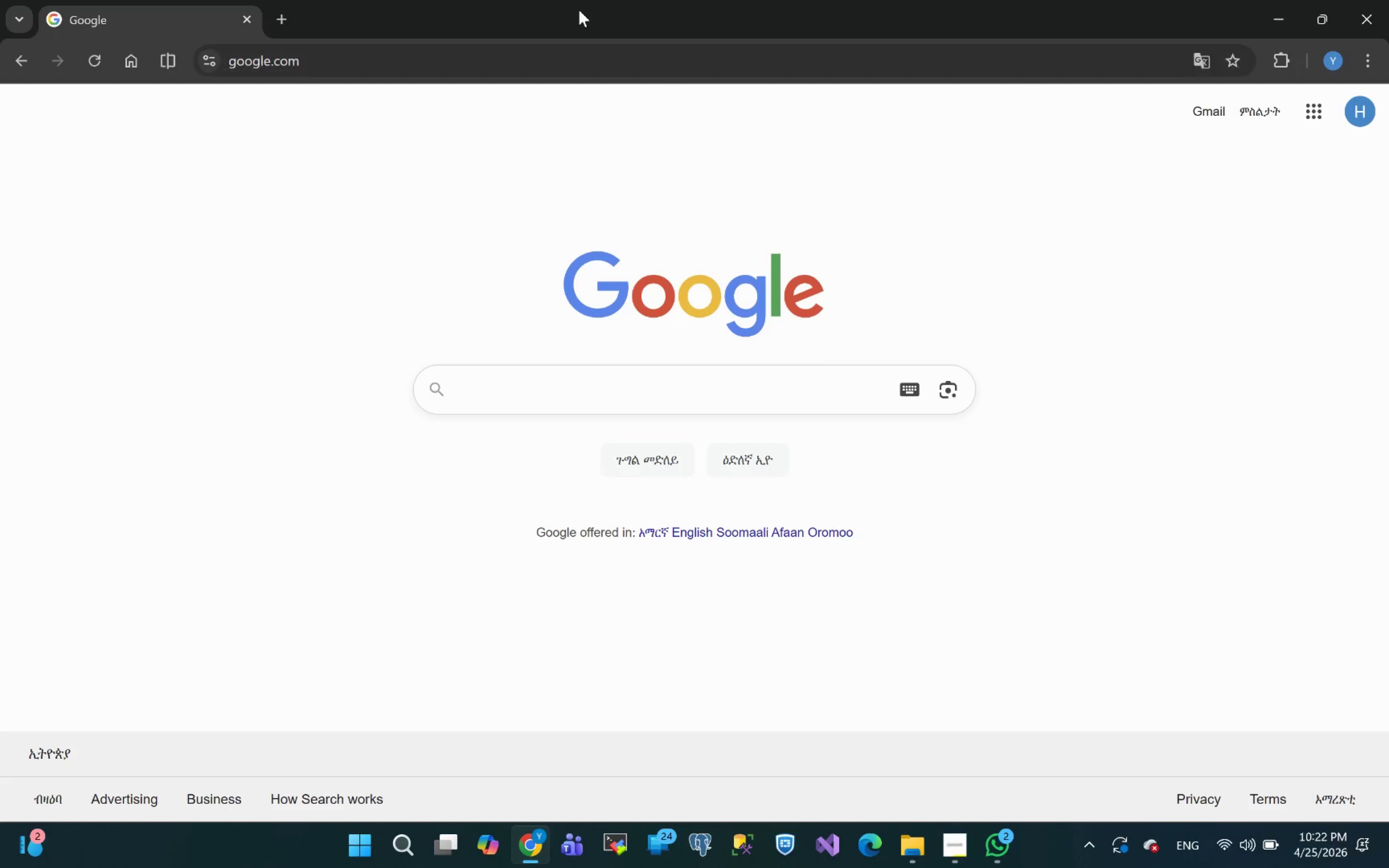 
wait(5.13)
 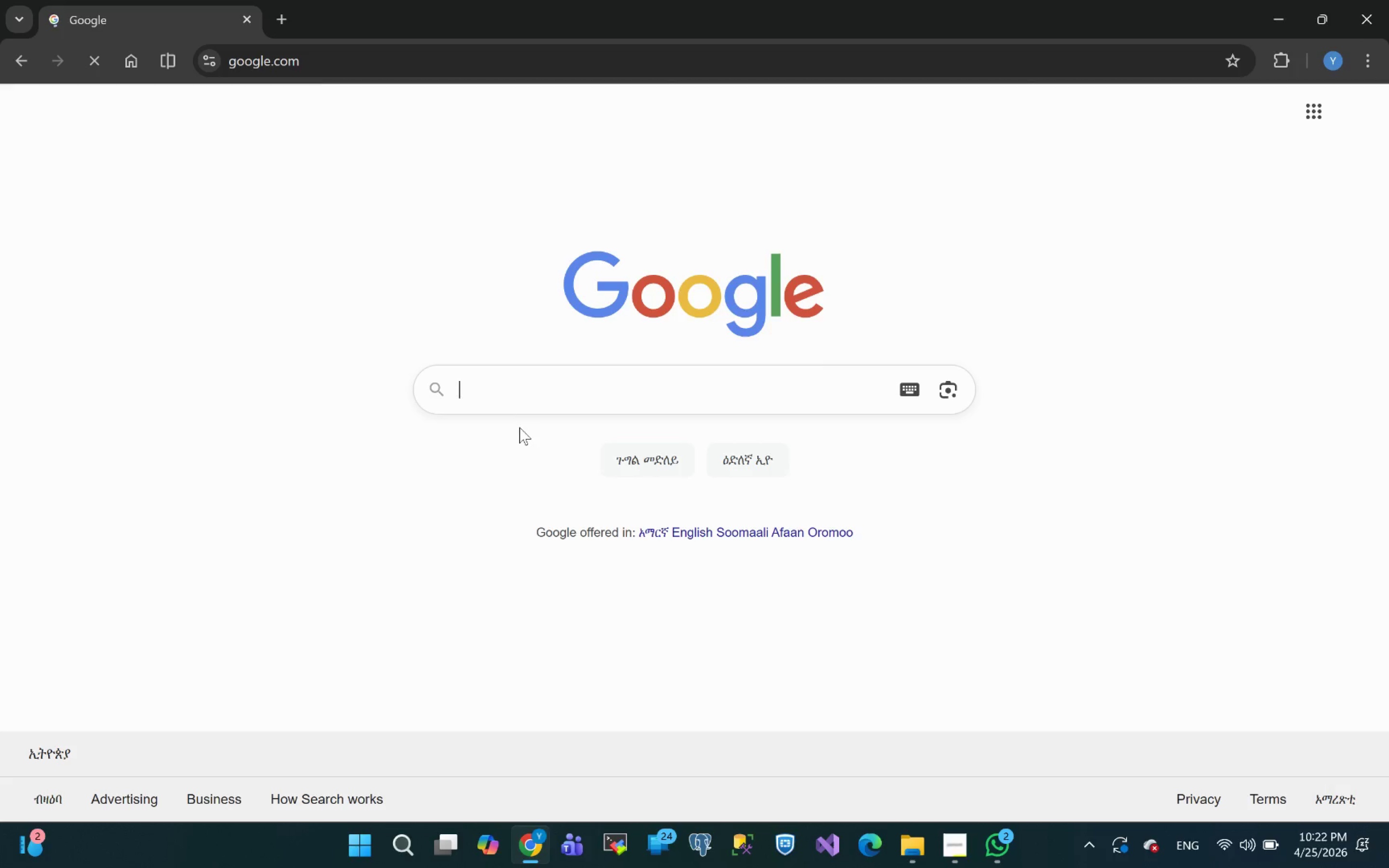 
left_click([538, 393])
 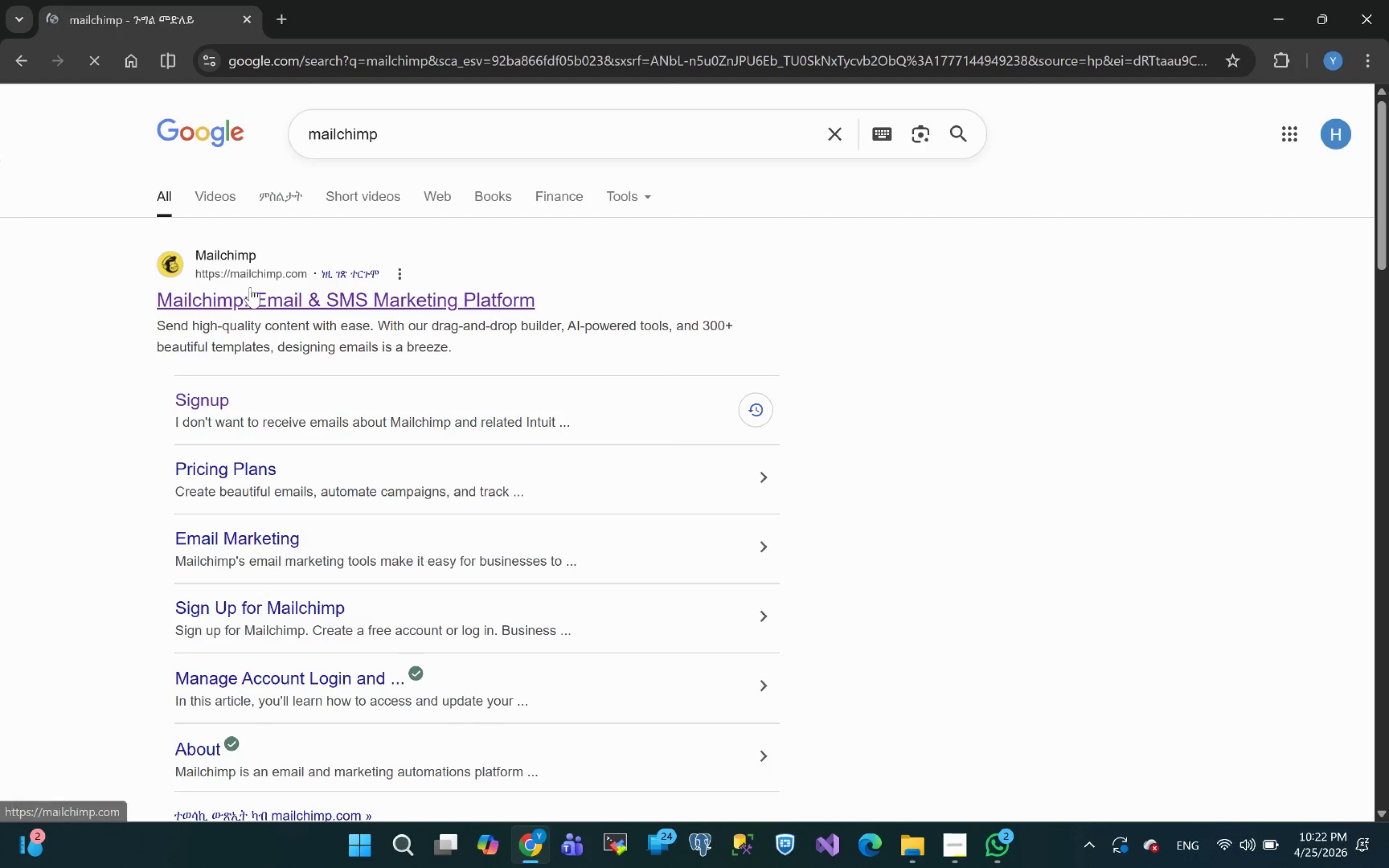 
wait(5.41)
 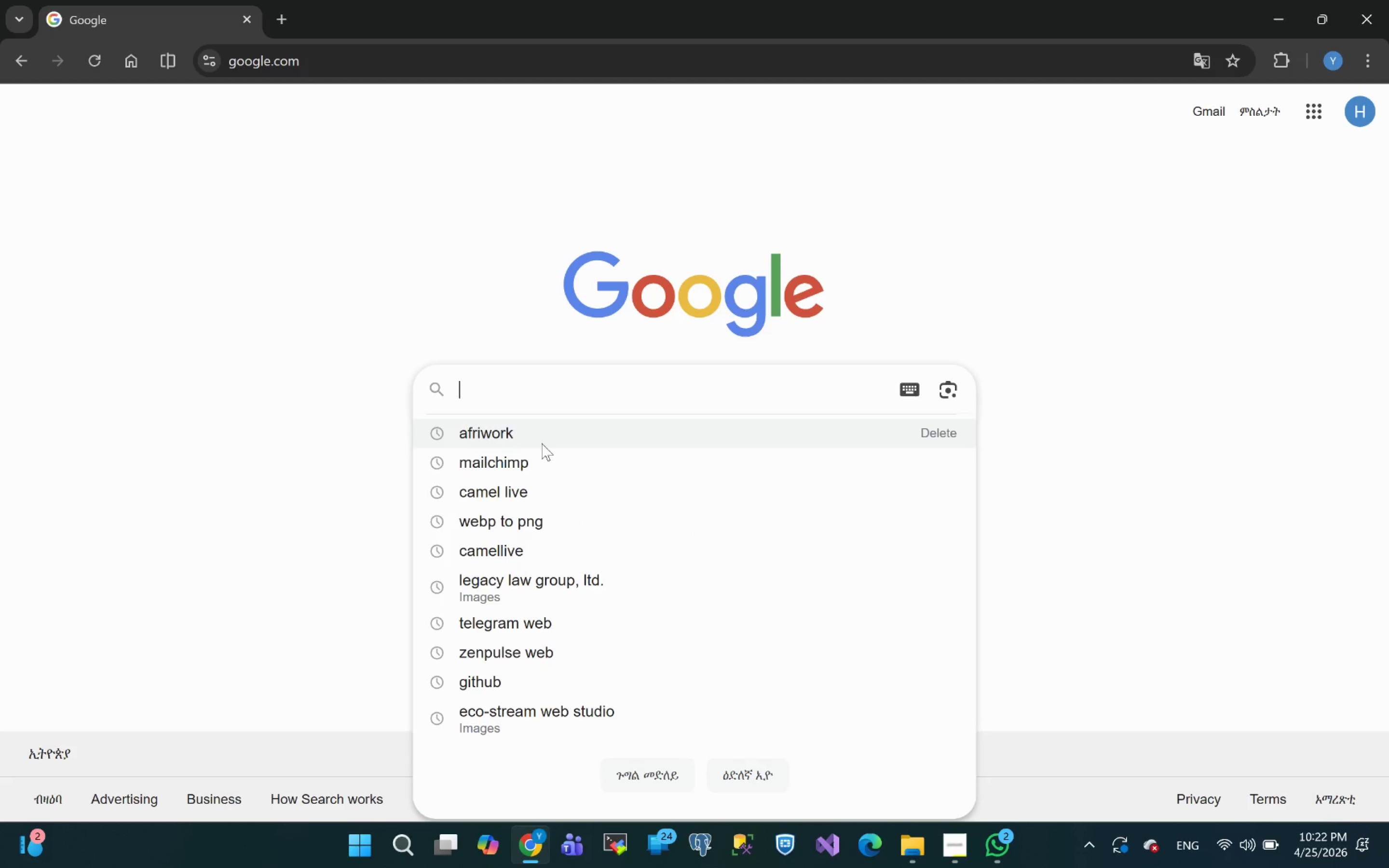 
left_click([235, 302])
 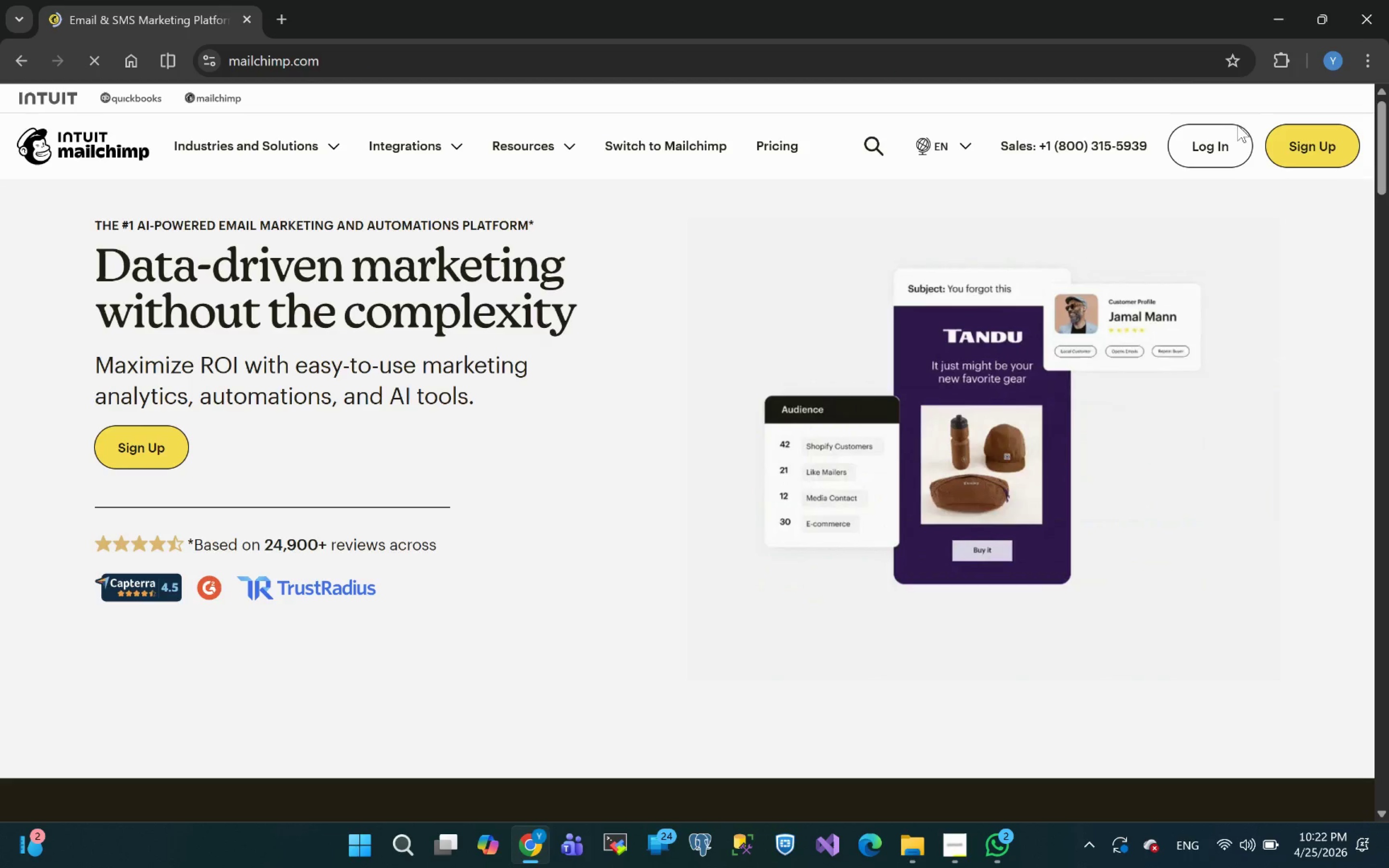 
wait(5.03)
 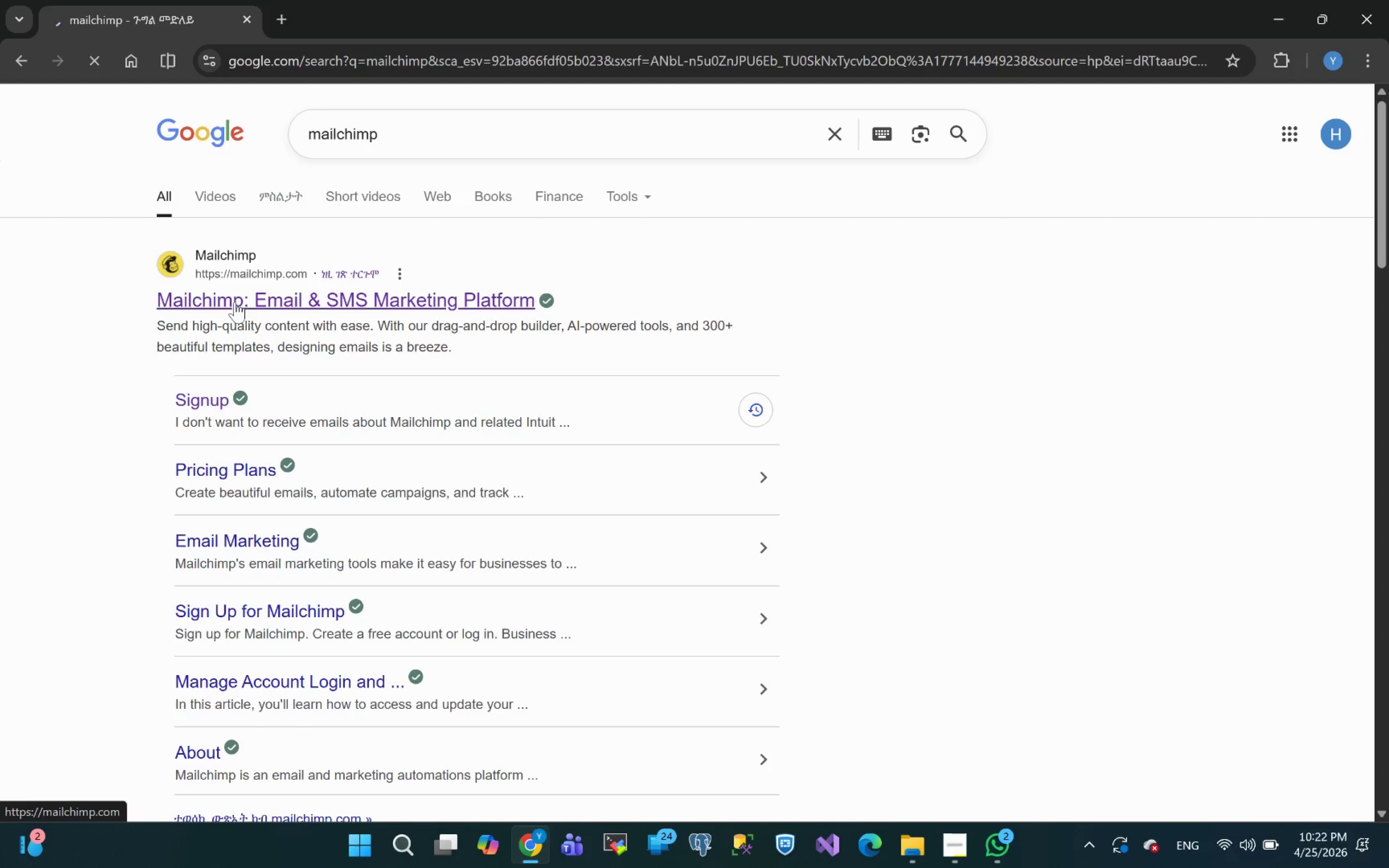 
left_click([1210, 134])
 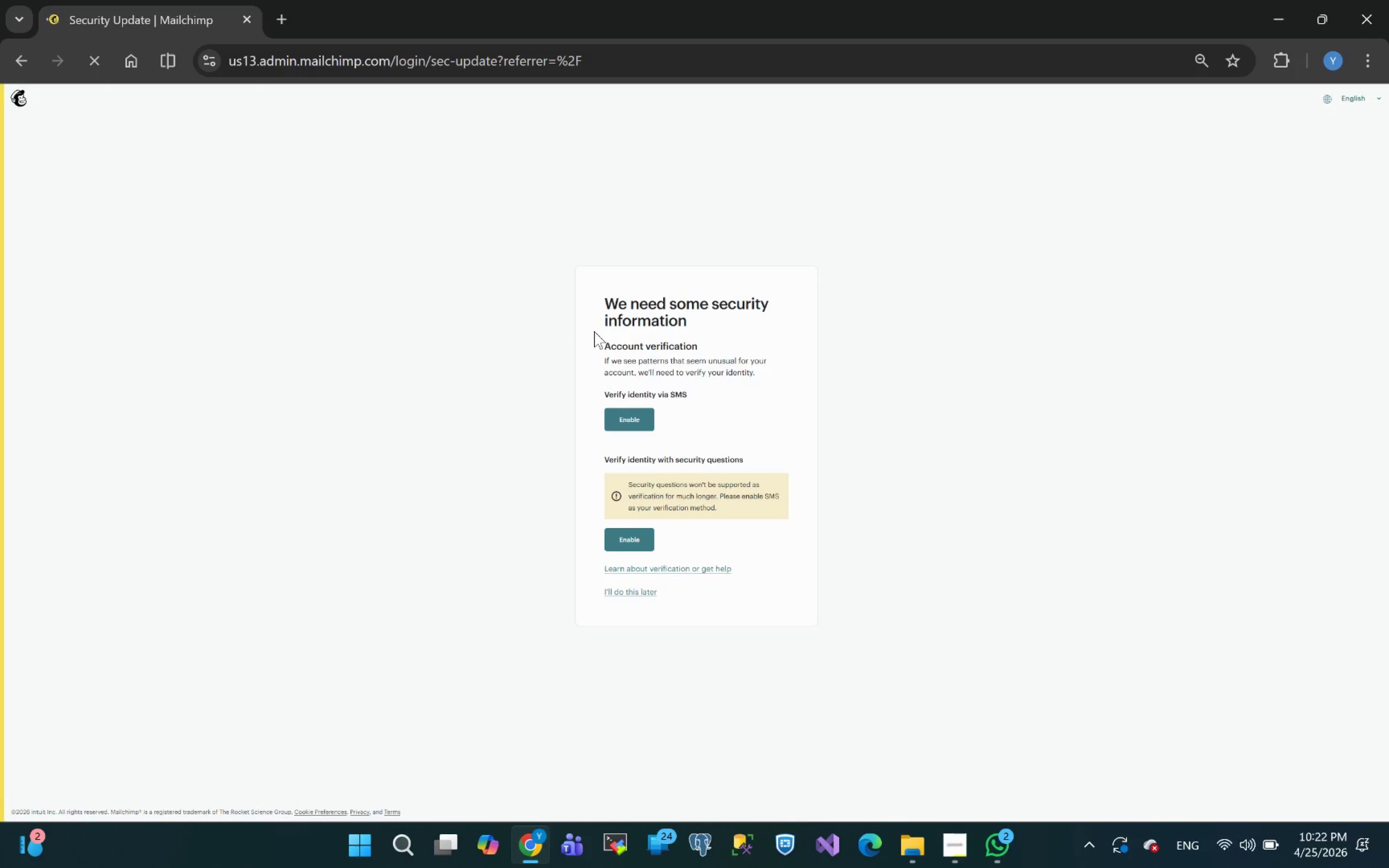 
wait(7.73)
 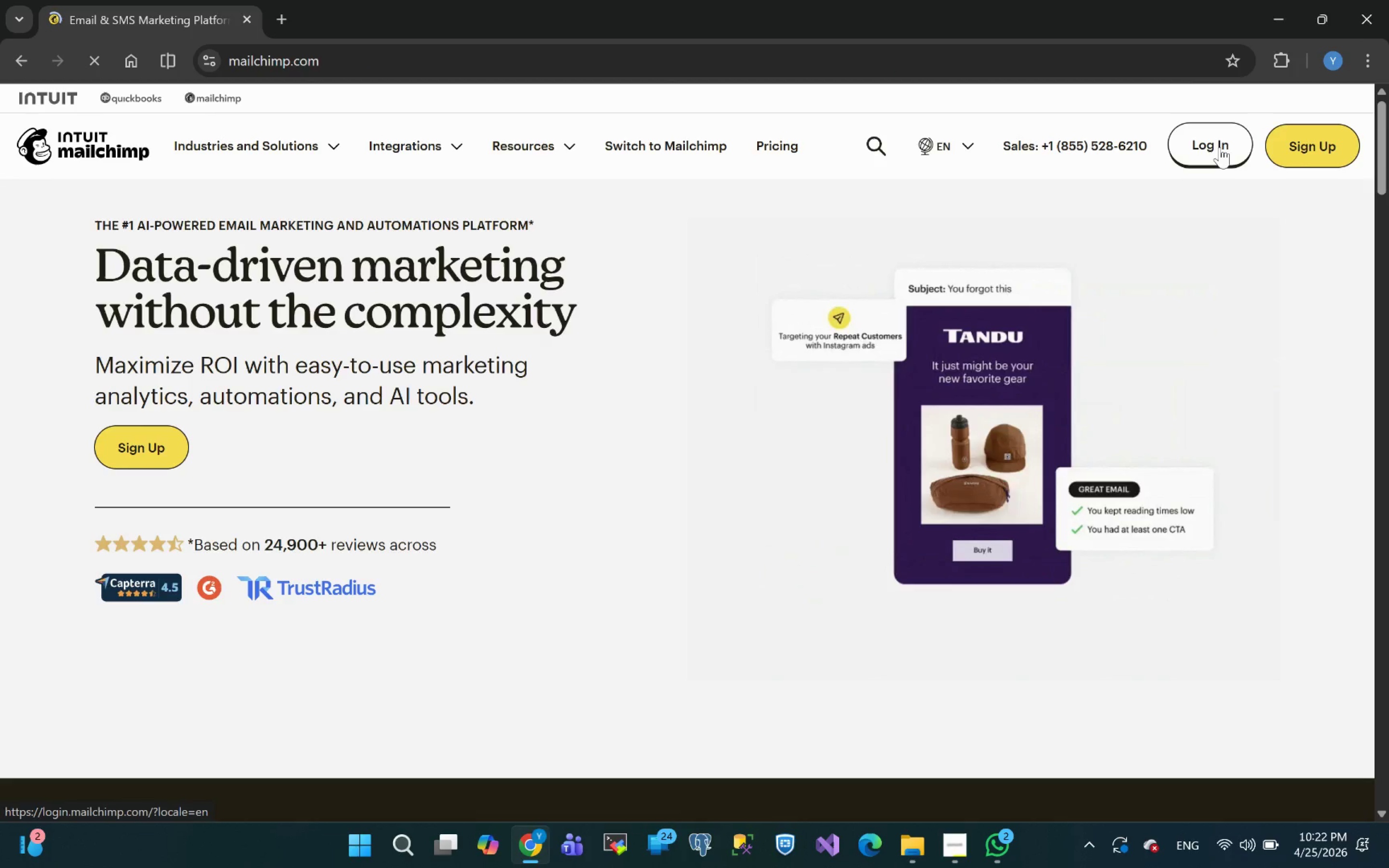 
left_click([1204, 62])
 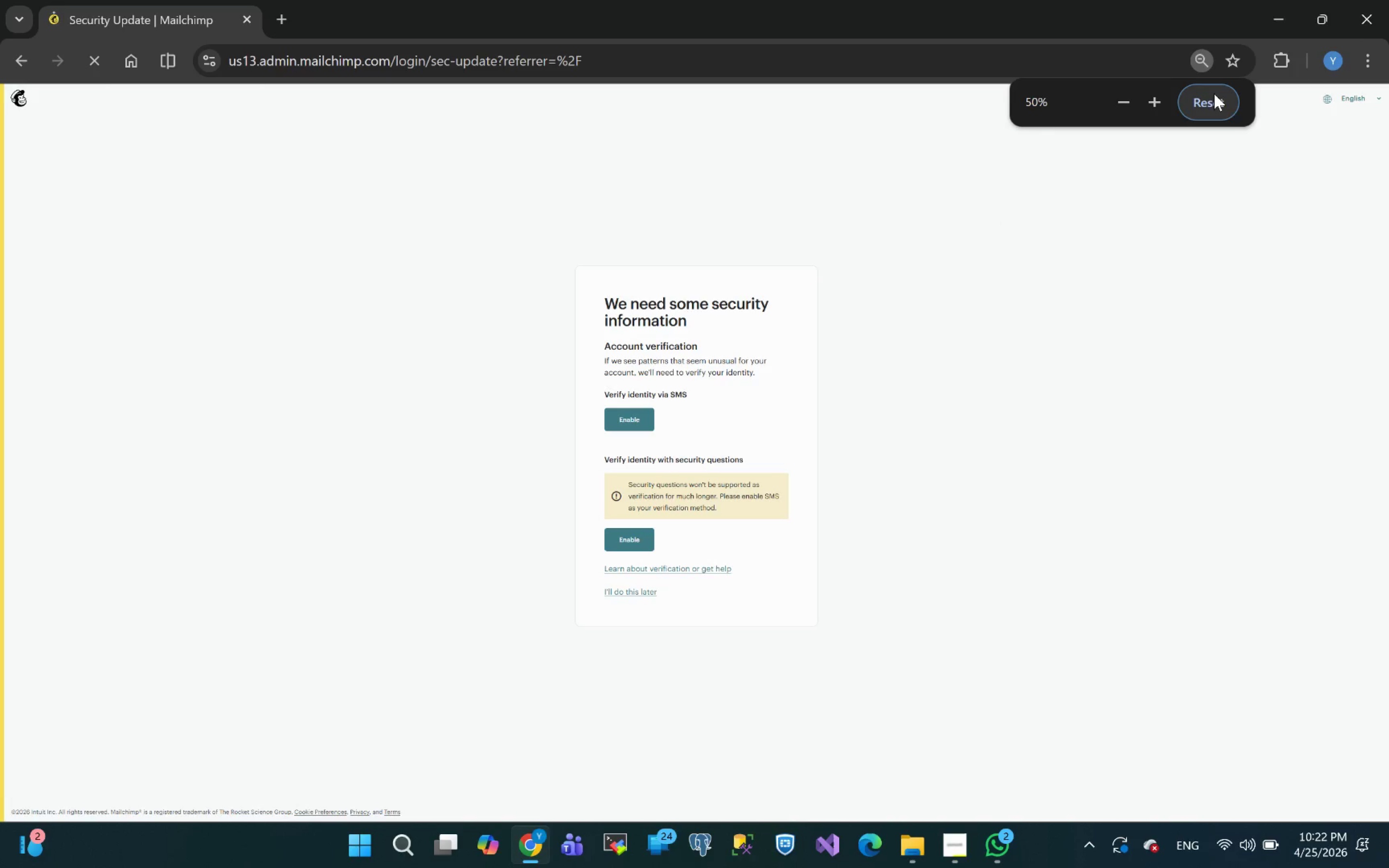 
left_click([1214, 94])
 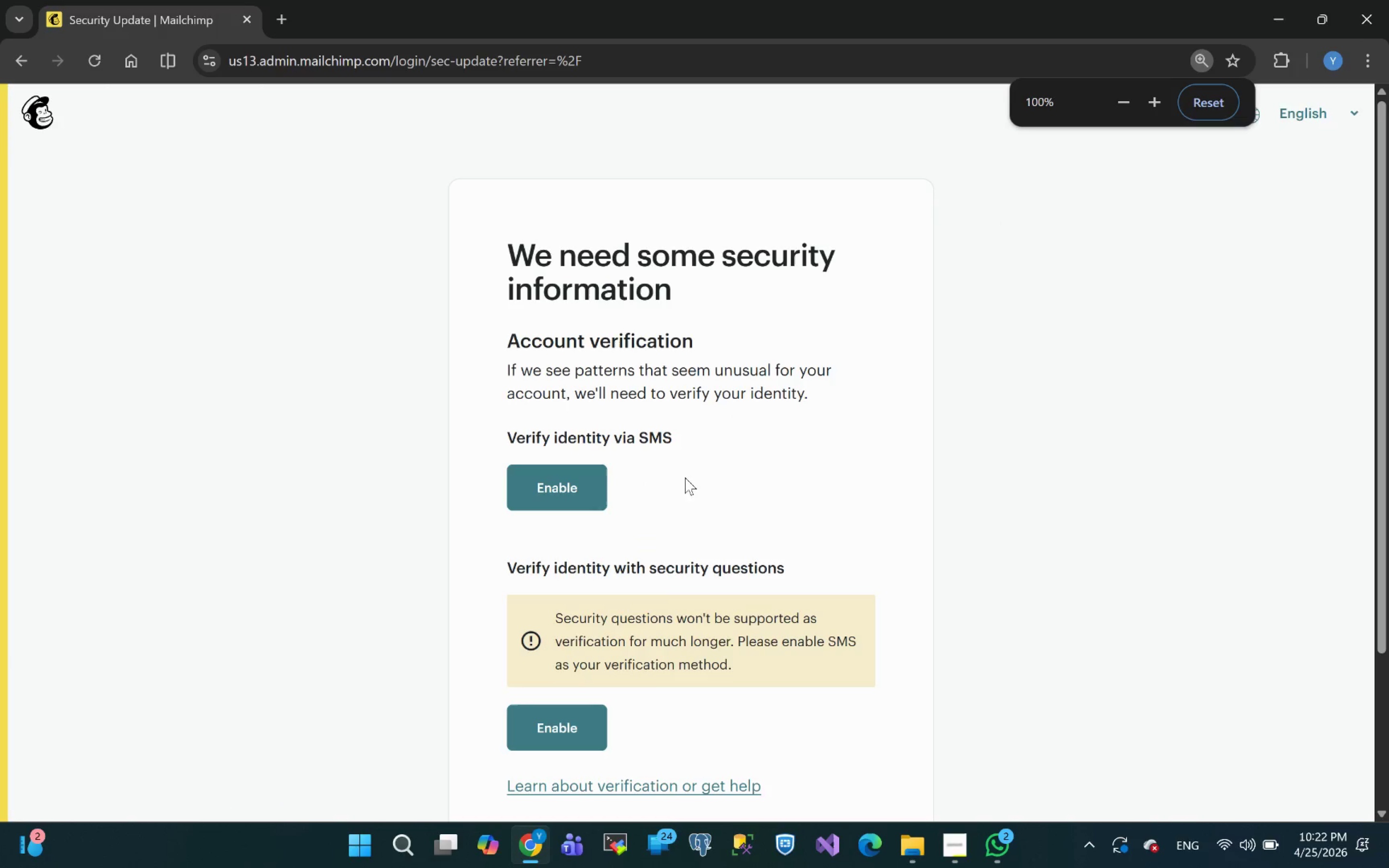 
scroll: coordinate [700, 497], scroll_direction: down, amount: 5.0
 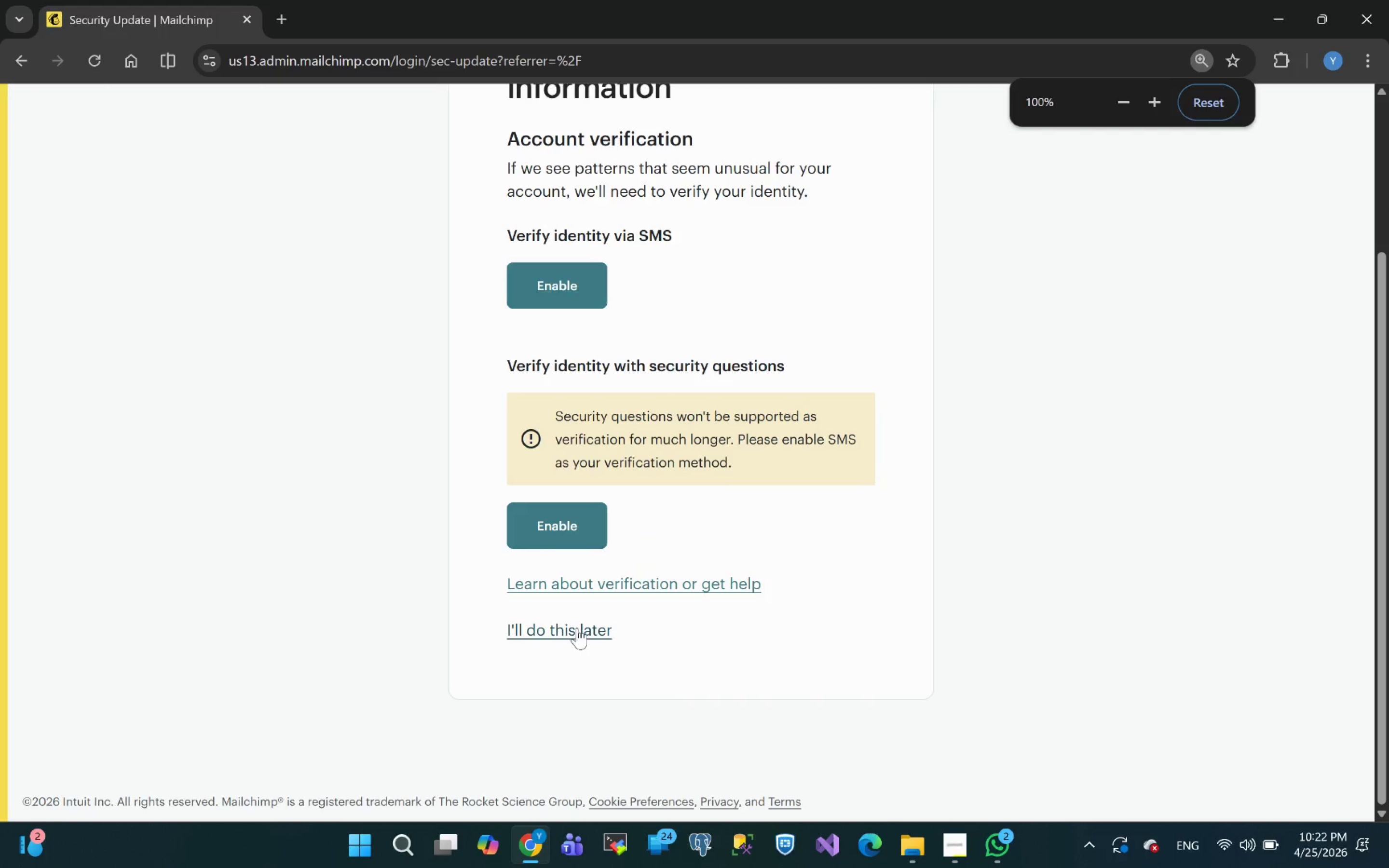 
left_click([574, 631])
 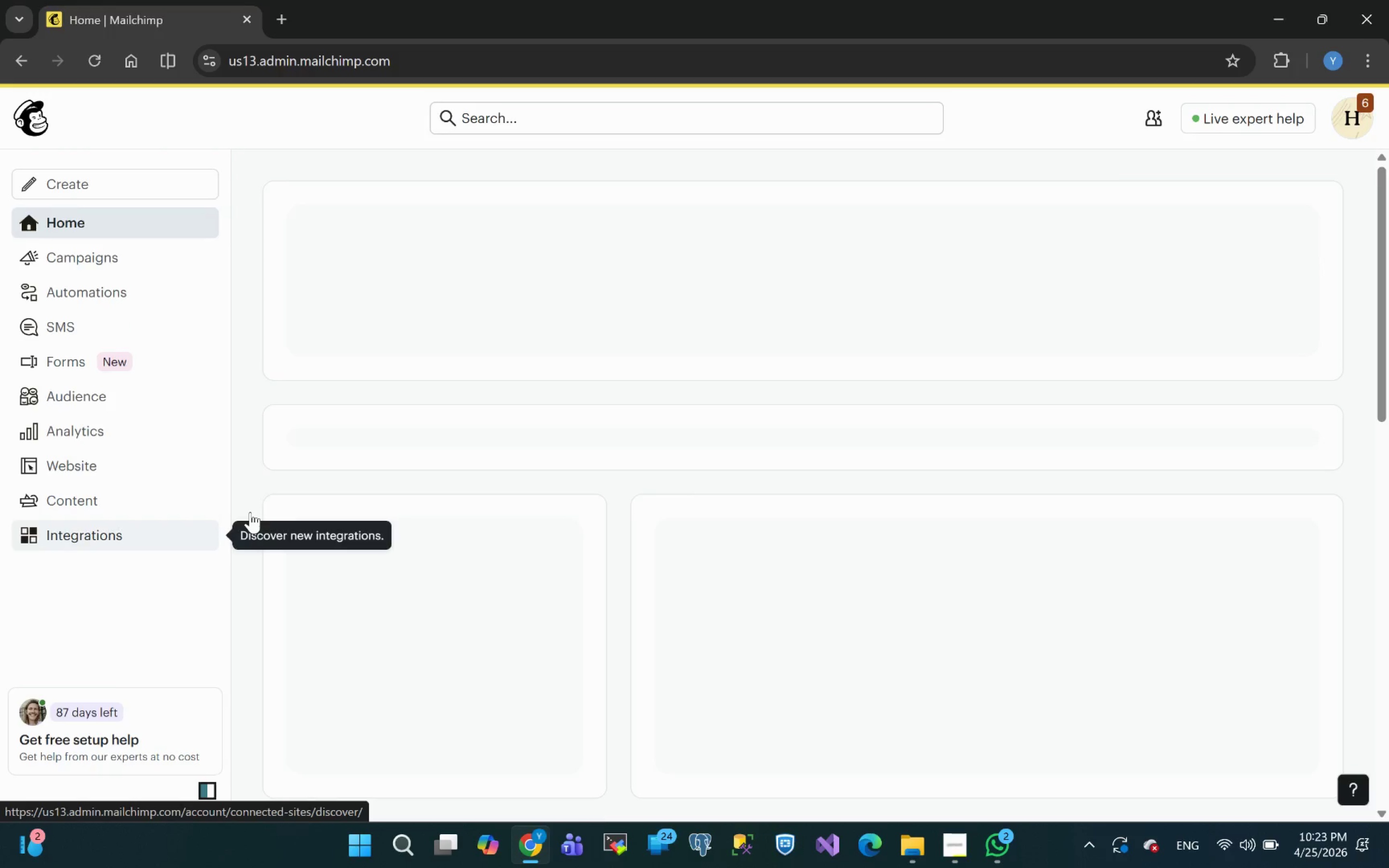 
wait(12.69)
 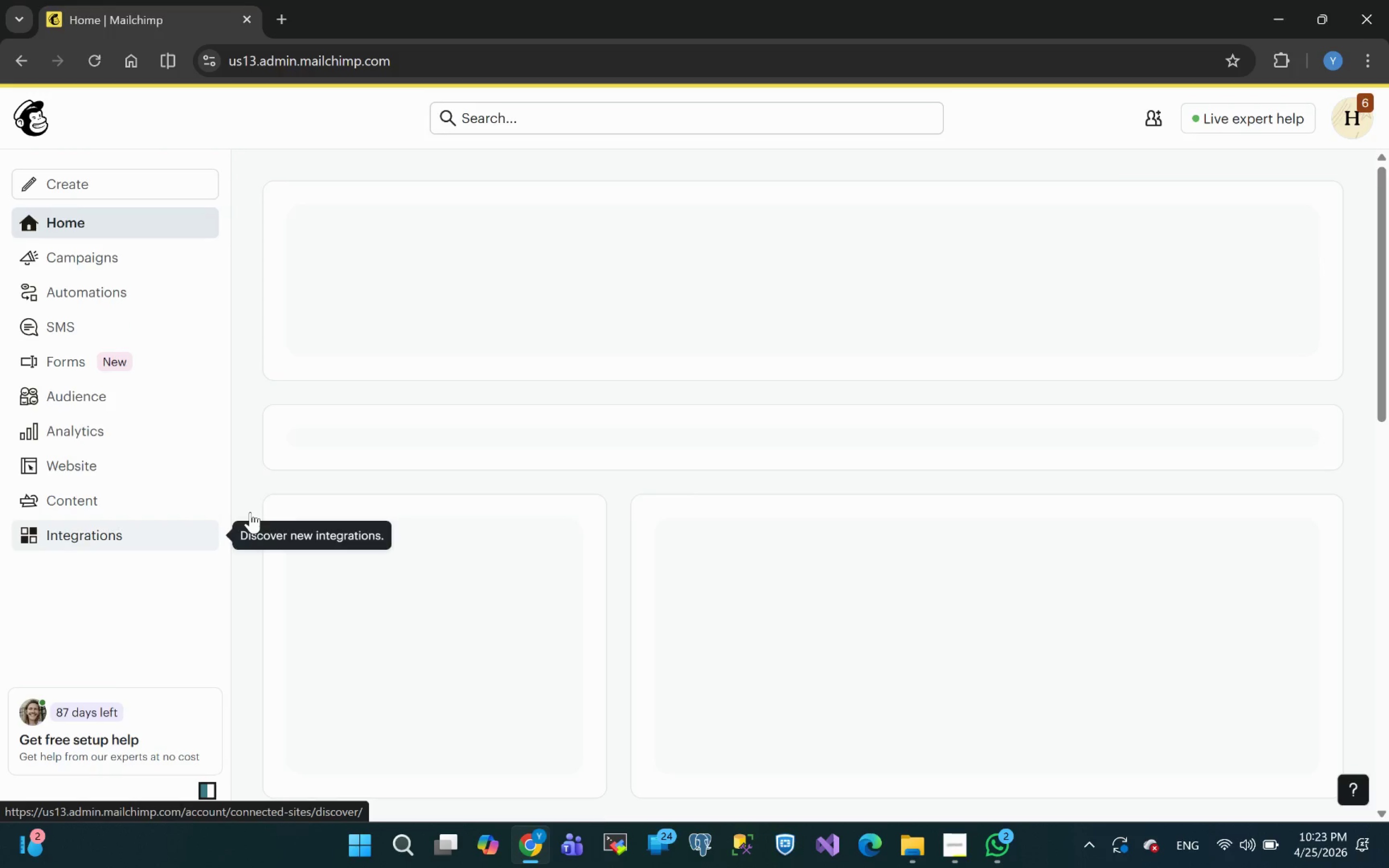 
scroll: coordinate [618, 502], scroll_direction: up, amount: 7.0
 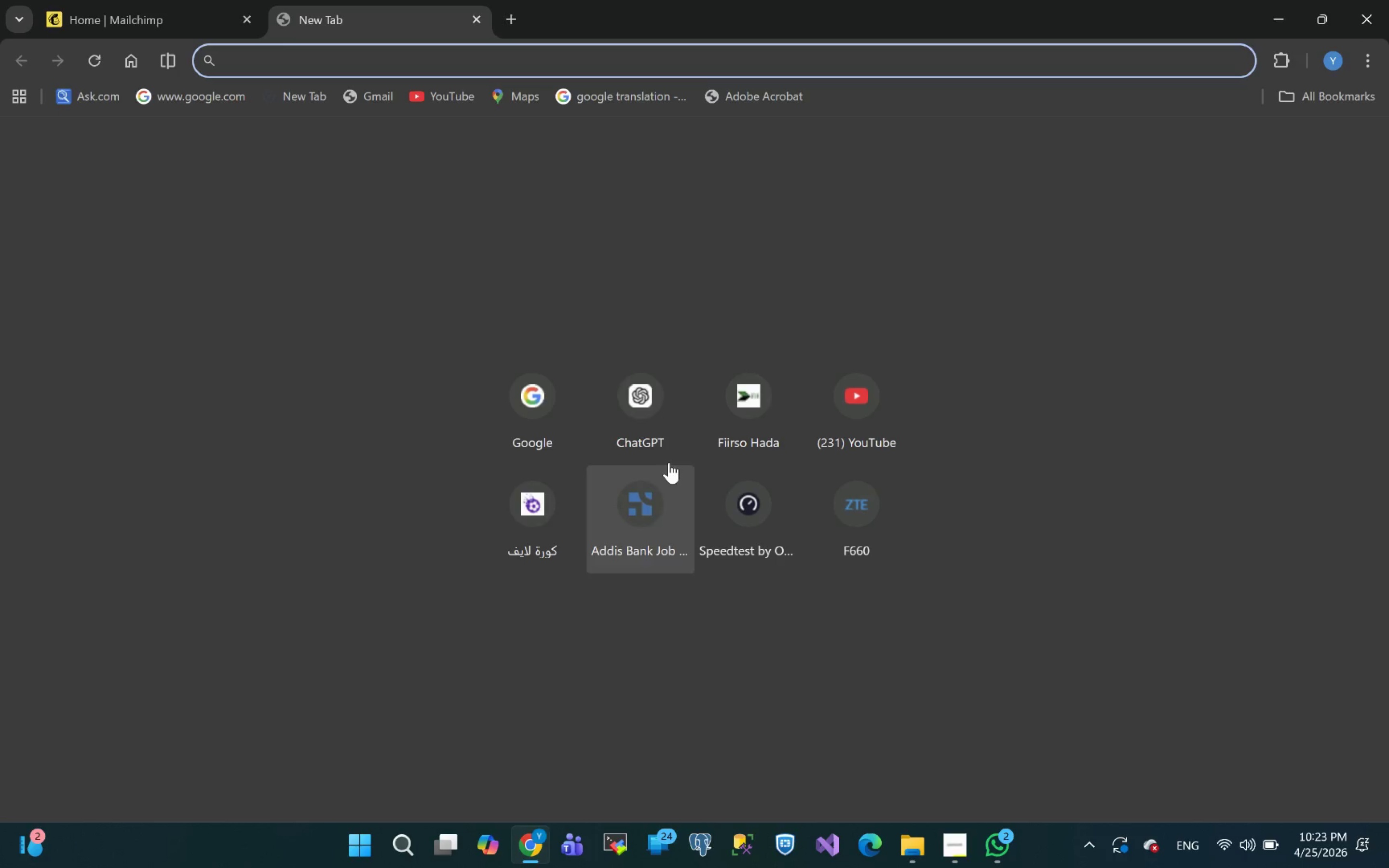 
left_click([545, 426])
 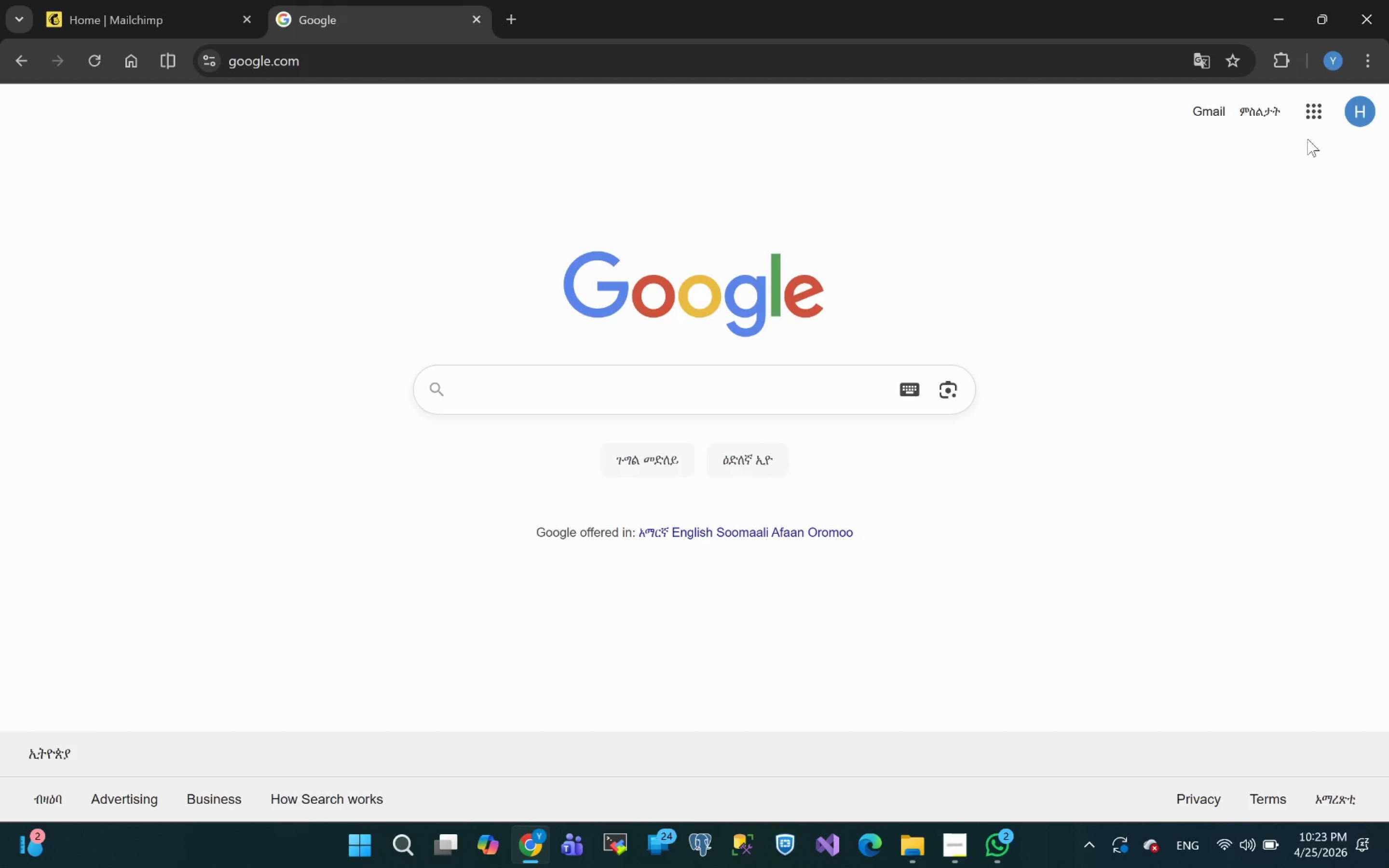 
left_click([1314, 120])
 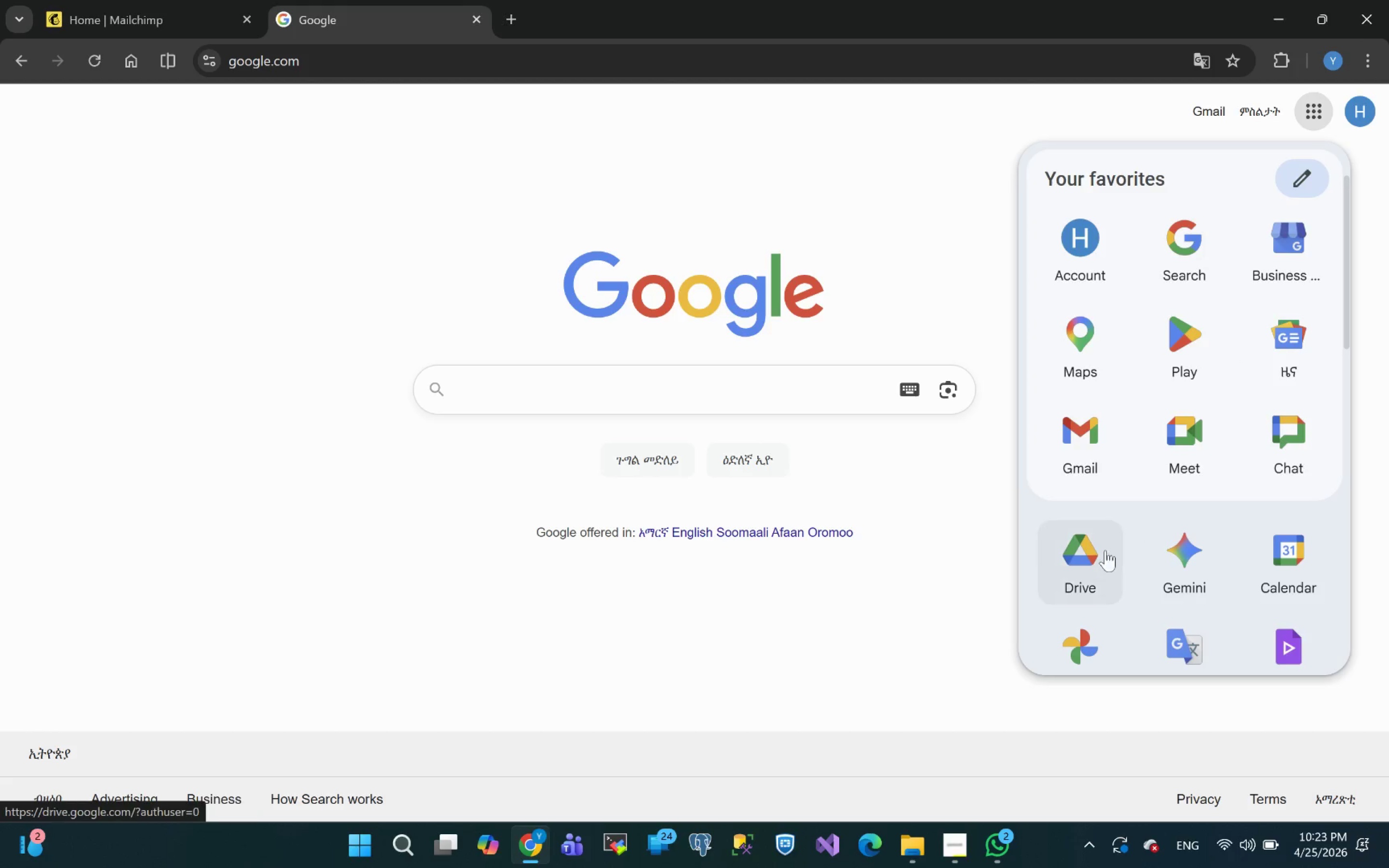 
scroll: coordinate [1073, 560], scroll_direction: down, amount: 2.0
 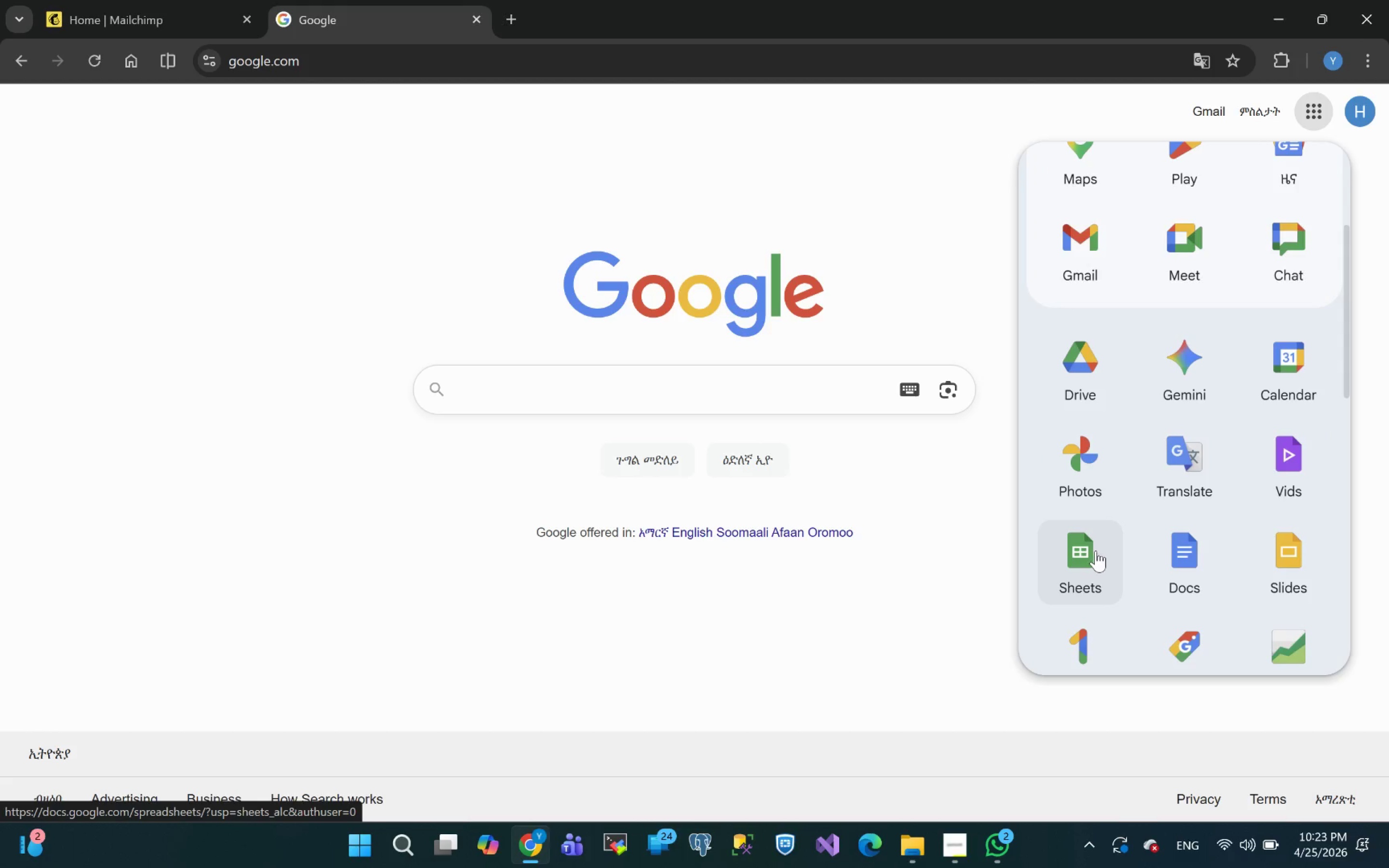 
left_click([1097, 552])
 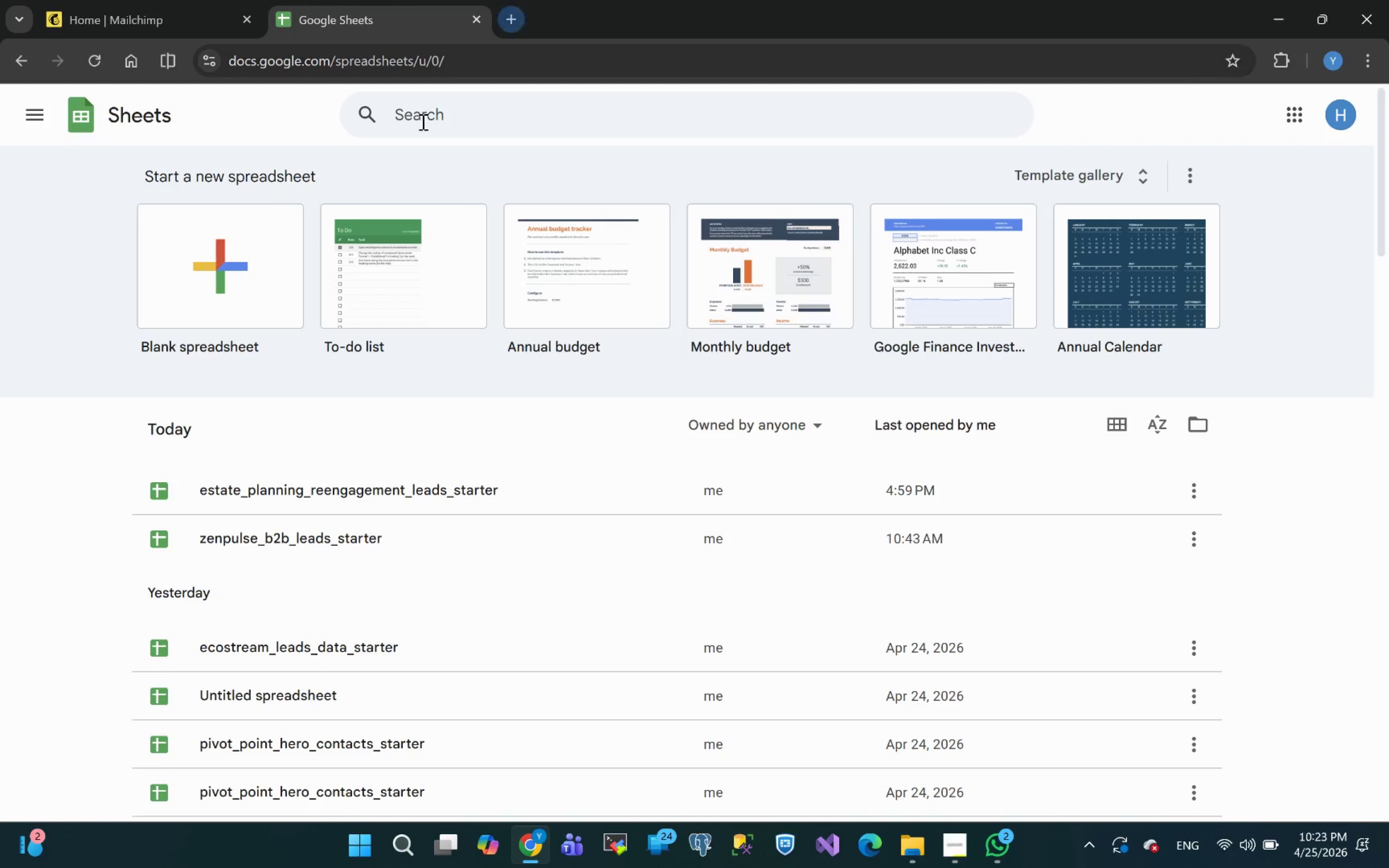 
left_click([239, 261])
 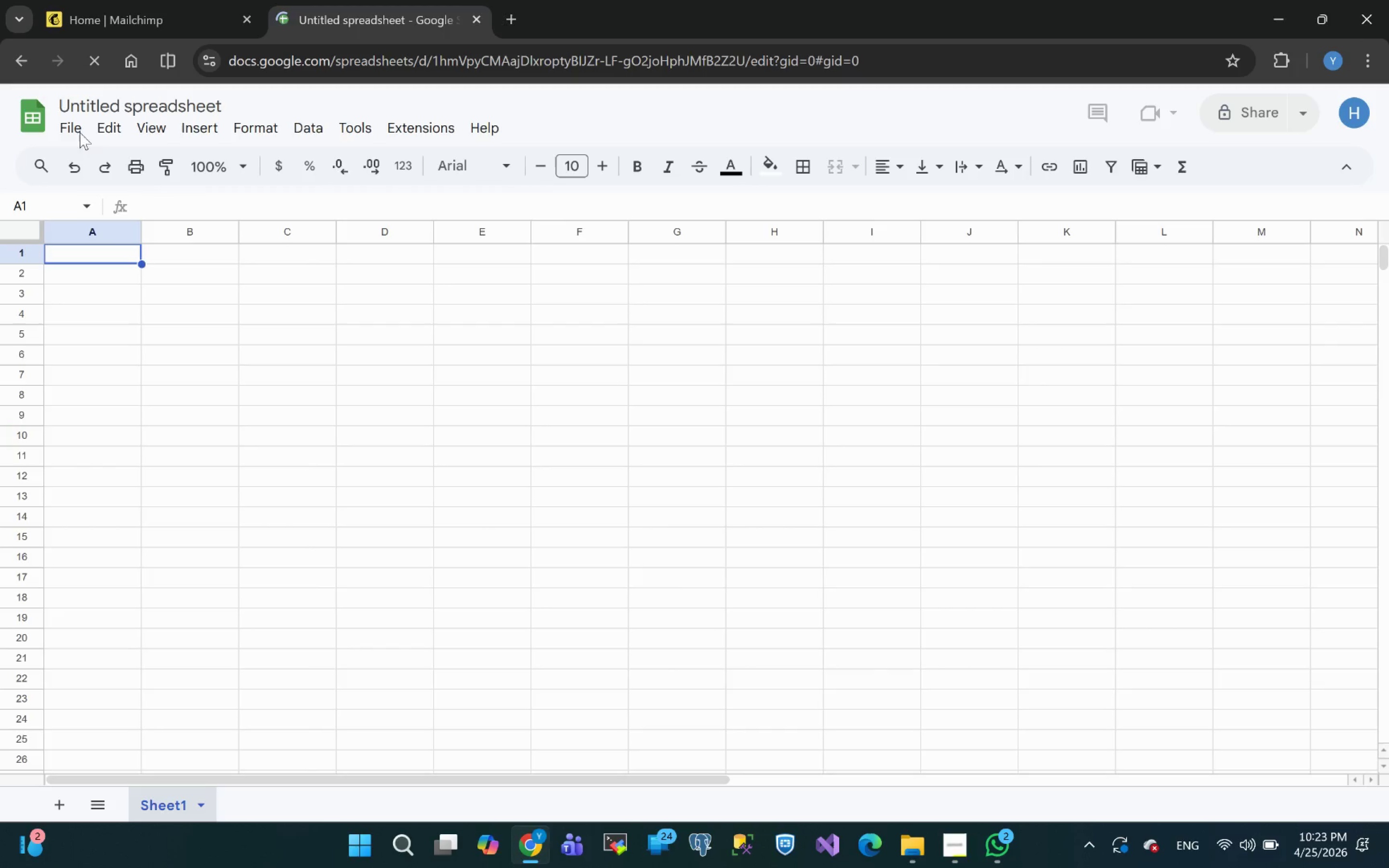 
left_click([79, 132])
 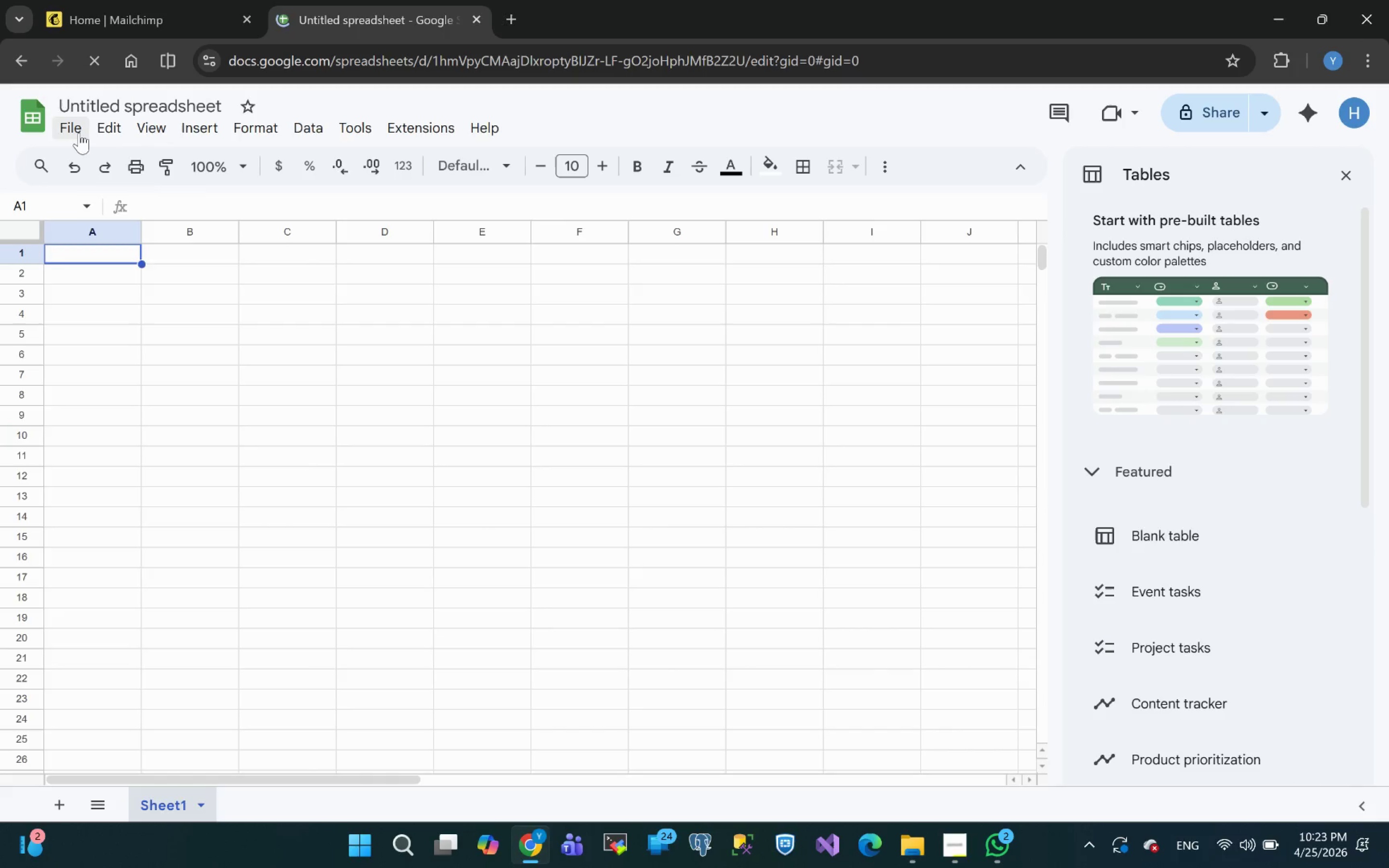 
left_click_drag(start_coordinate=[79, 132], to_coordinate=[76, 135])
 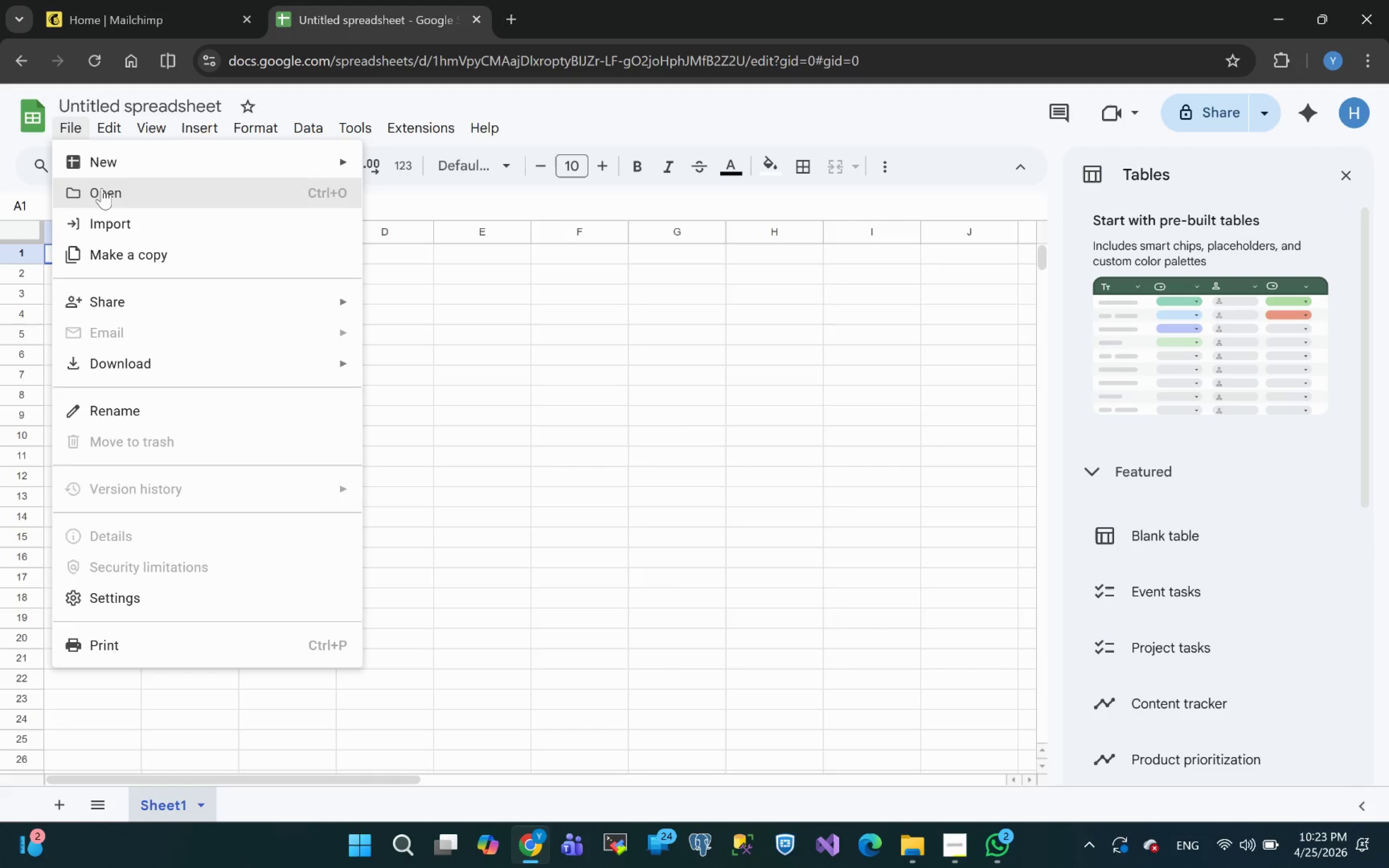 
left_click([112, 197])
 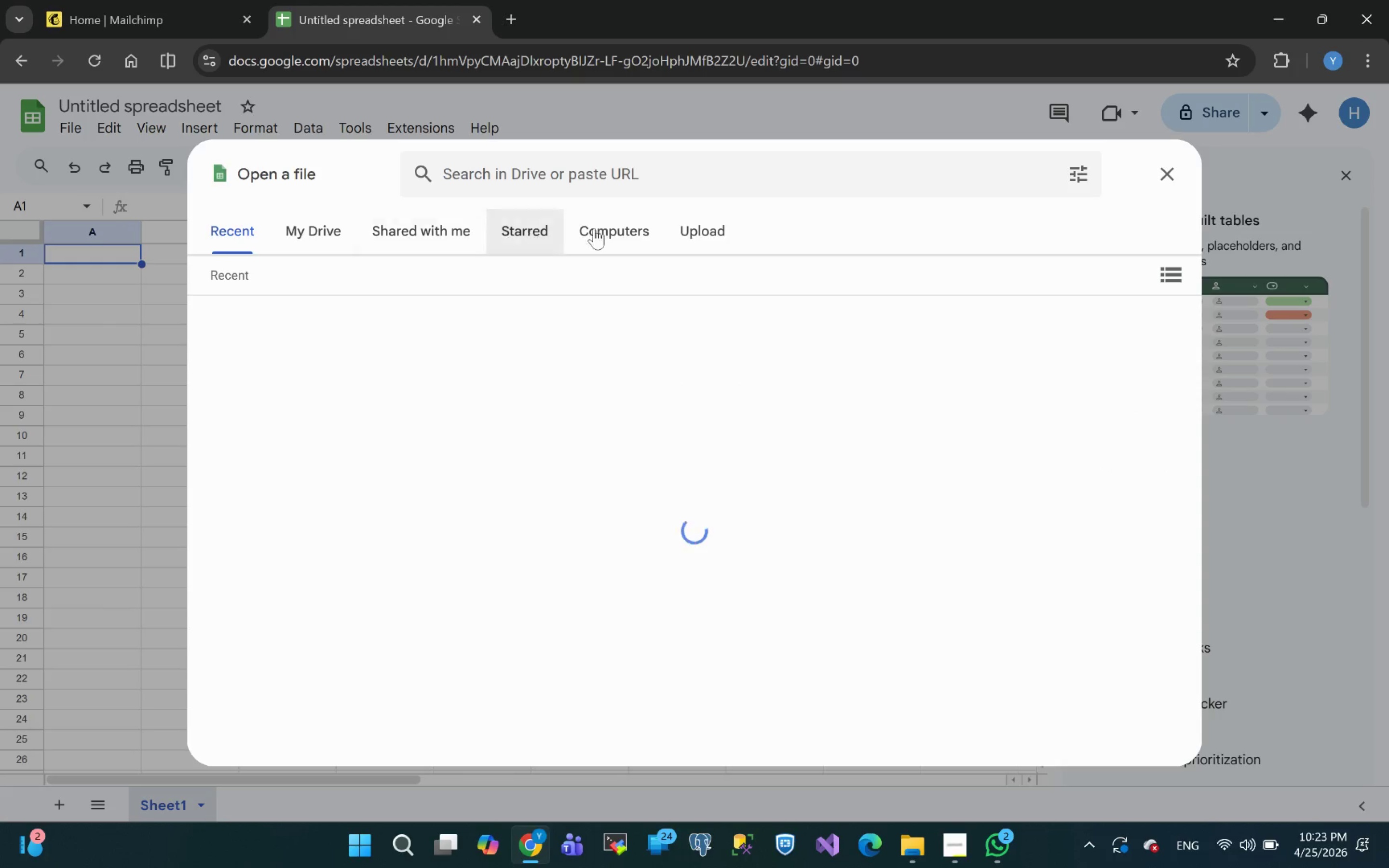 
left_click([687, 229])
 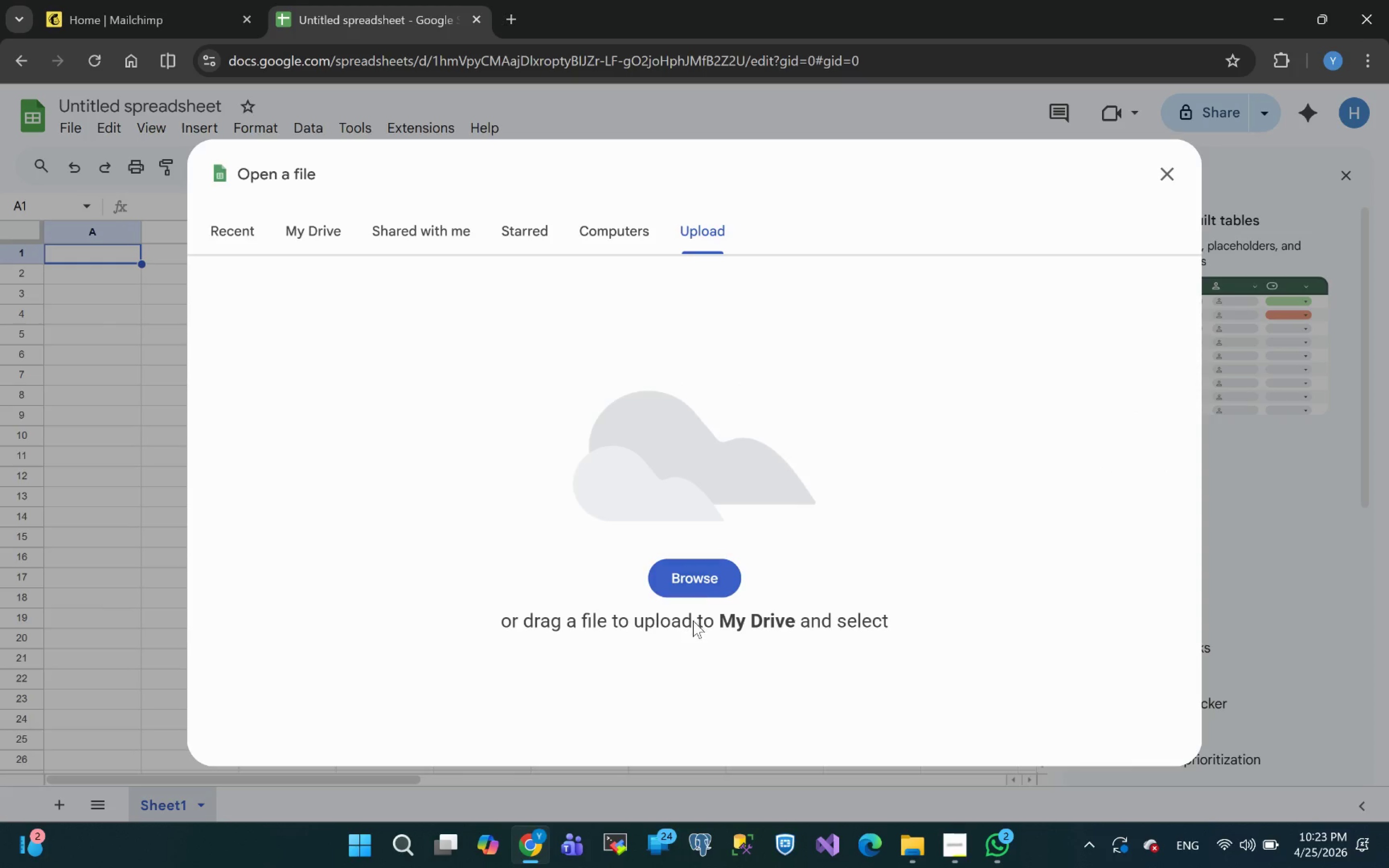 
left_click([711, 572])
 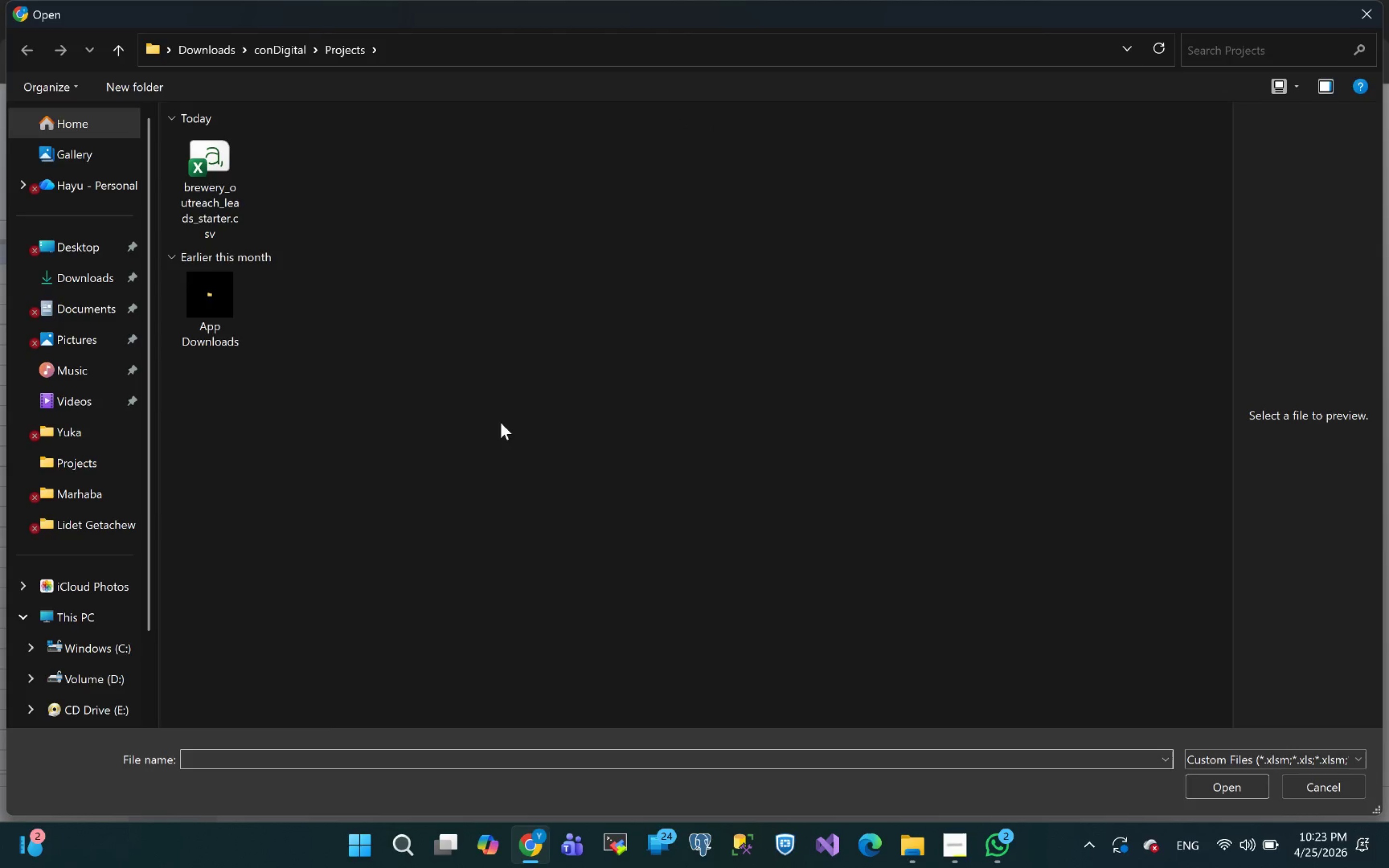 
left_click([224, 191])
 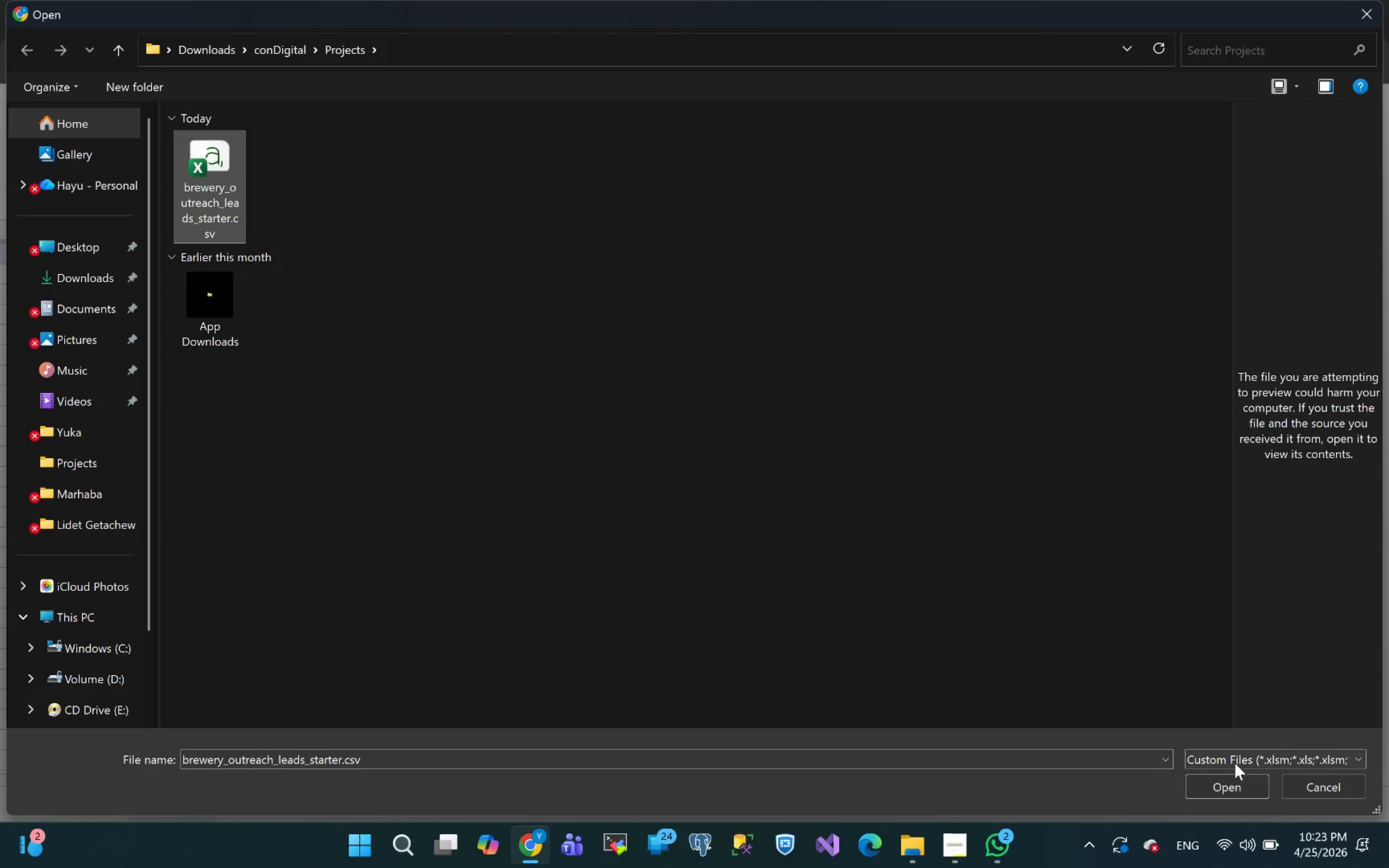 
left_click([1220, 780])
 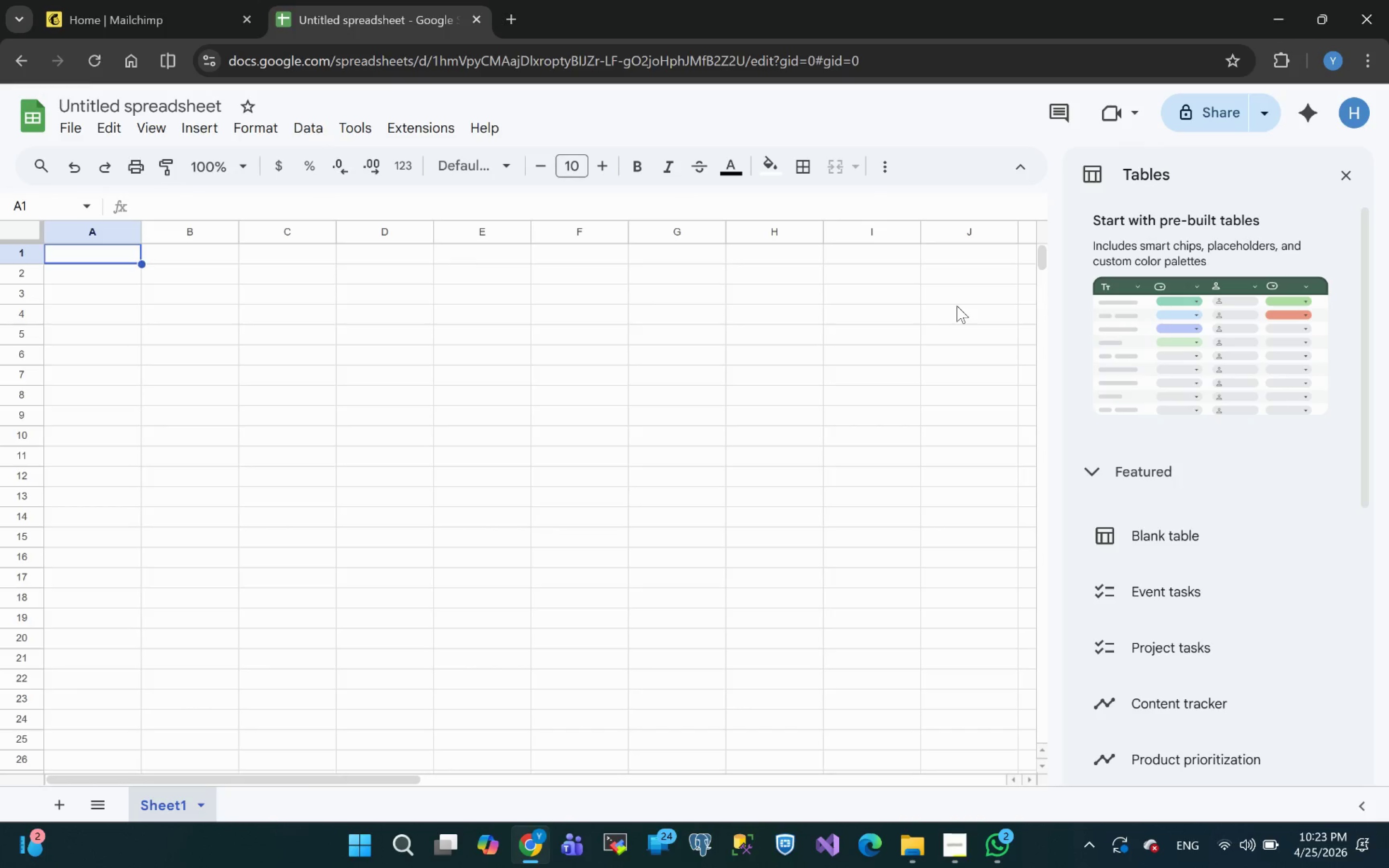 
wait(8.68)
 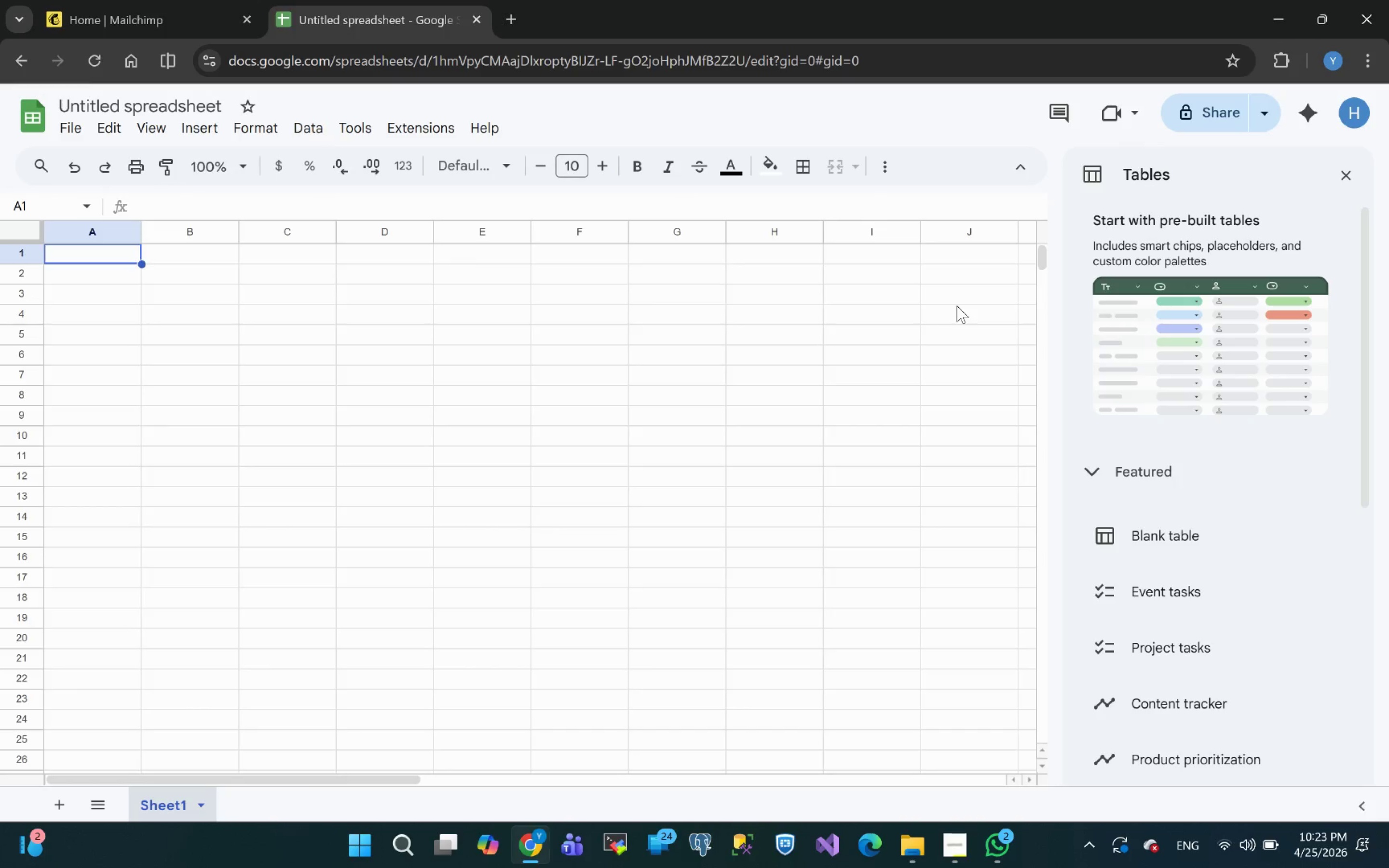 
left_click([712, 394])
 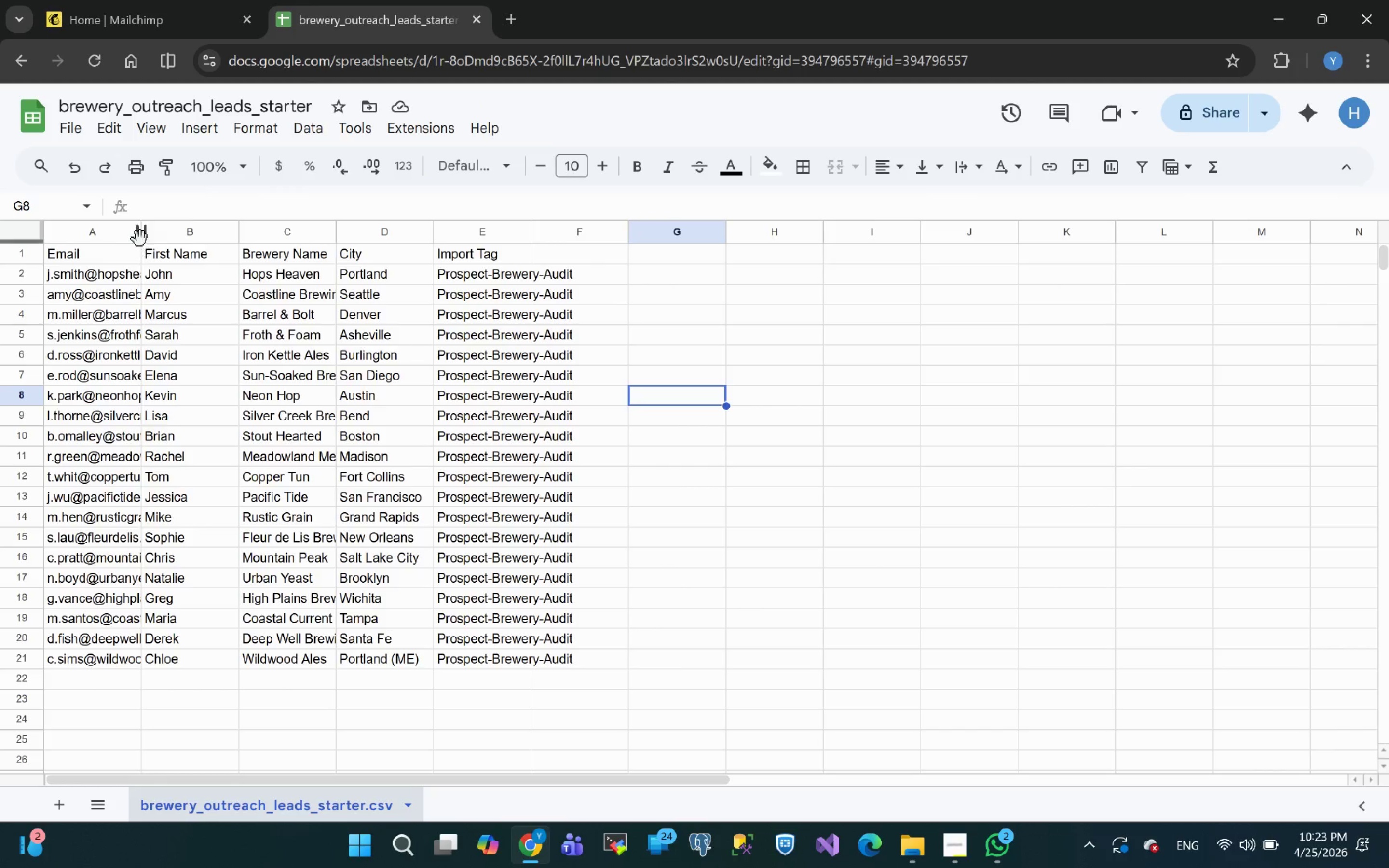 
double_click([145, 232])
 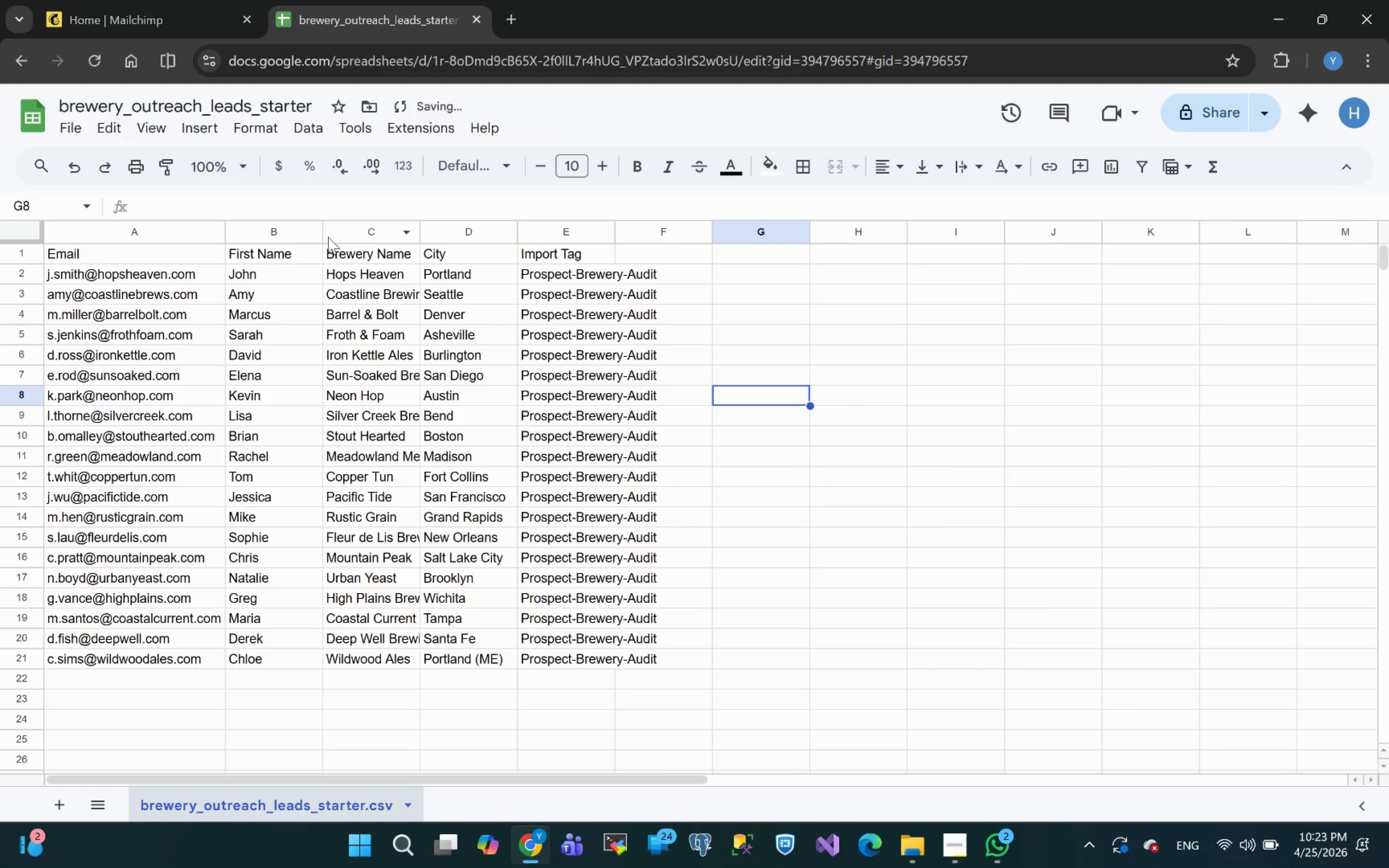 
double_click([325, 231])
 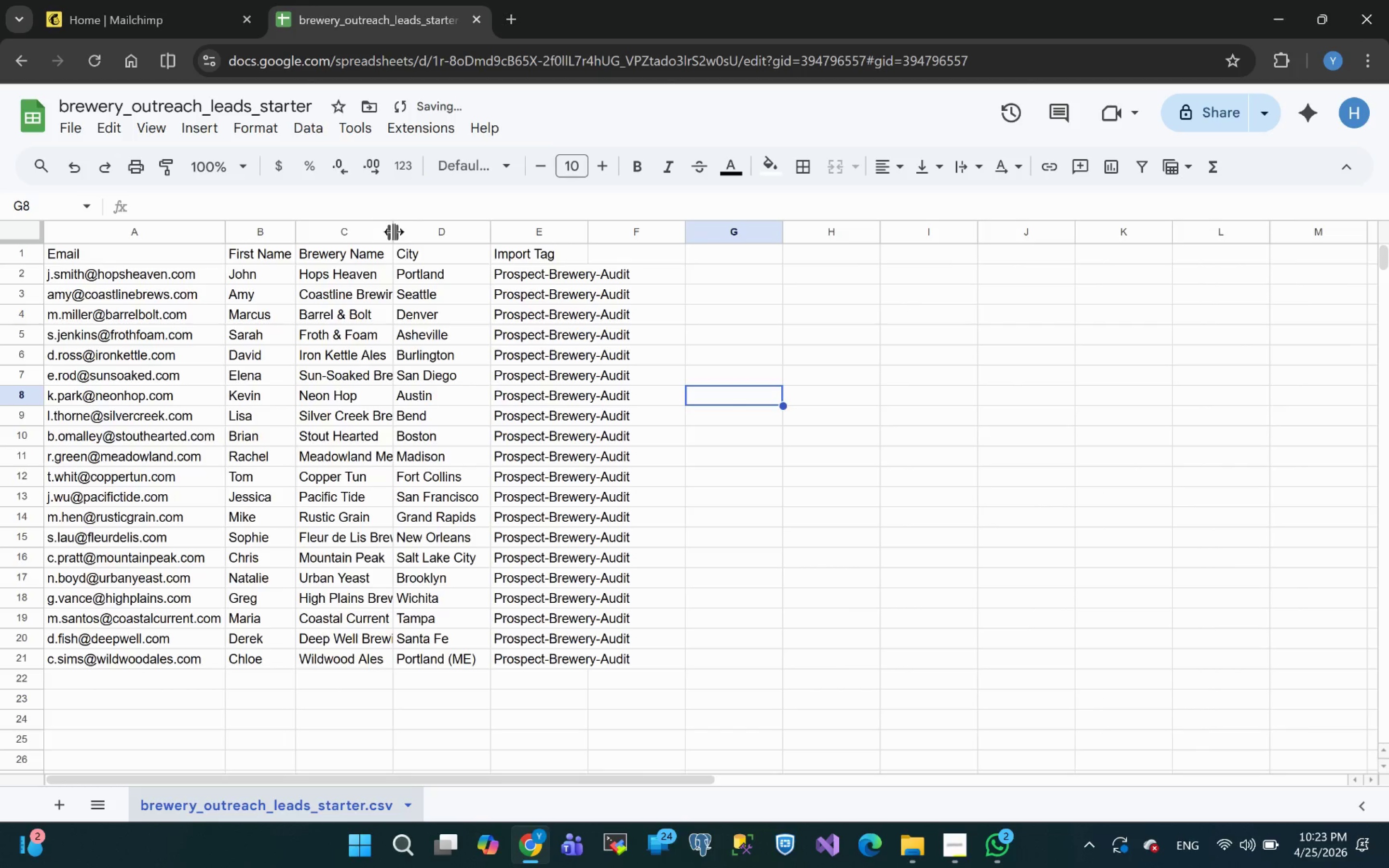 
double_click([395, 231])
 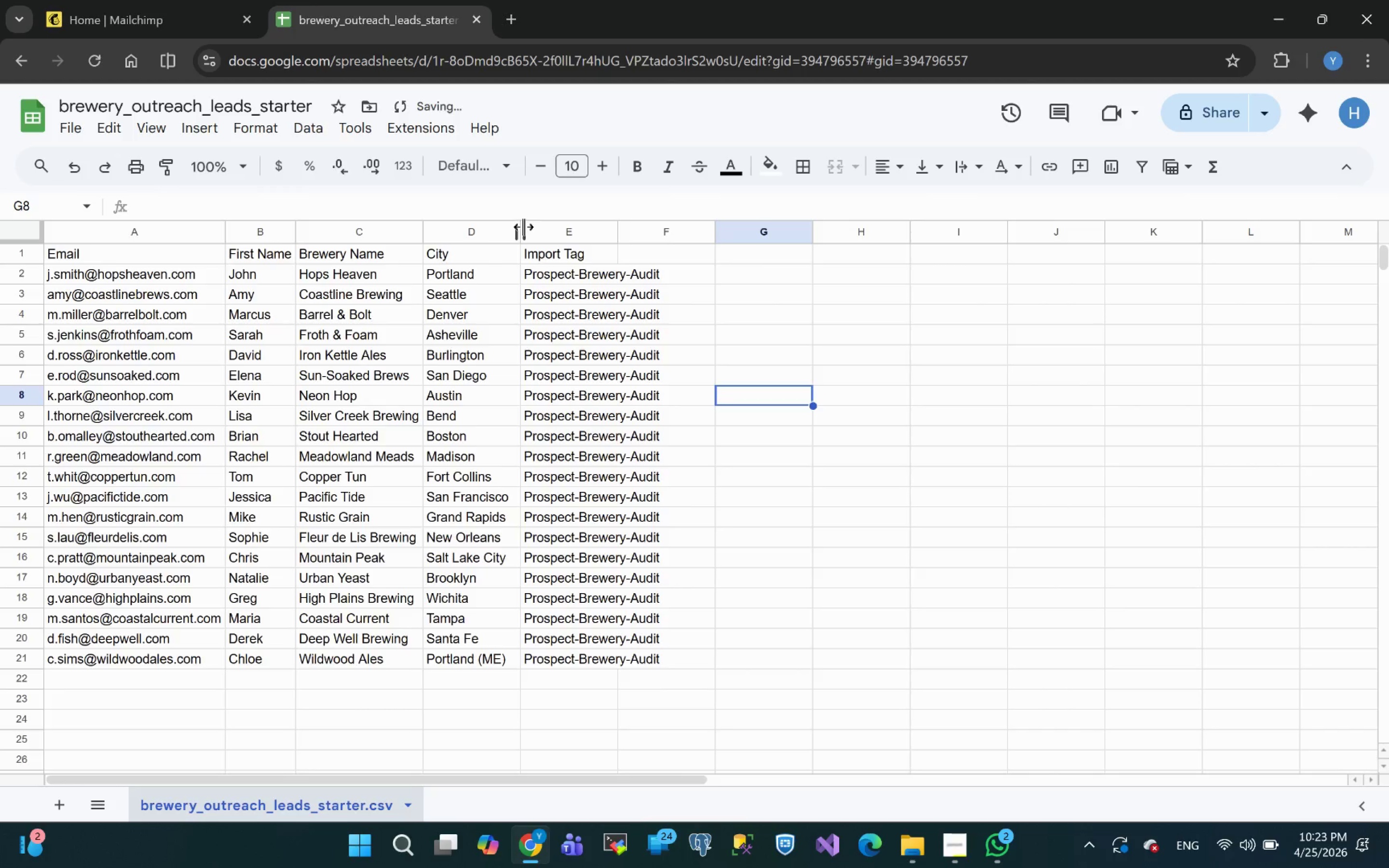 
double_click([523, 226])
 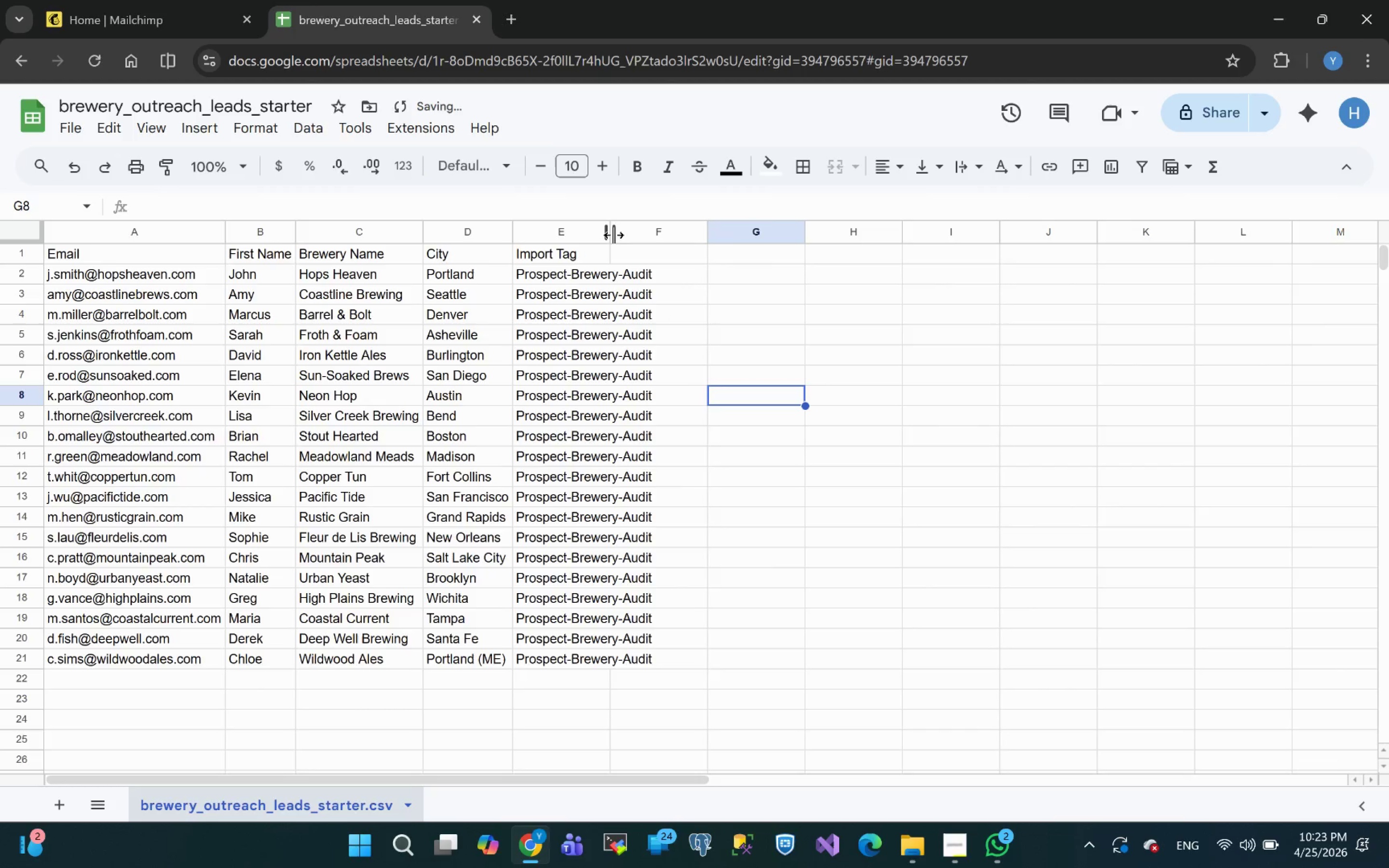 
double_click([614, 234])
 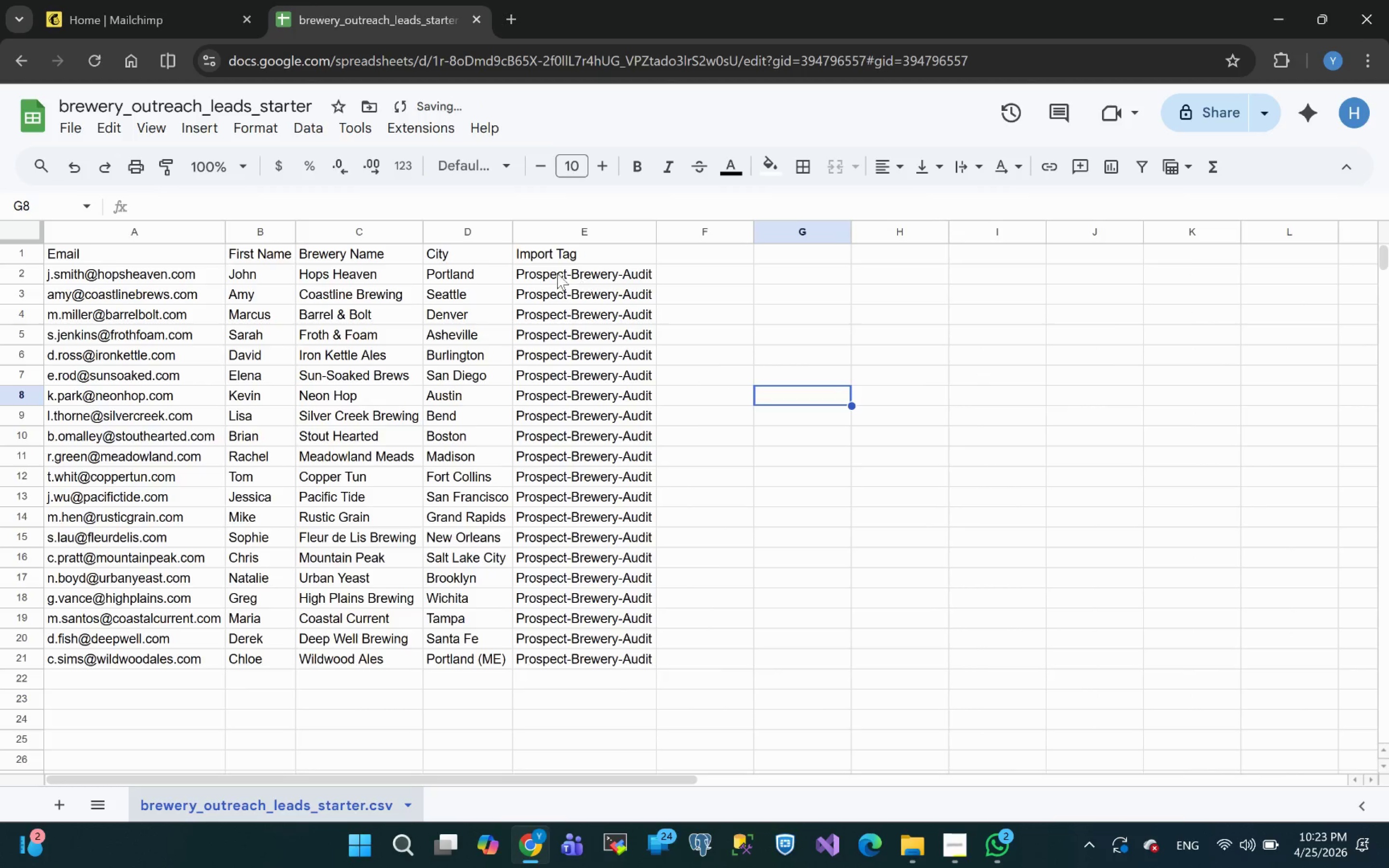 
left_click([552, 271])
 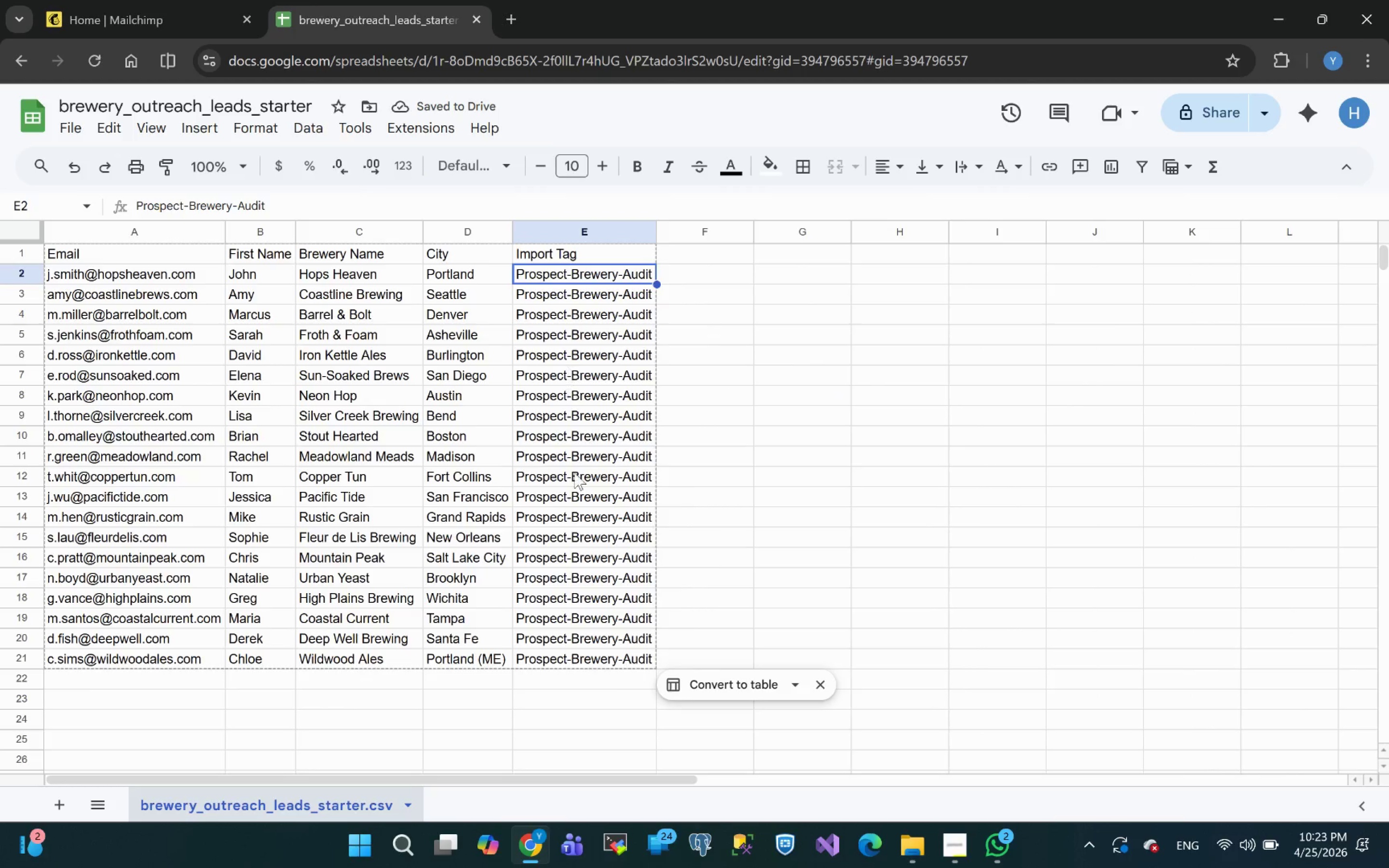 
scroll: coordinate [334, 478], scroll_direction: up, amount: 4.0
 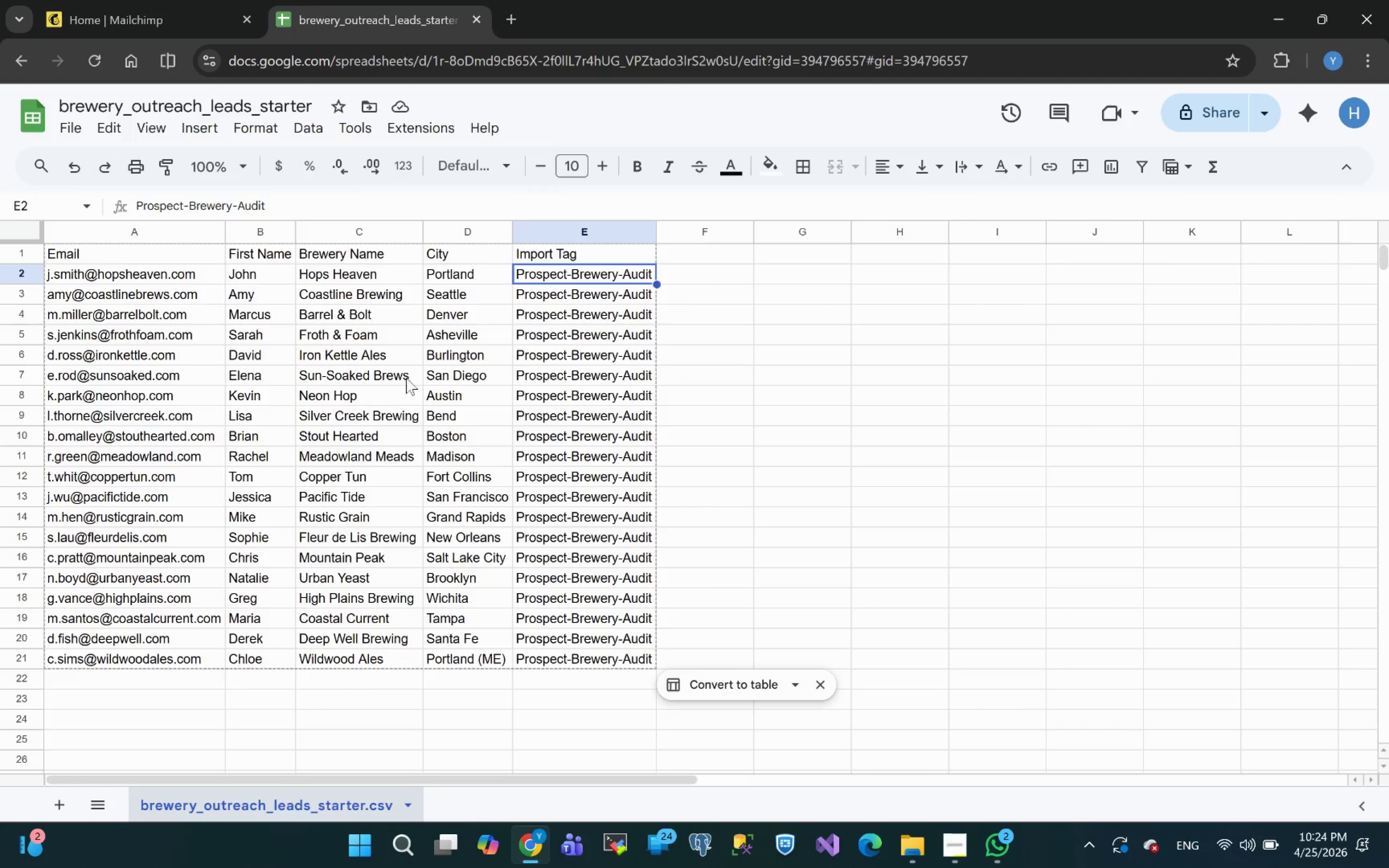 
wait(5.22)
 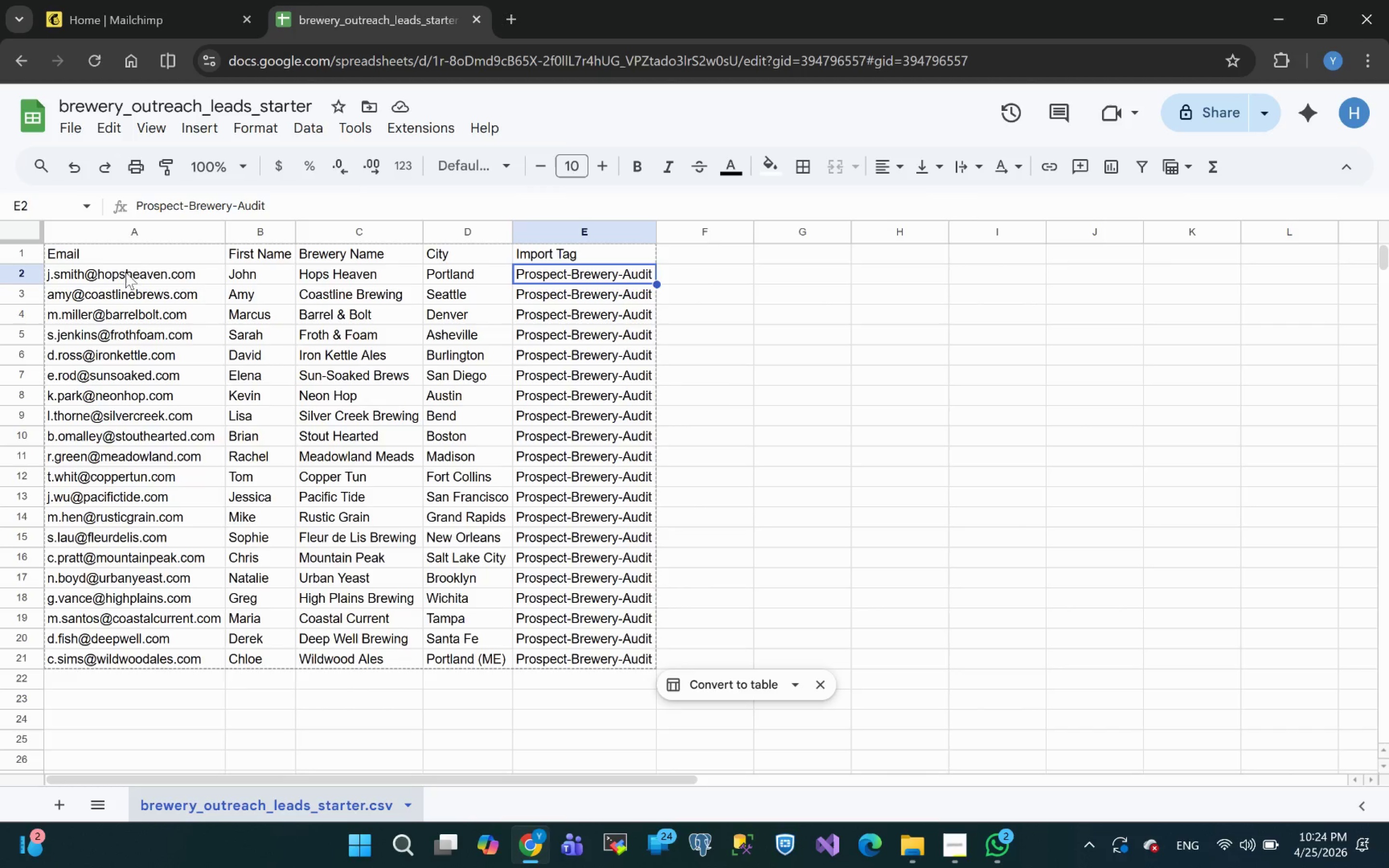 
left_click([784, 388])
 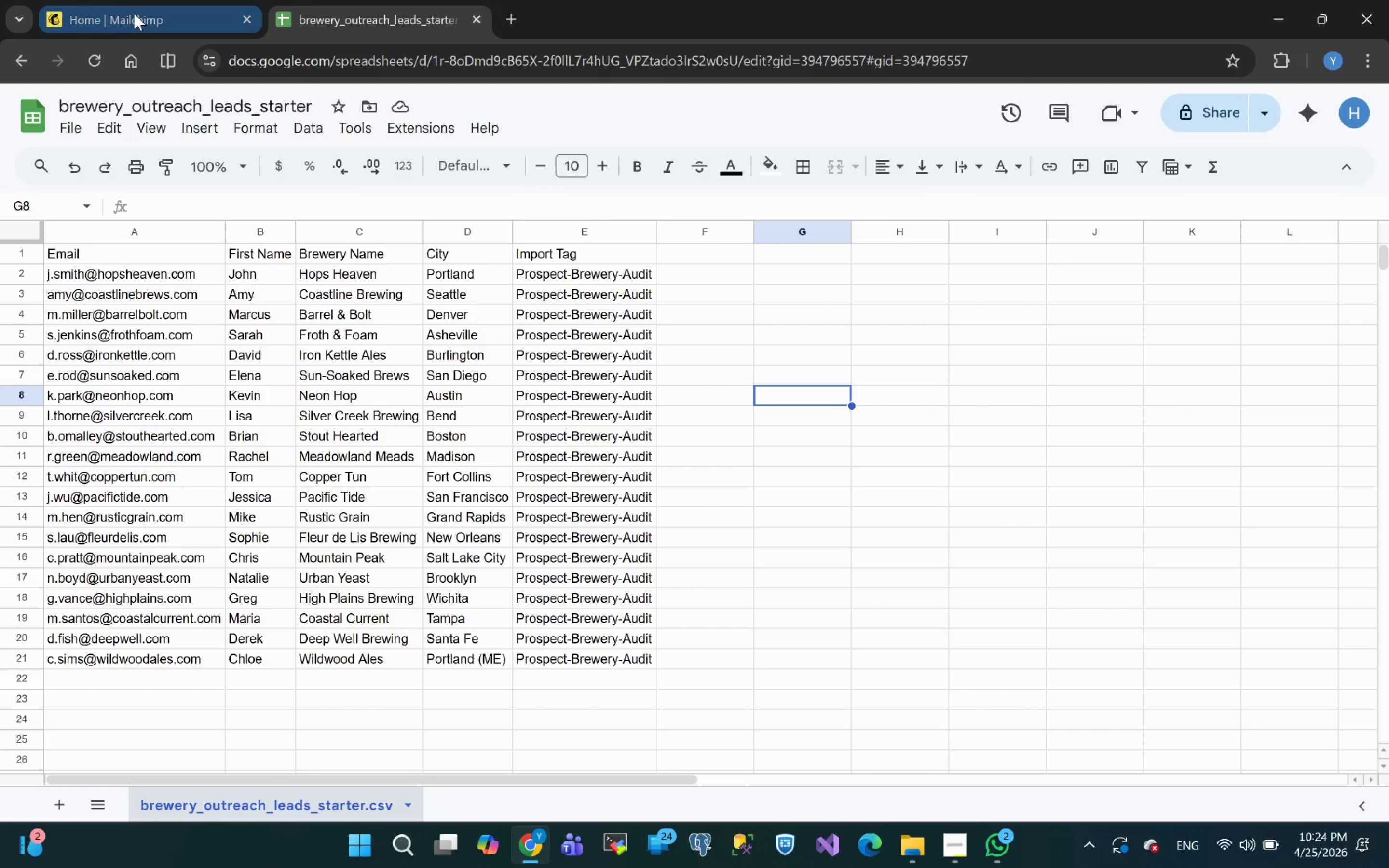 
left_click([139, 12])
 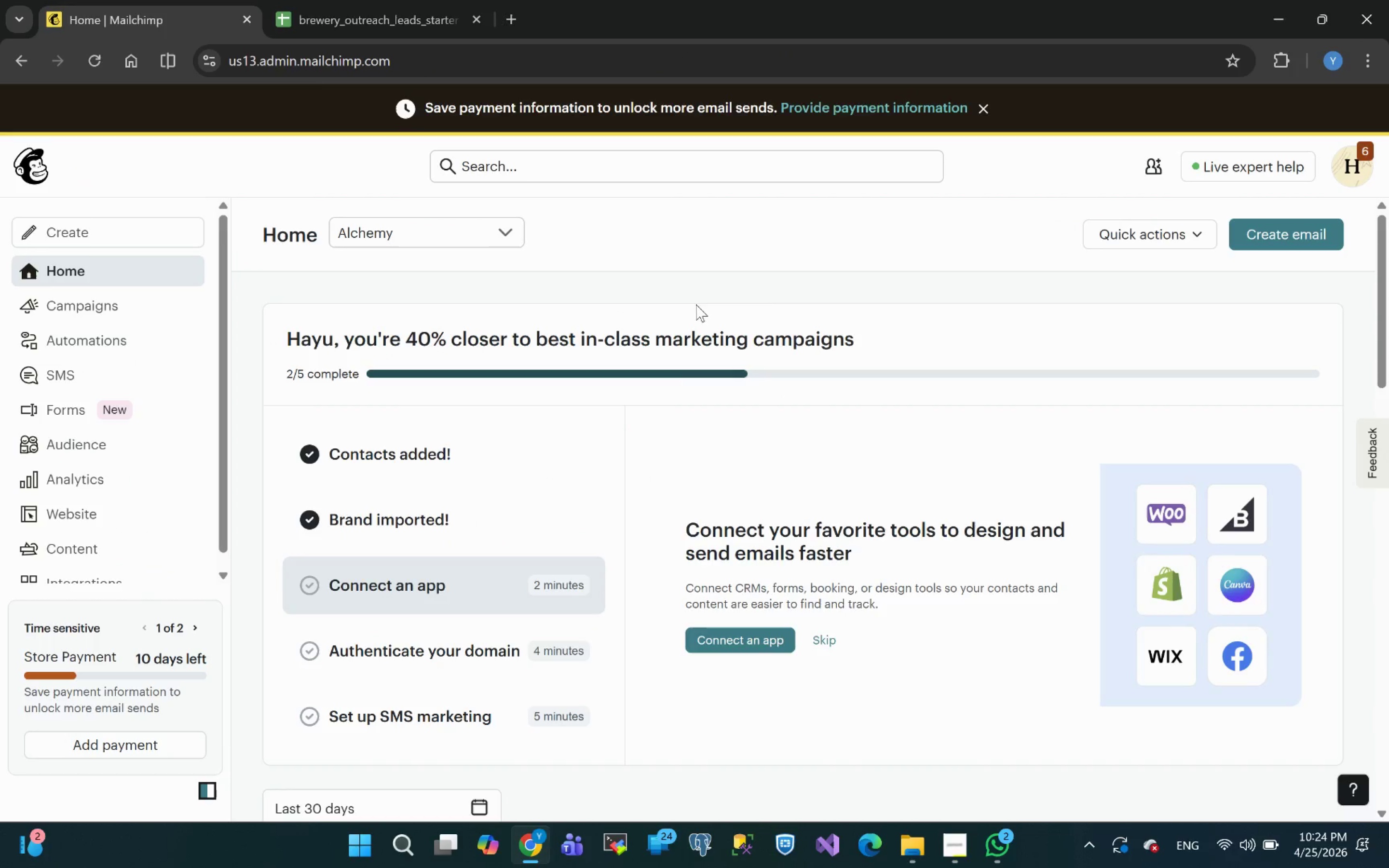 
scroll: coordinate [779, 304], scroll_direction: none, amount: 0.0
 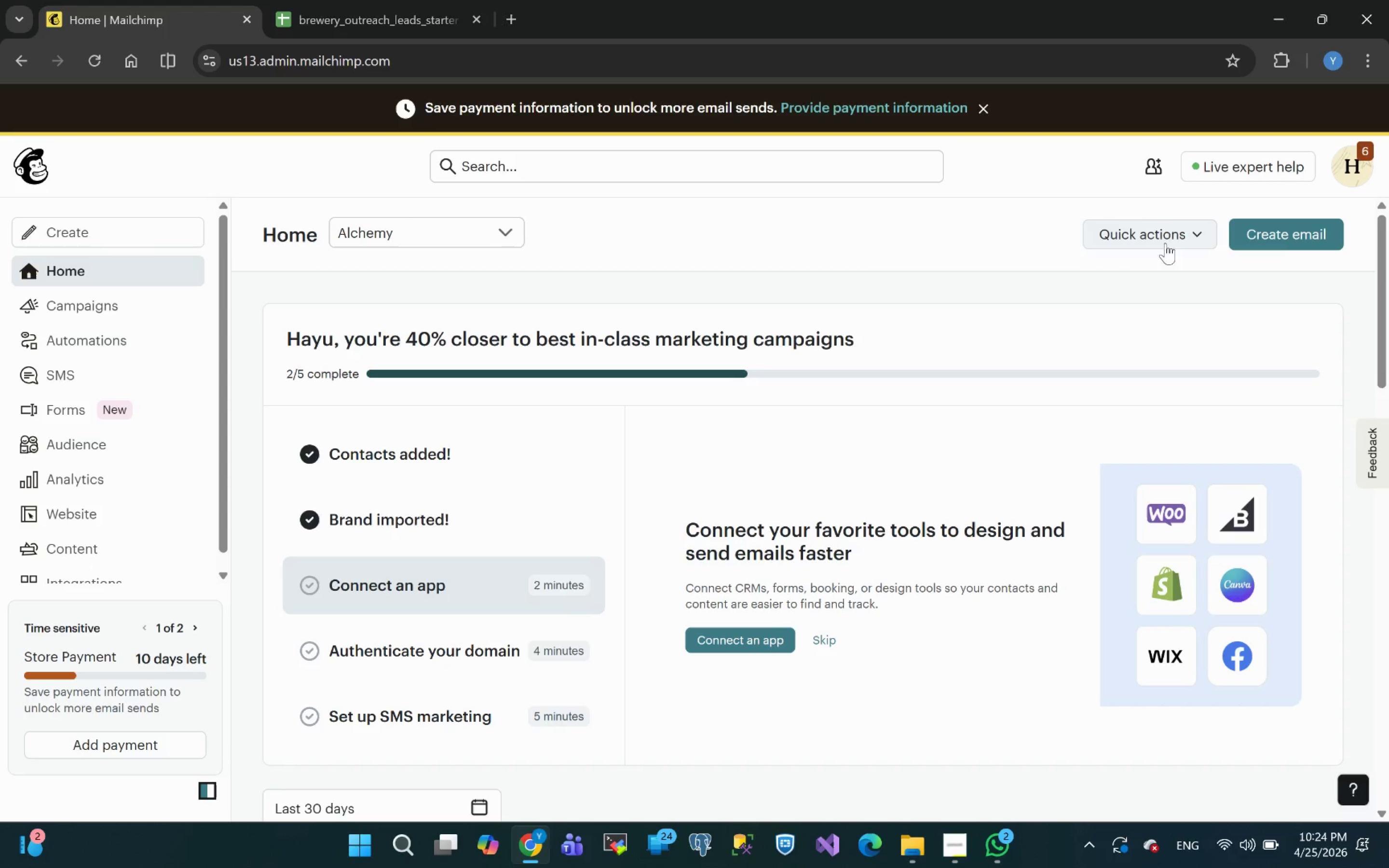 
scroll: coordinate [891, 280], scroll_direction: up, amount: 7.0
 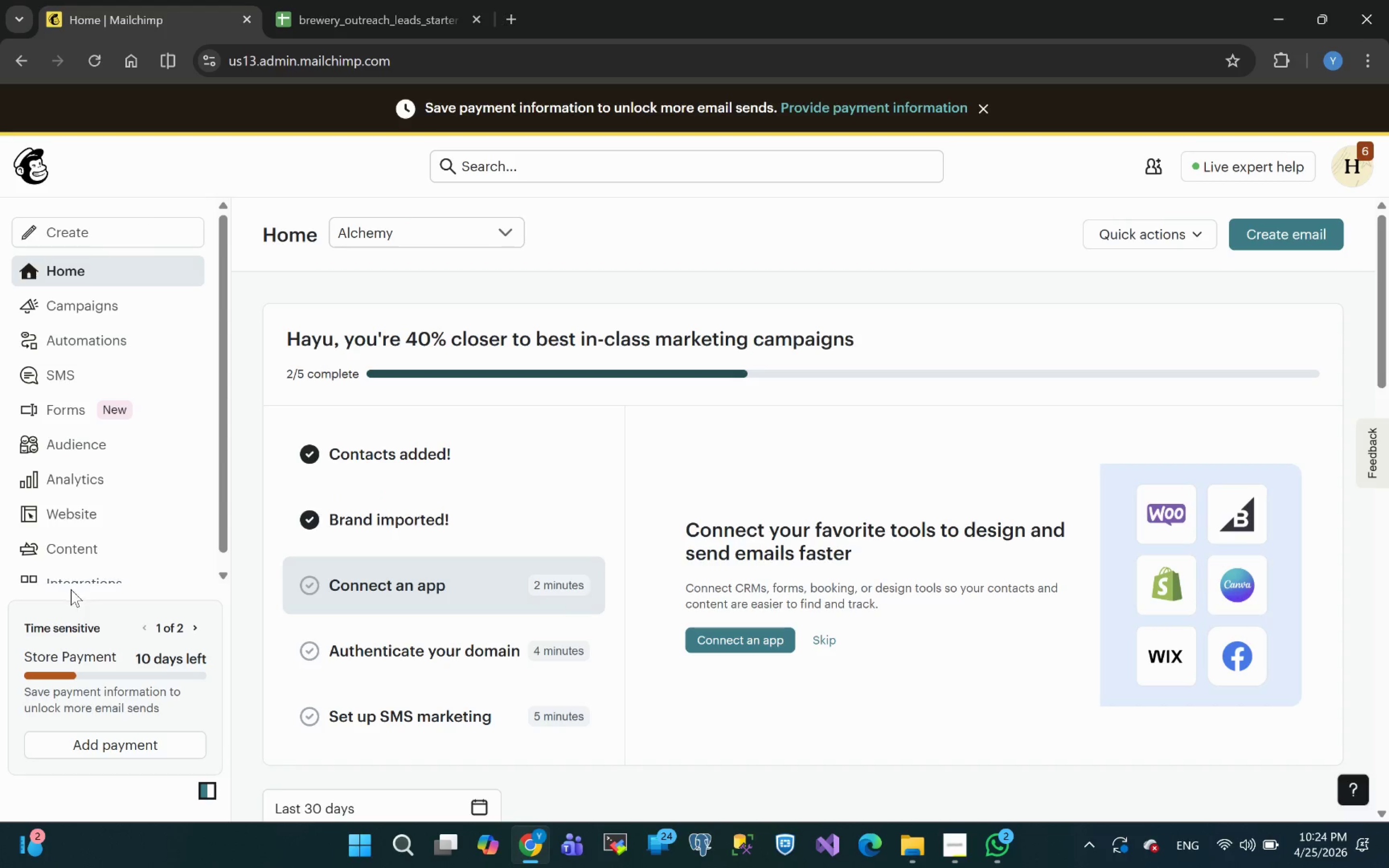 
scroll: coordinate [78, 519], scroll_direction: down, amount: 2.0
 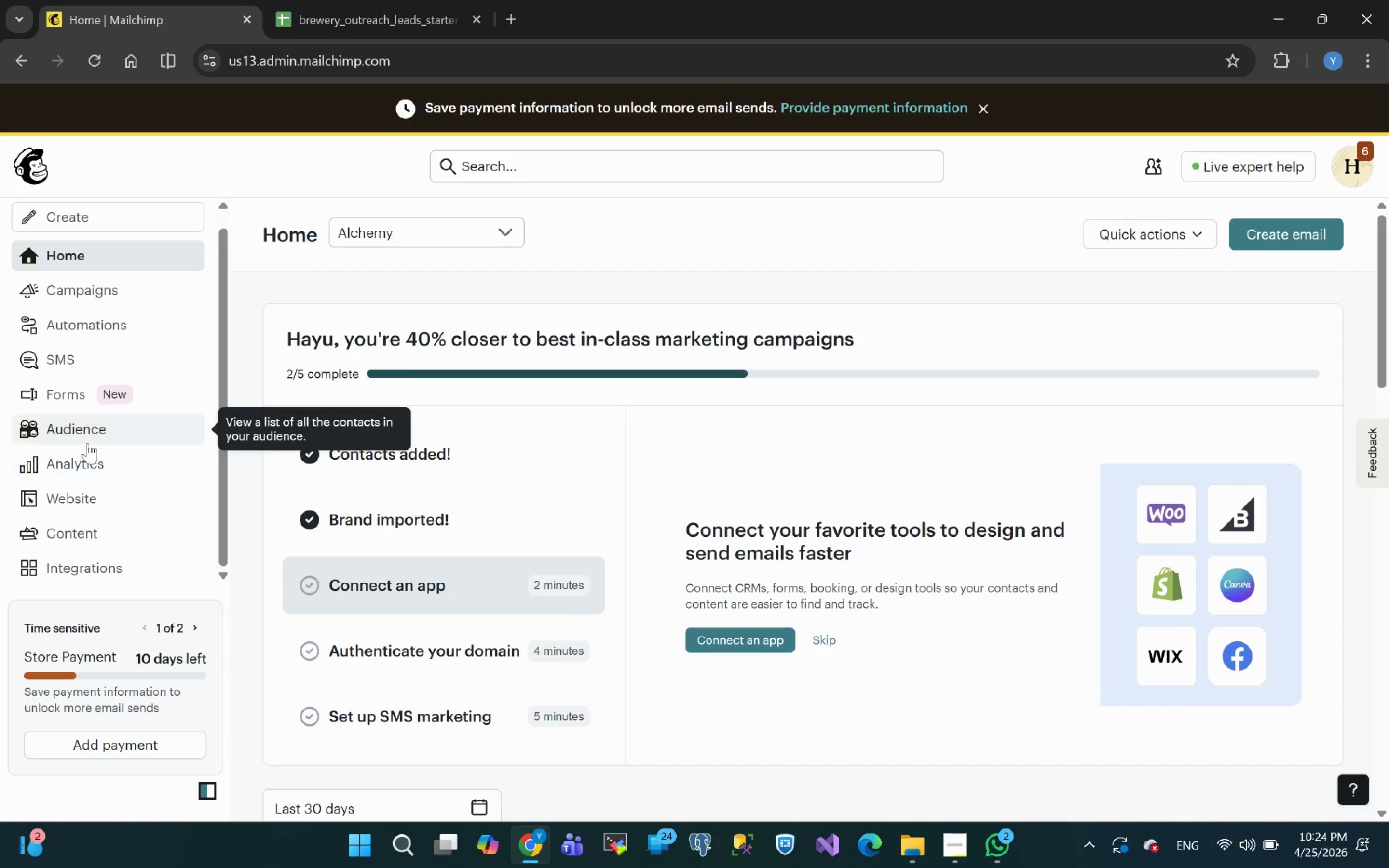 
left_click([89, 435])
 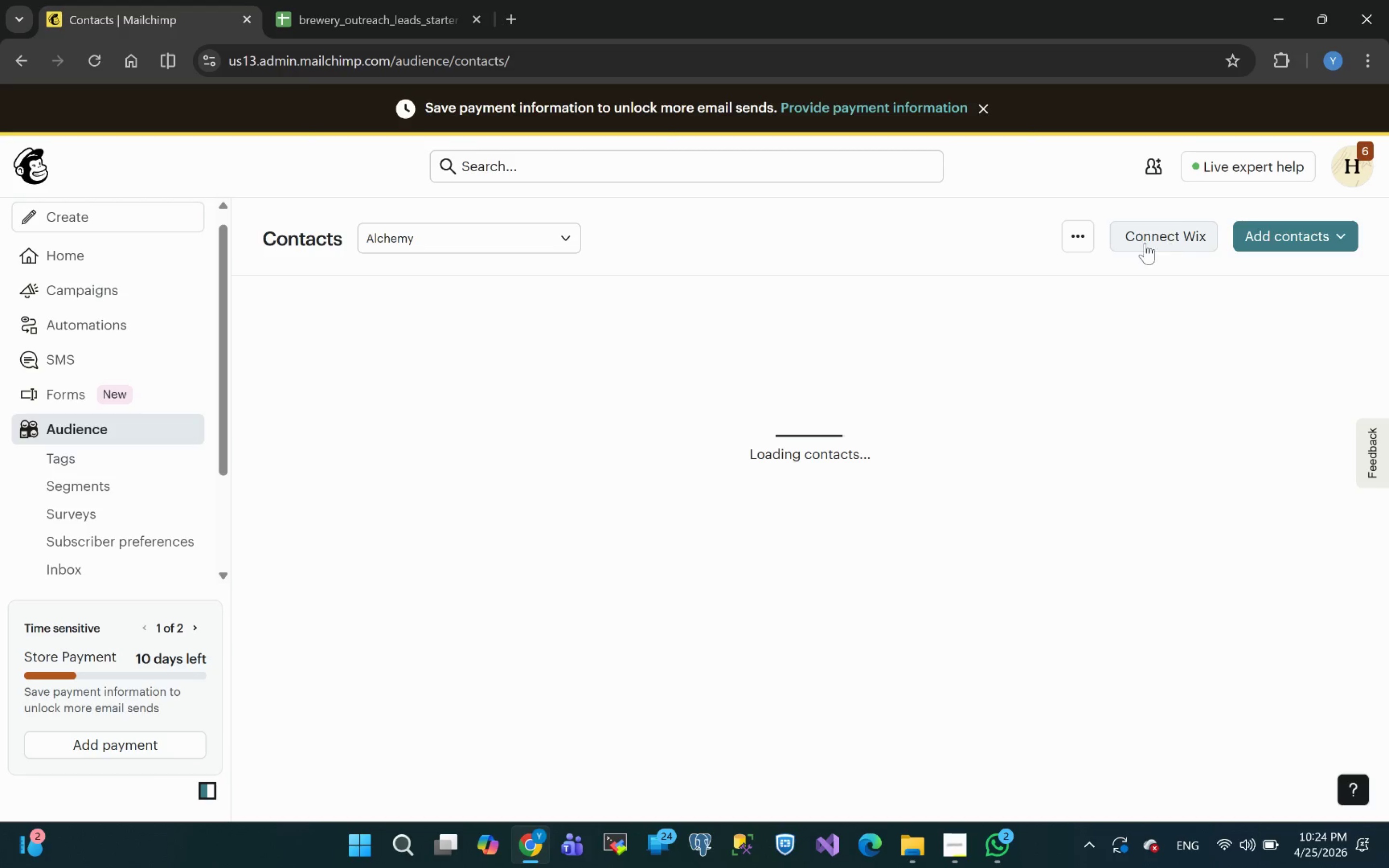 
wait(5.55)
 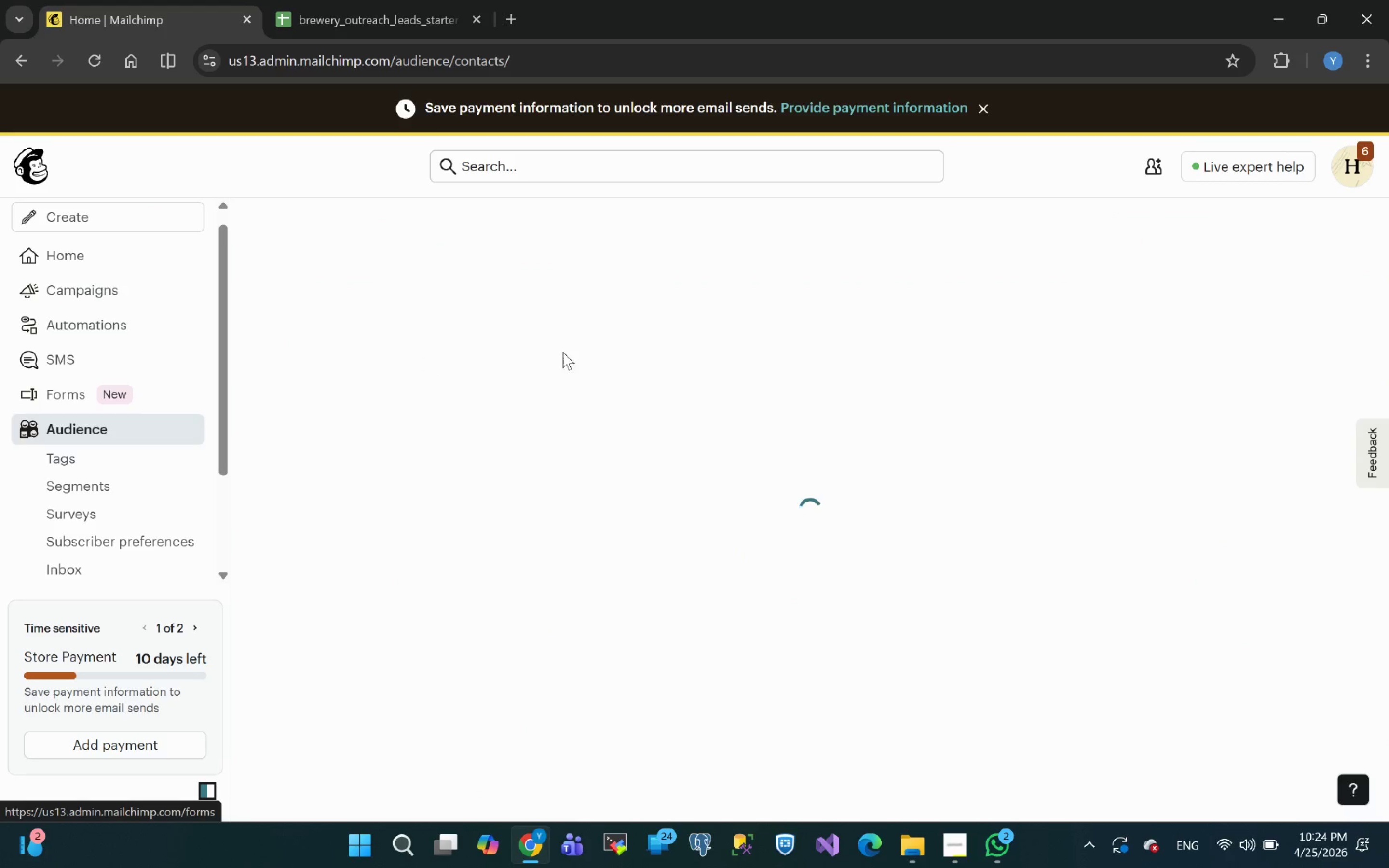 
left_click([1015, 239])
 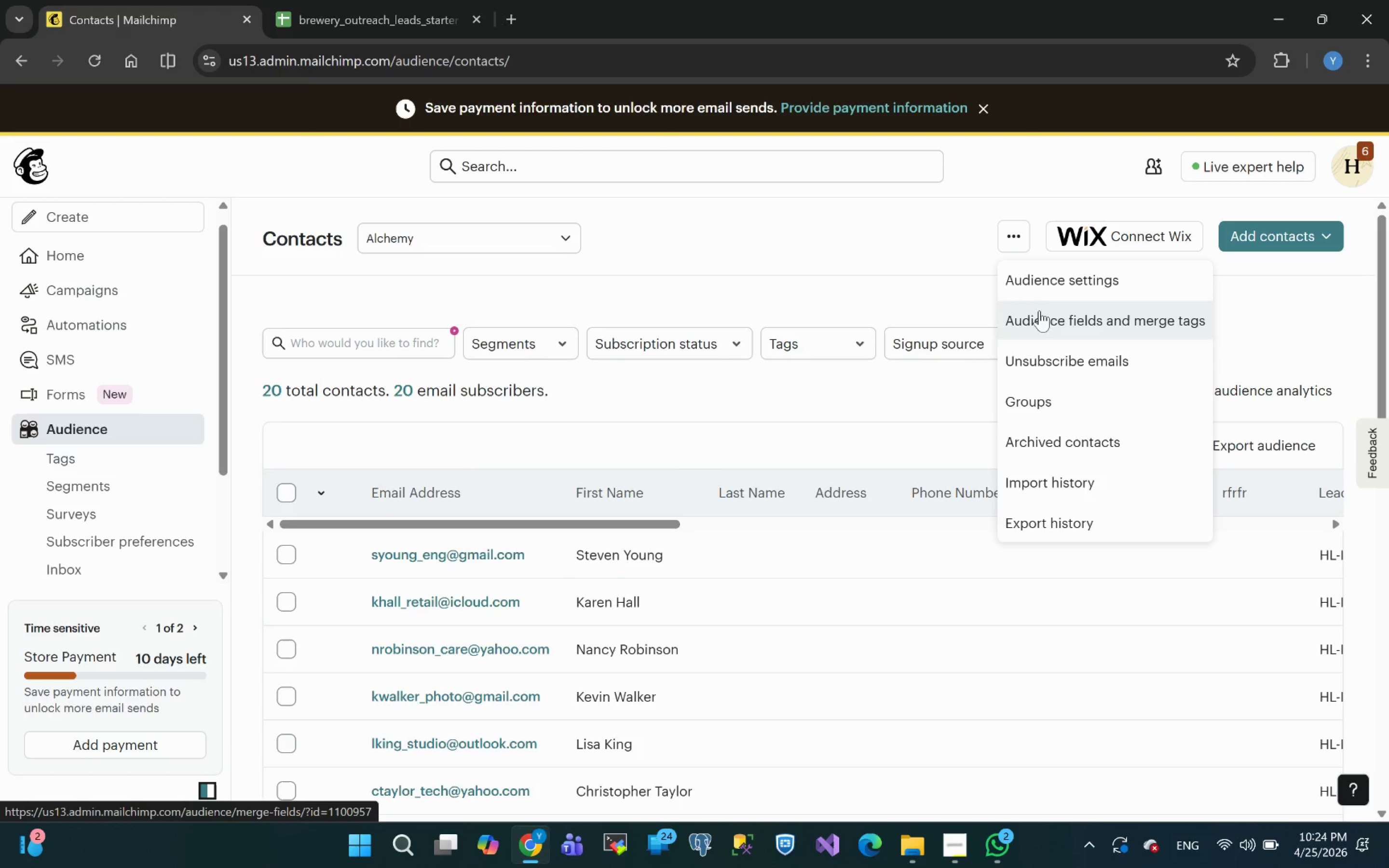 
left_click([1051, 322])
 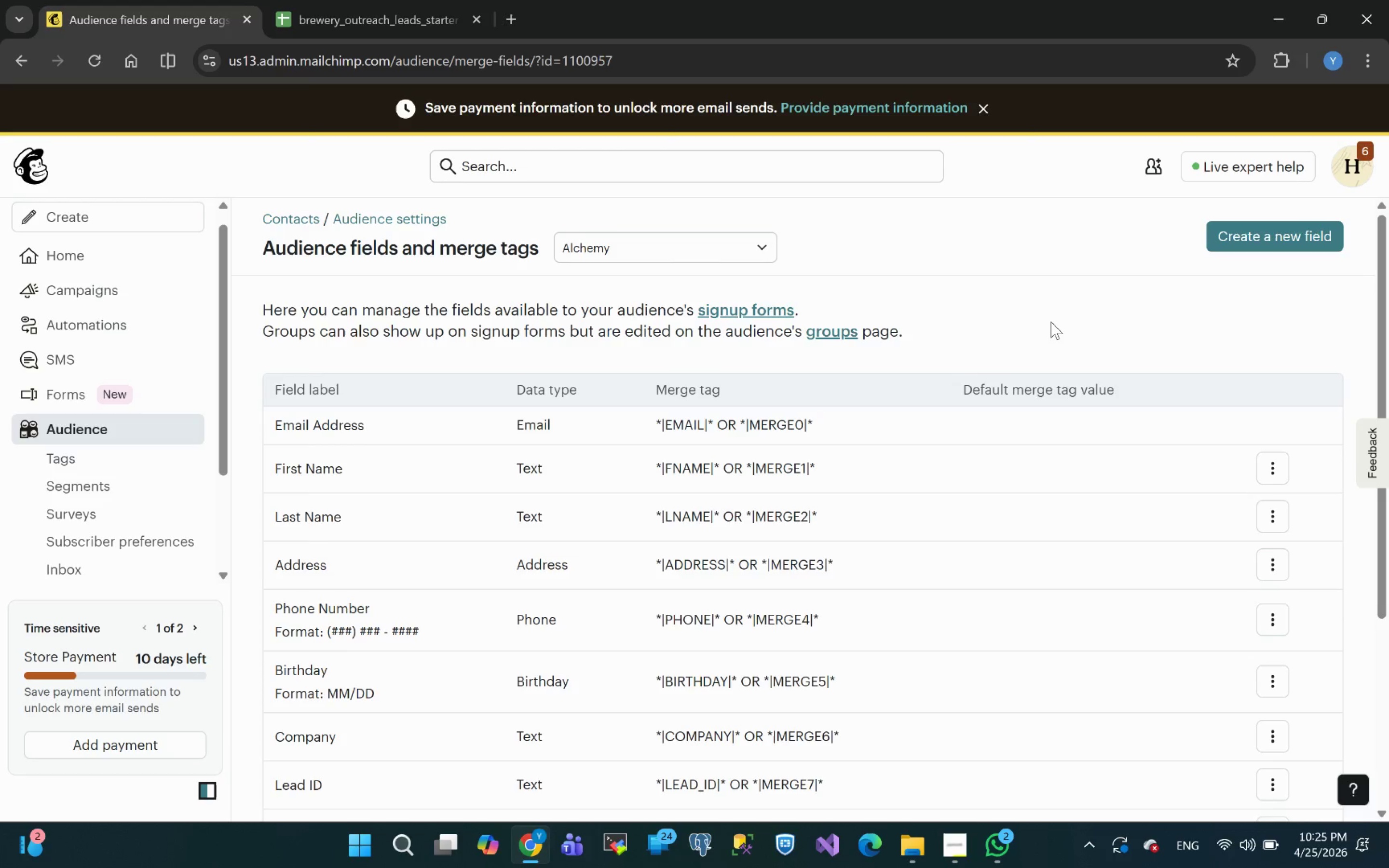 
wait(40.69)
 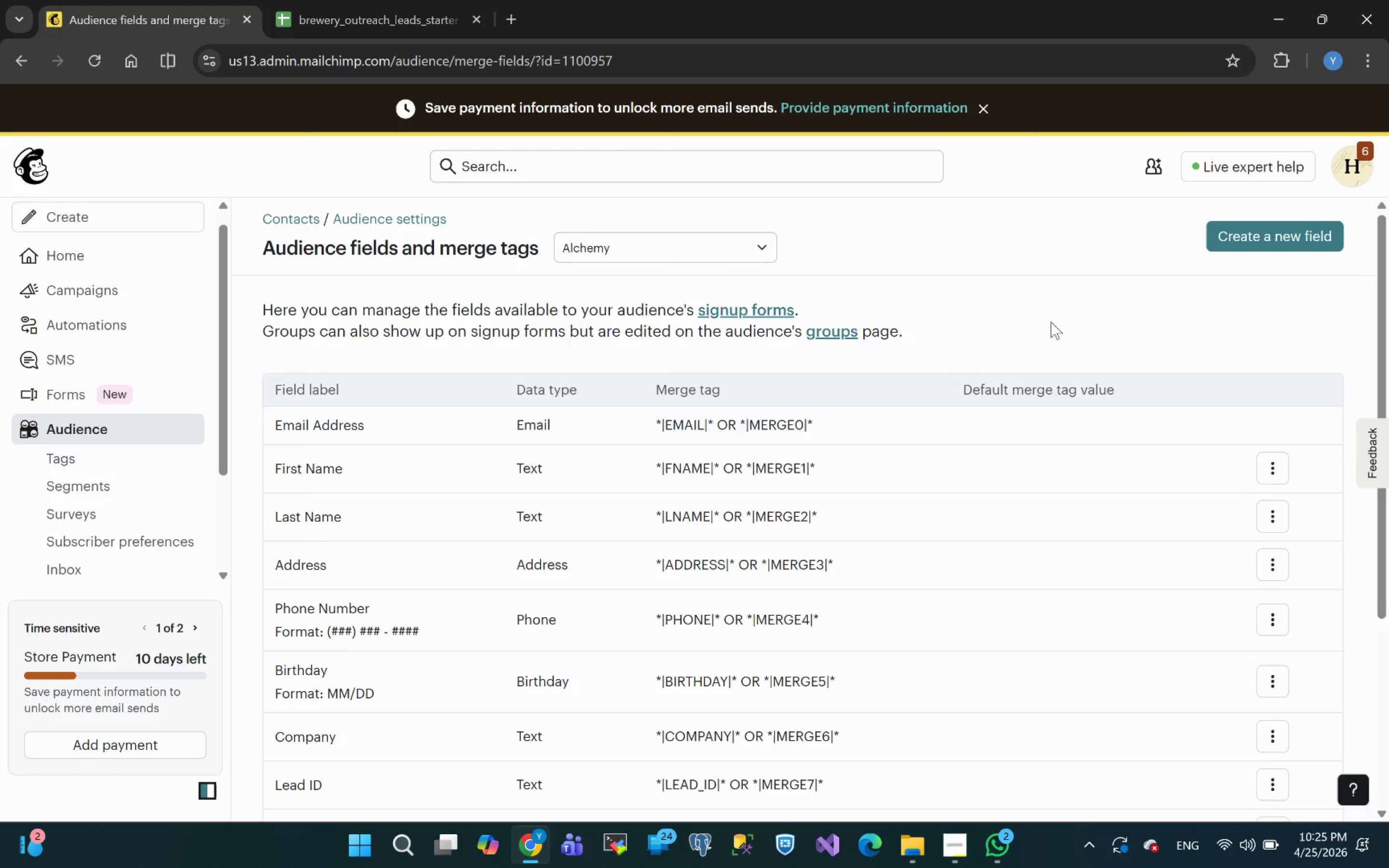 
scroll: coordinate [716, 556], scroll_direction: up, amount: 3.0
 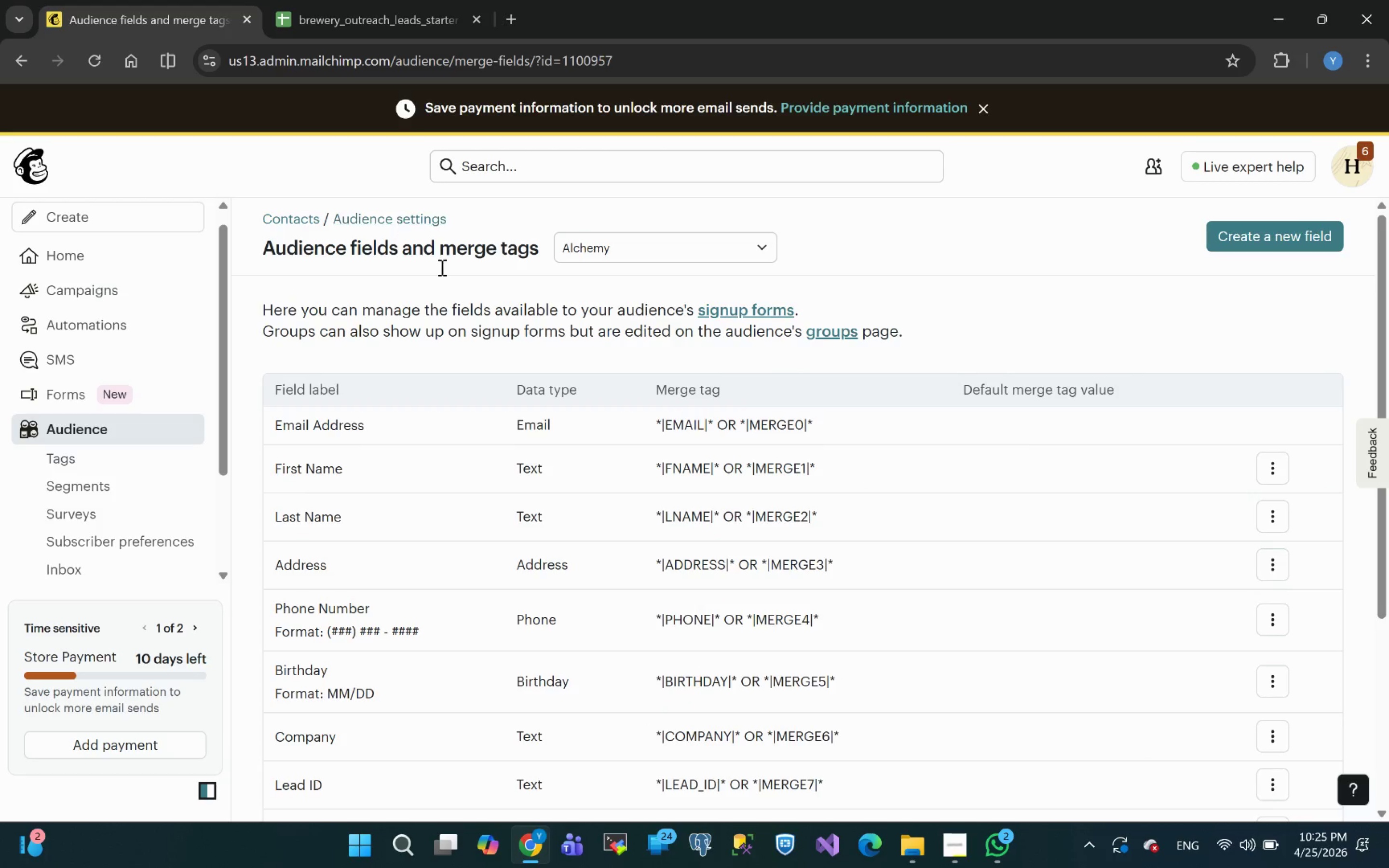 
scroll: coordinate [539, 485], scroll_direction: down, amount: 5.0
 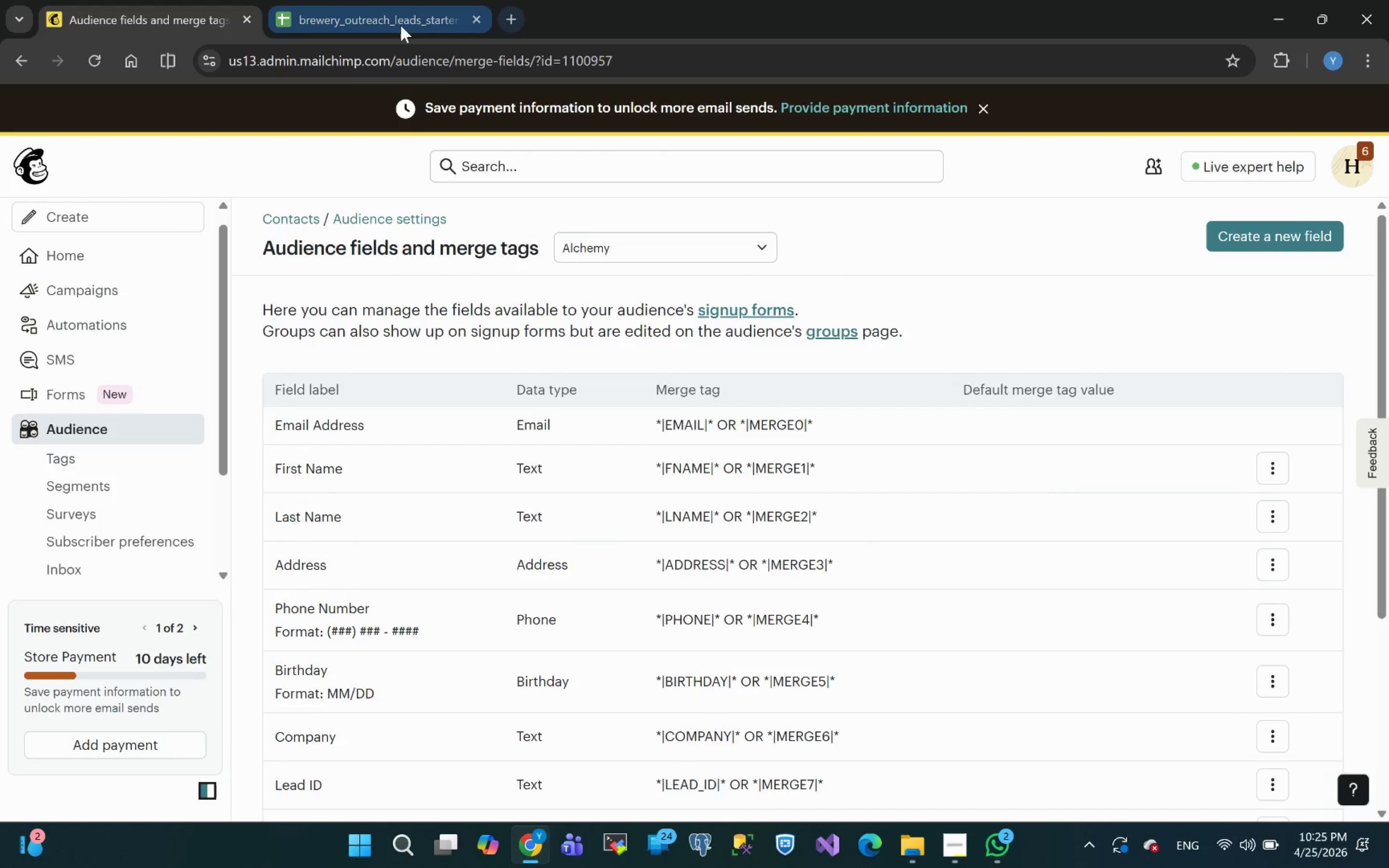 
left_click([376, 12])
 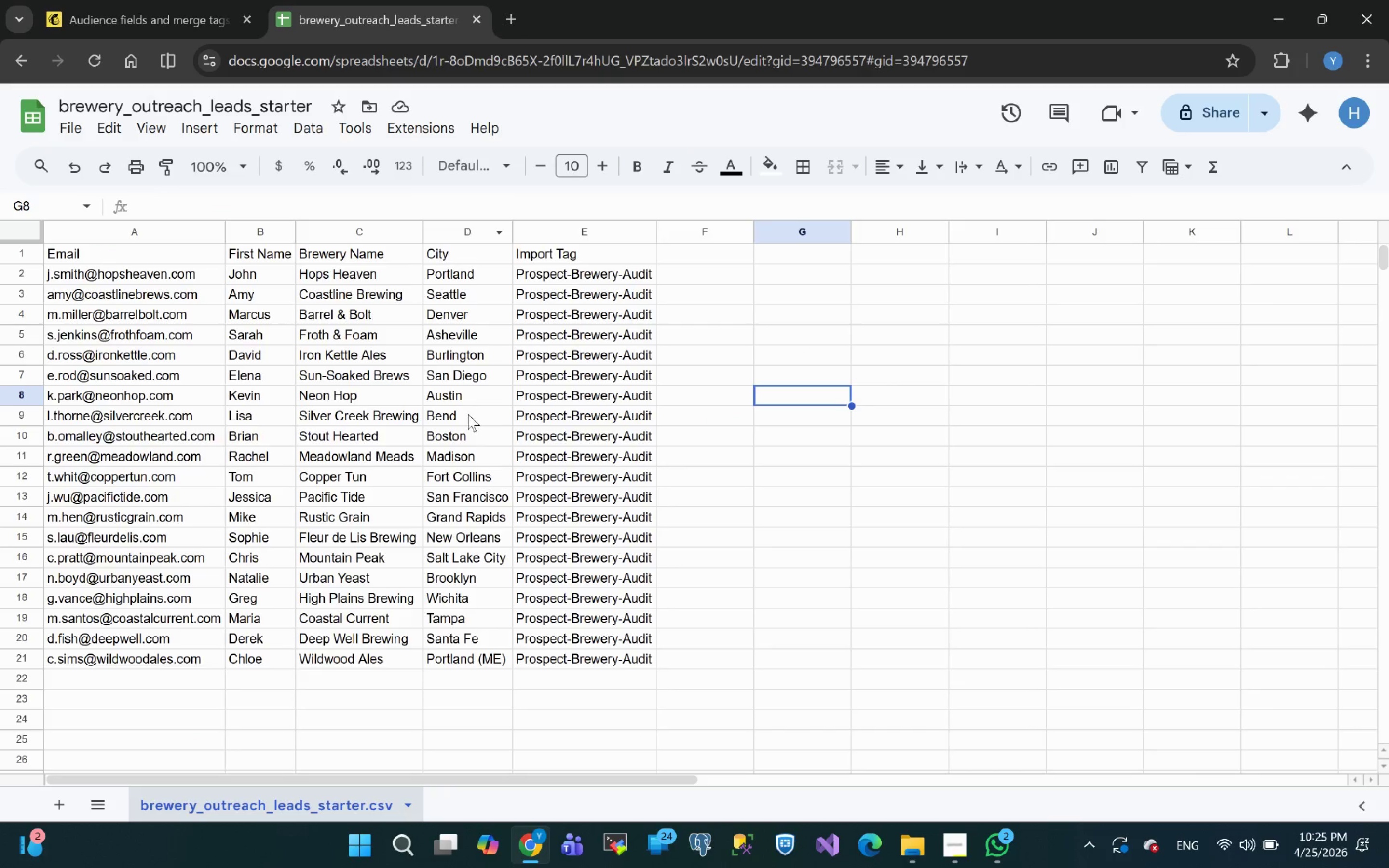 
scroll: coordinate [276, 292], scroll_direction: up, amount: 2.0
 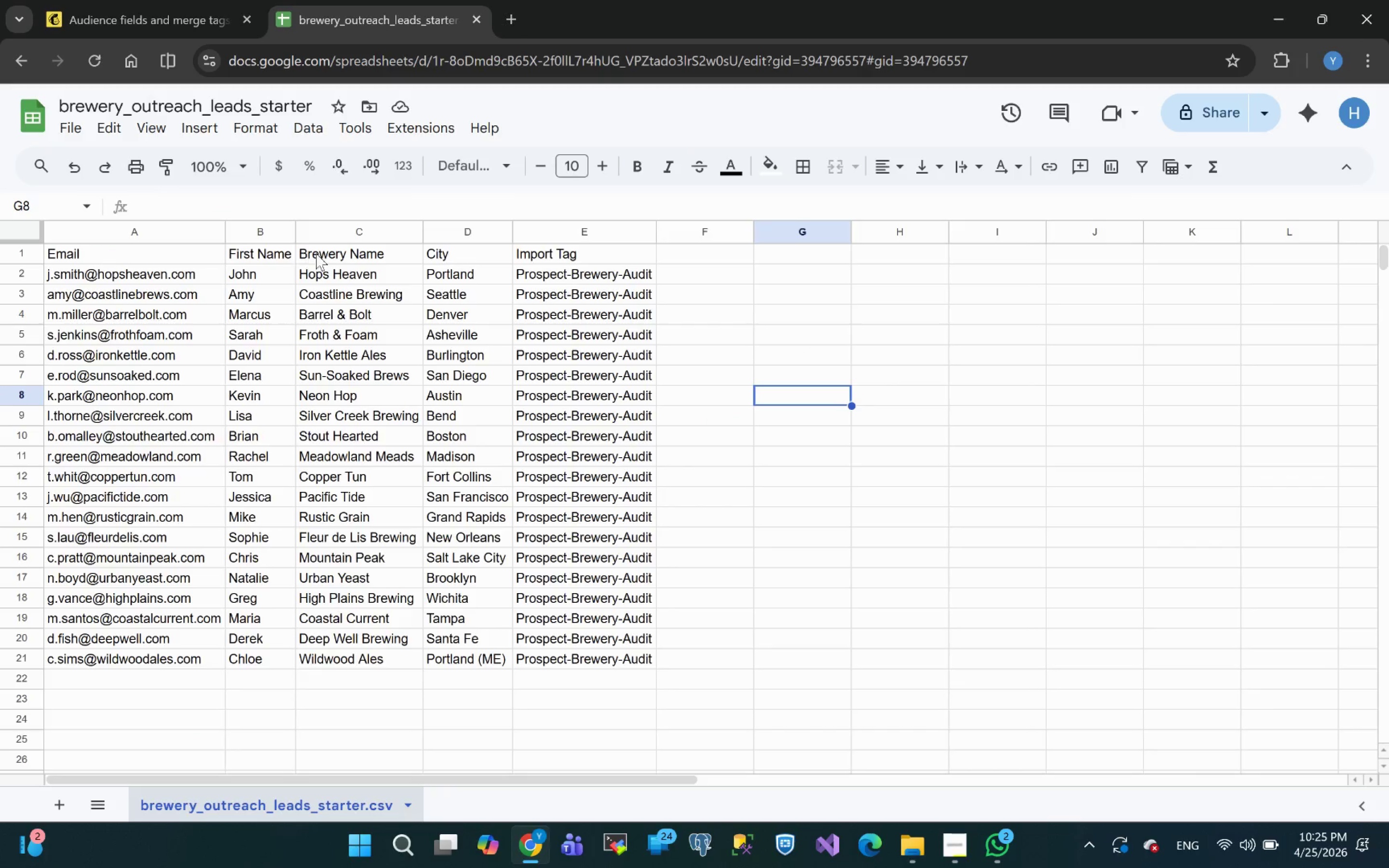 
left_click([317, 252])
 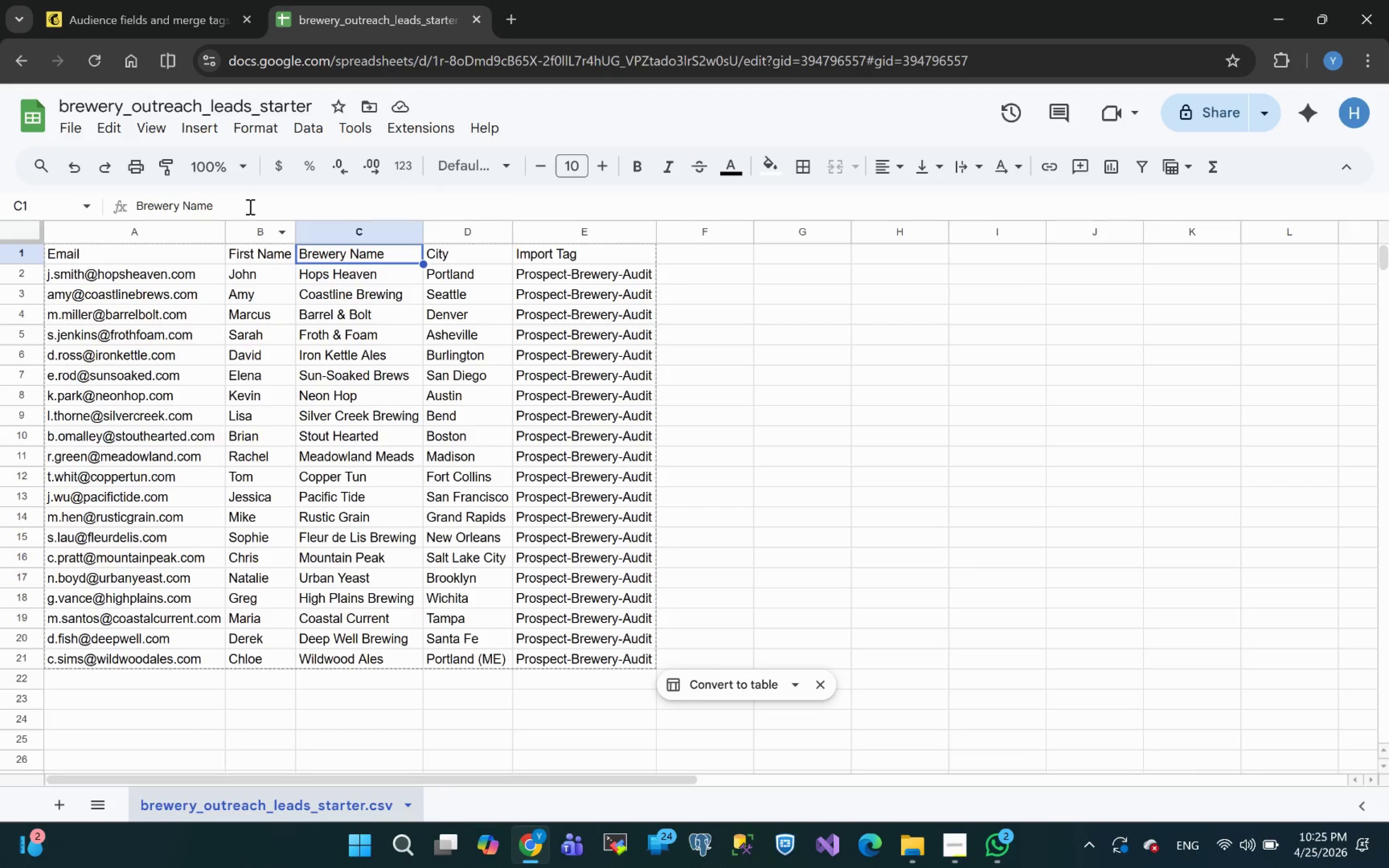 
left_click_drag(start_coordinate=[249, 204], to_coordinate=[127, 217])
 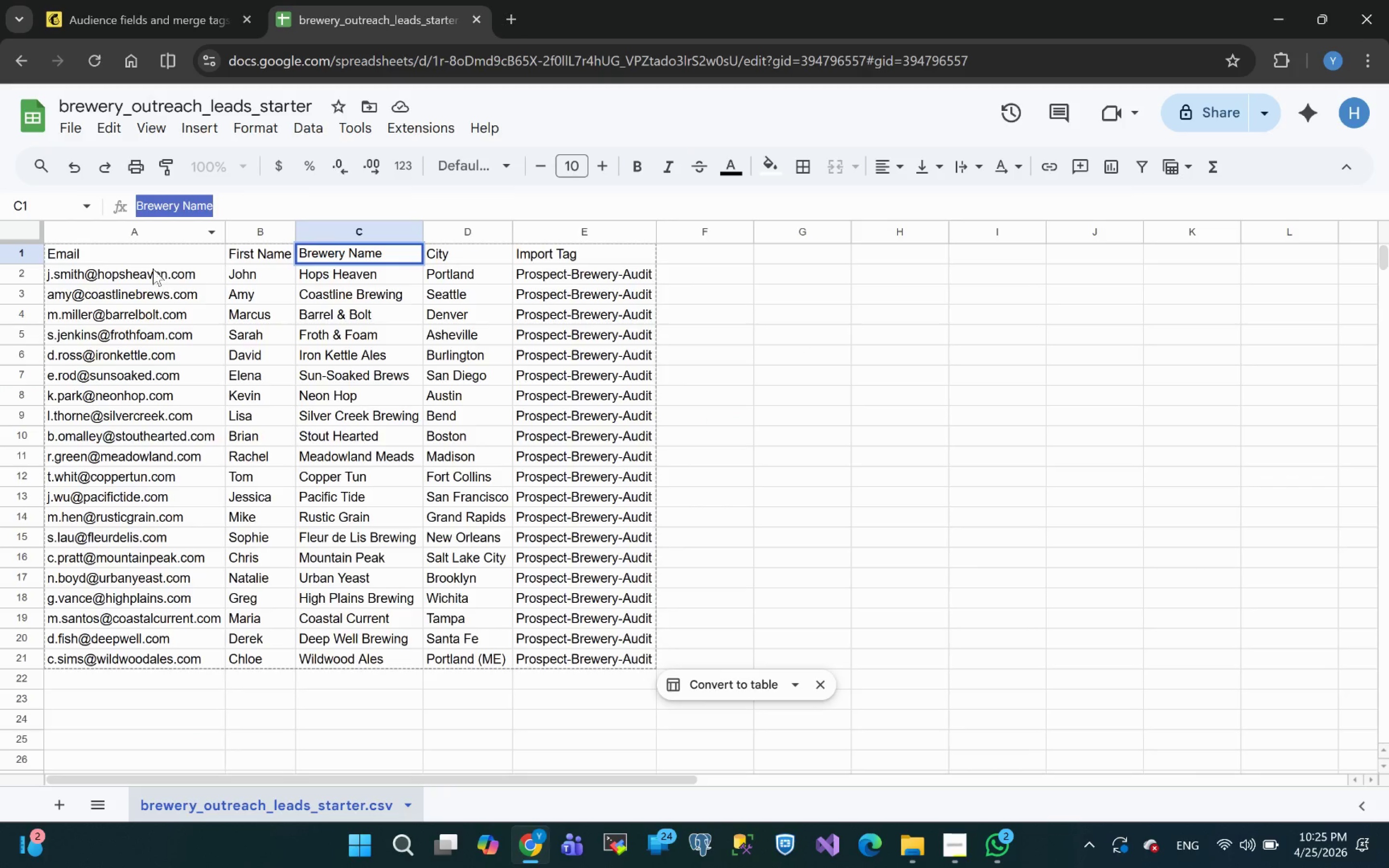 
key(Control+C)
 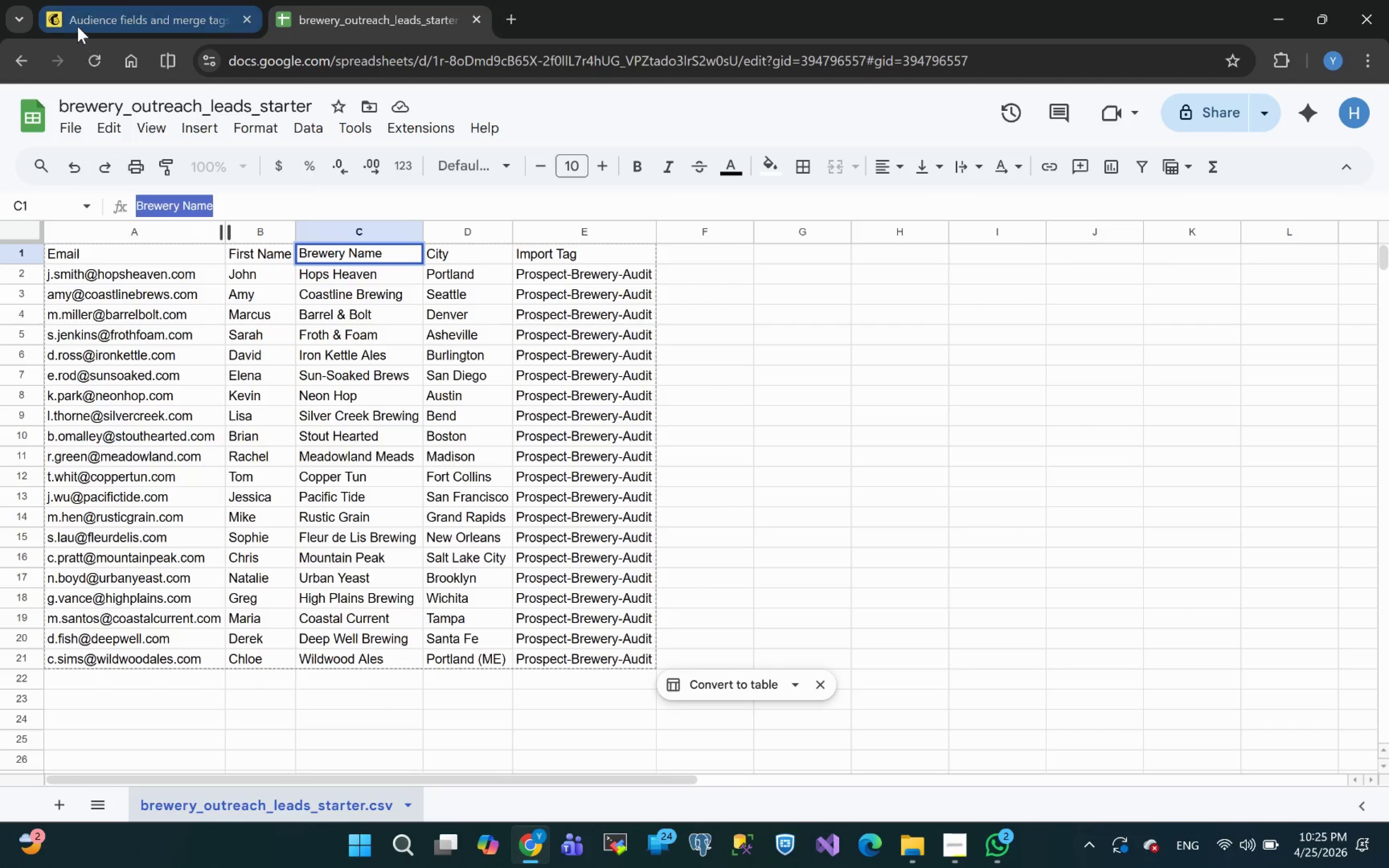 
left_click([103, 4])
 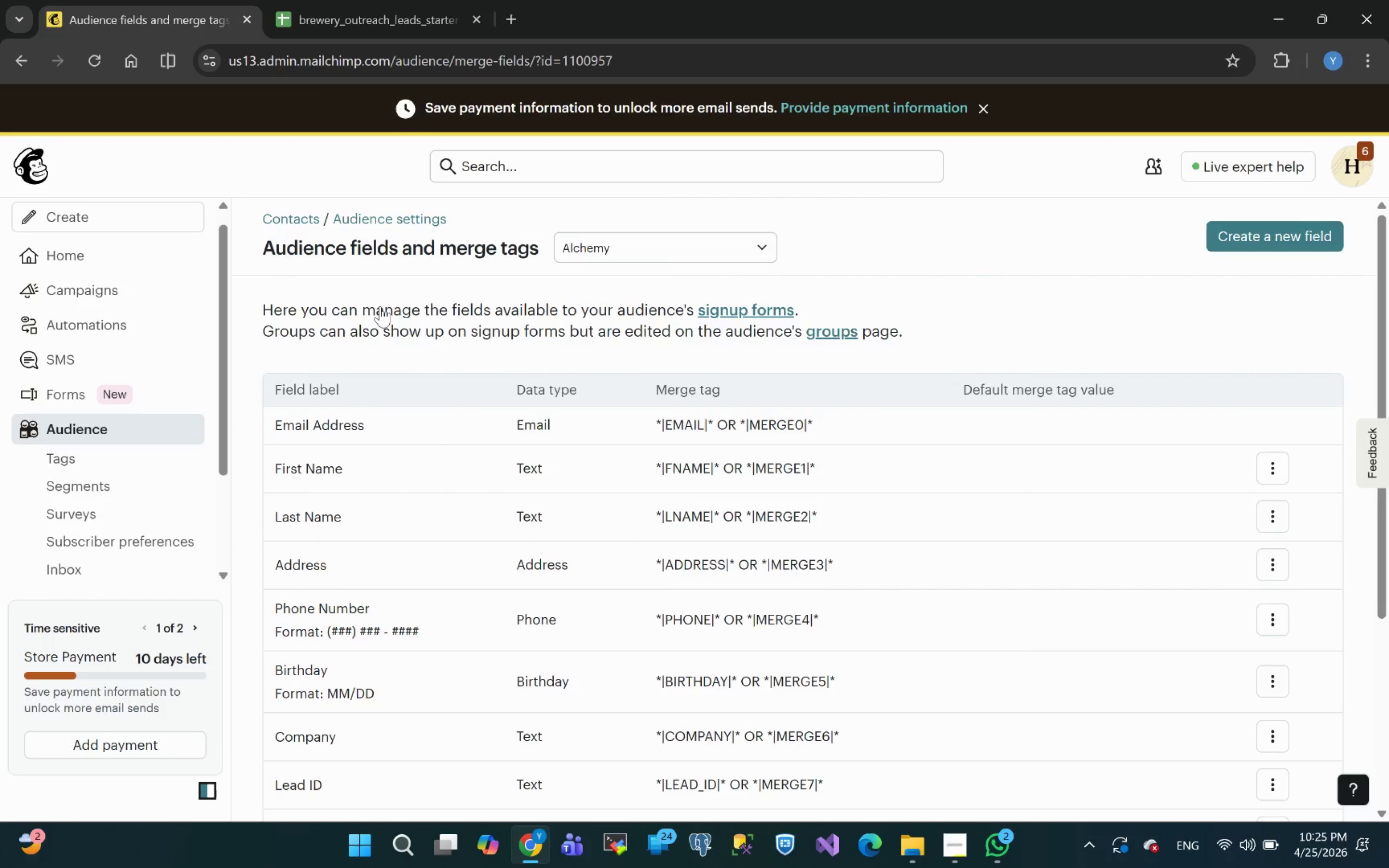 
scroll: coordinate [572, 580], scroll_direction: down, amount: 6.0
 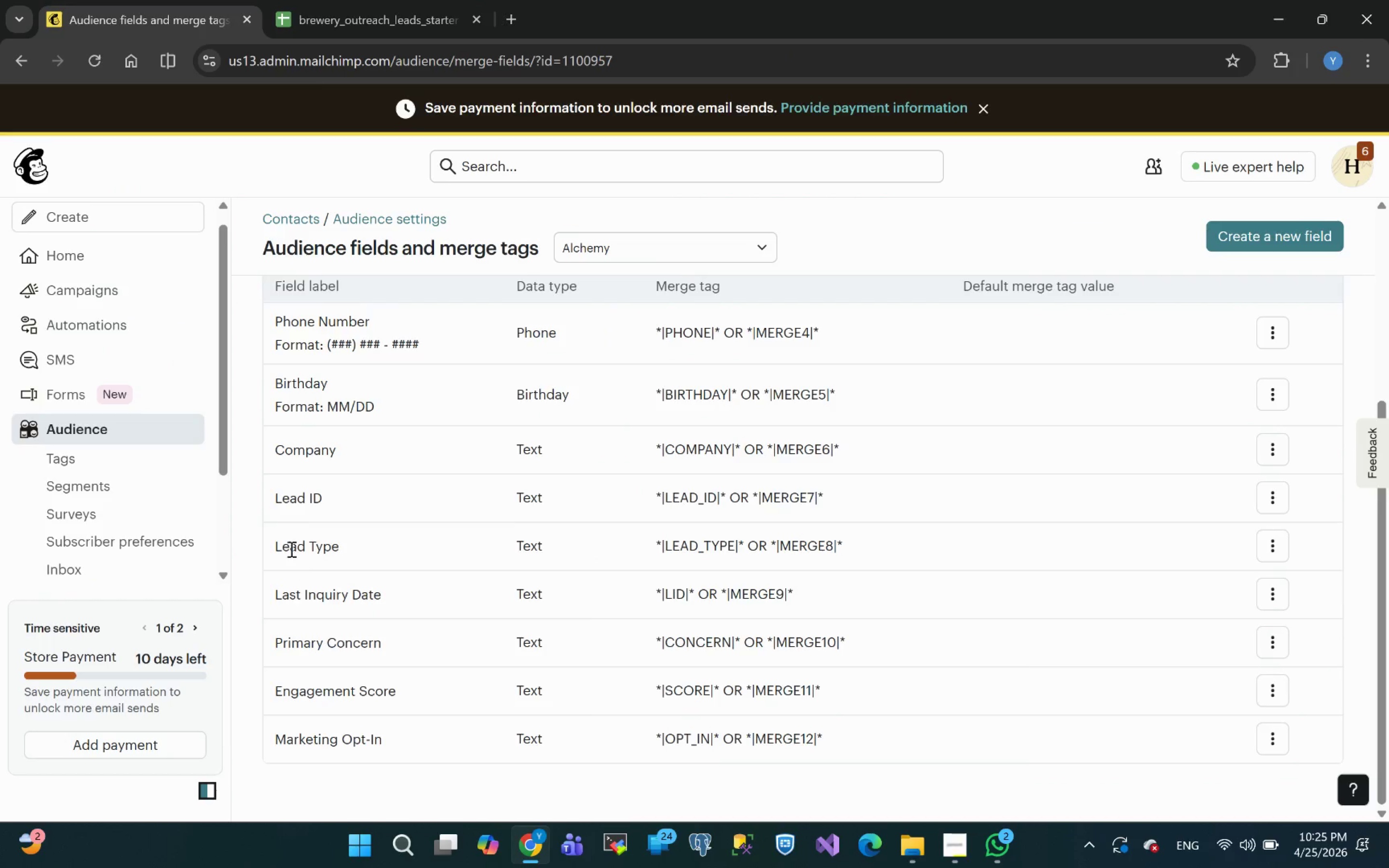 
scroll: coordinate [306, 457], scroll_direction: up, amount: 6.0
 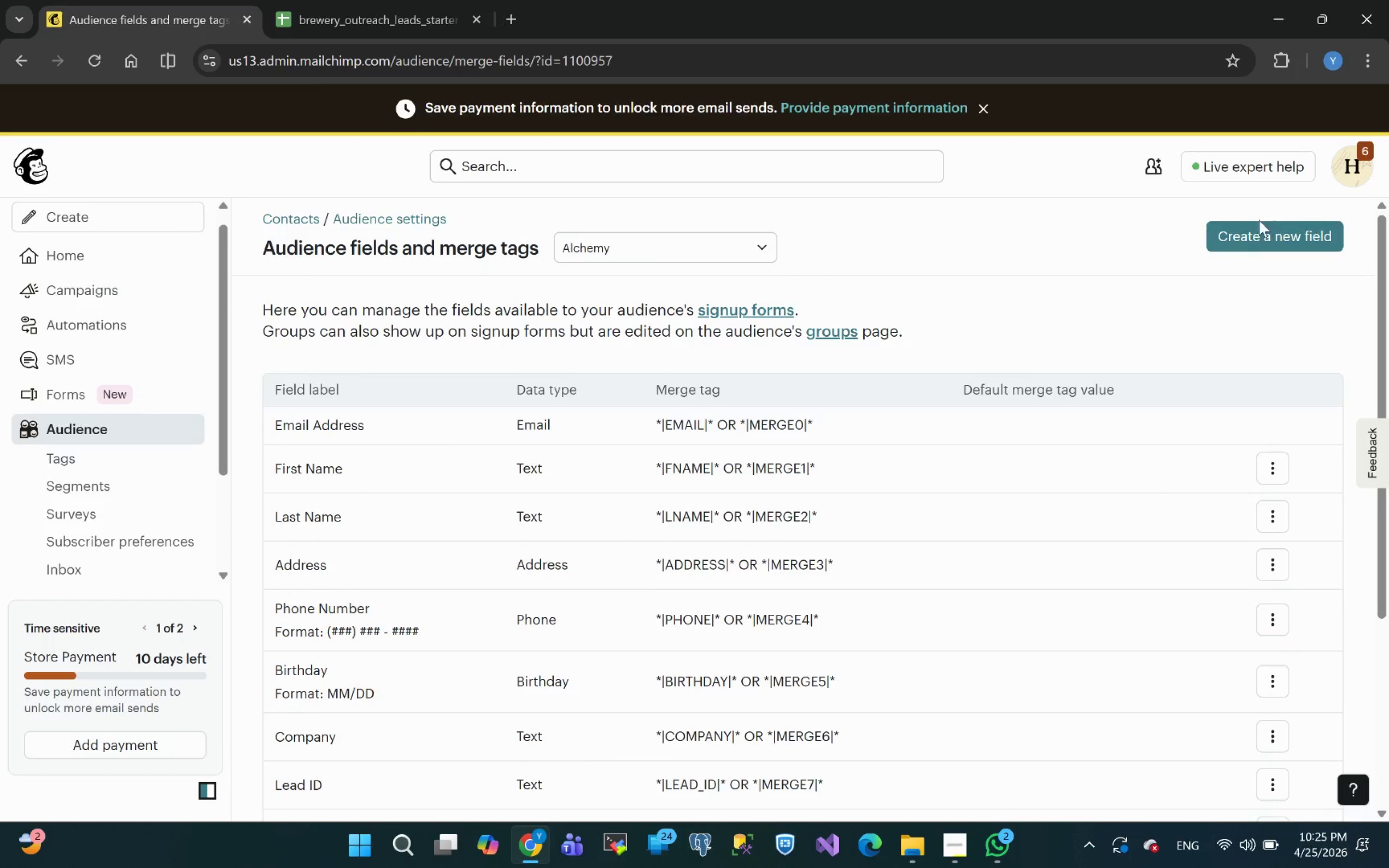 
left_click([1255, 231])
 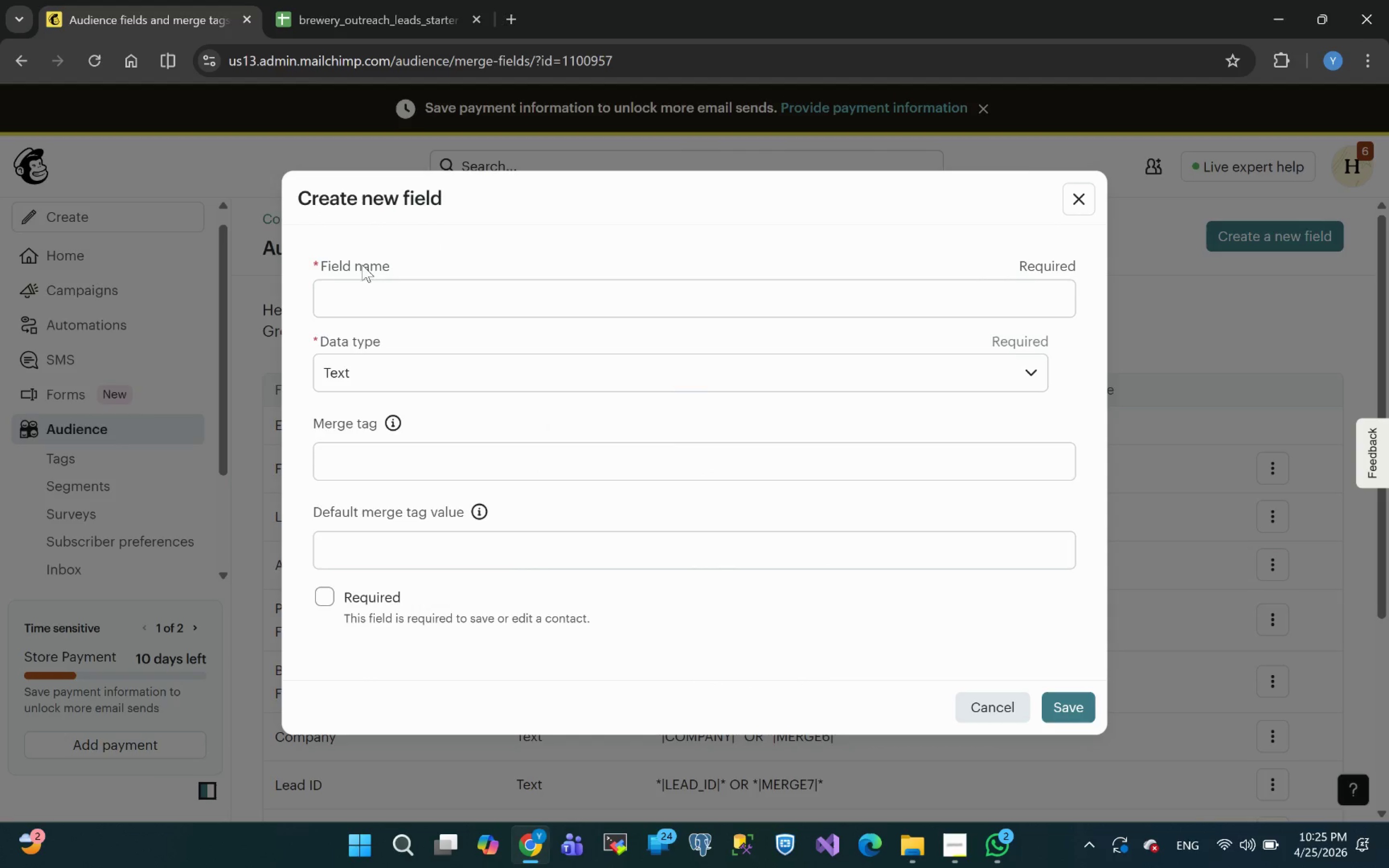 
left_click([351, 310])
 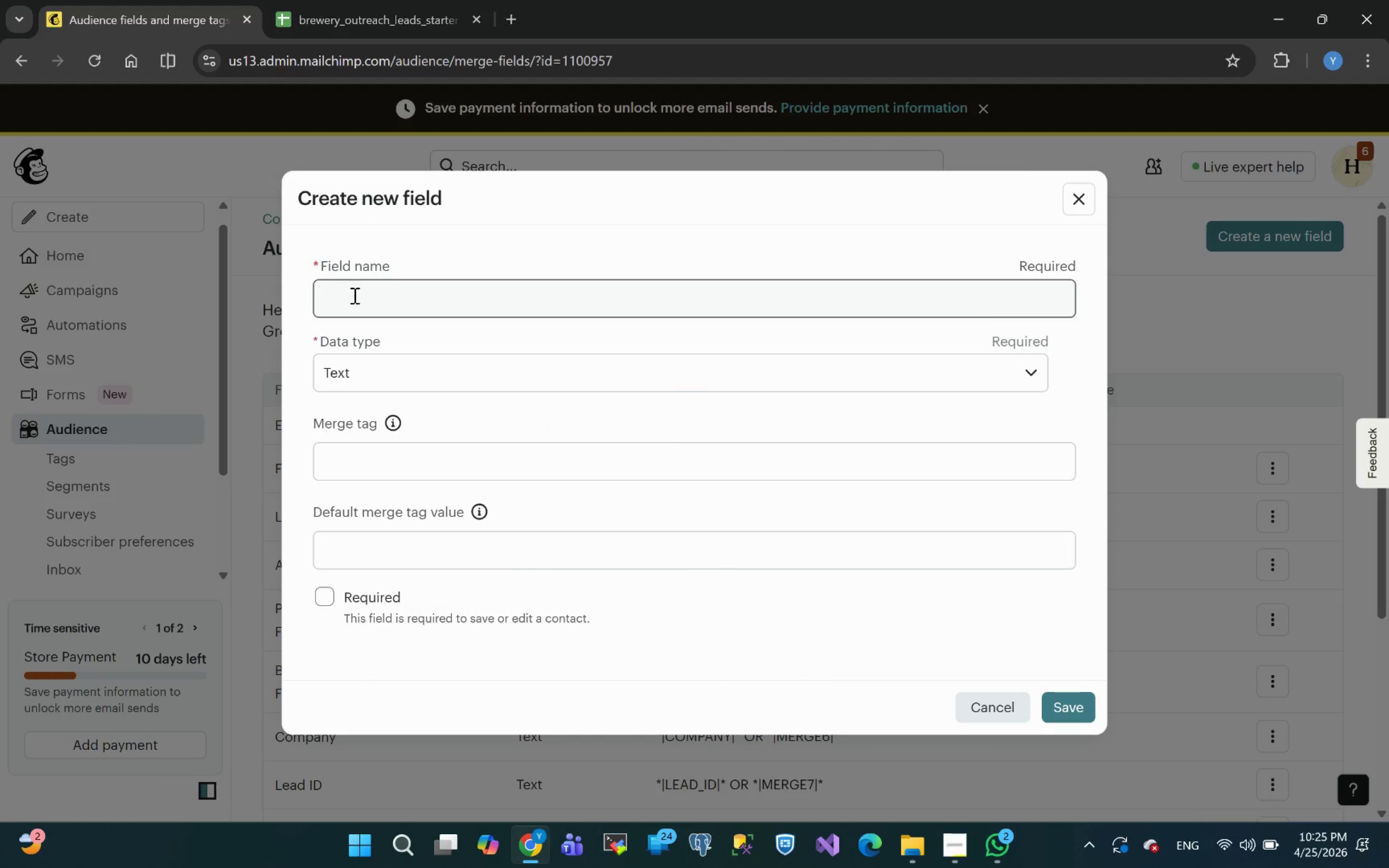 
left_click([354, 295])
 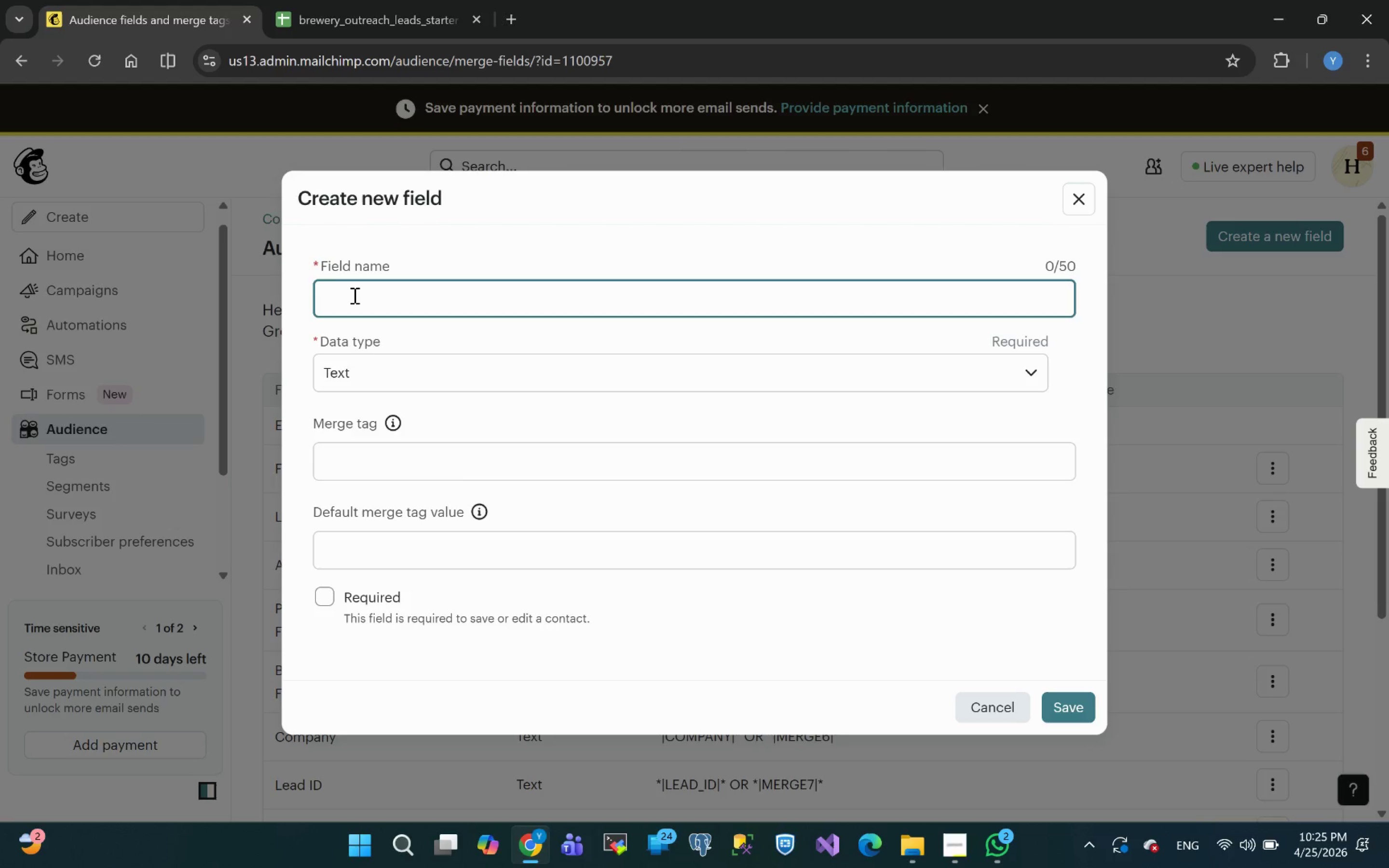 
hold_key(key=ControlLeft, duration=1.24)
 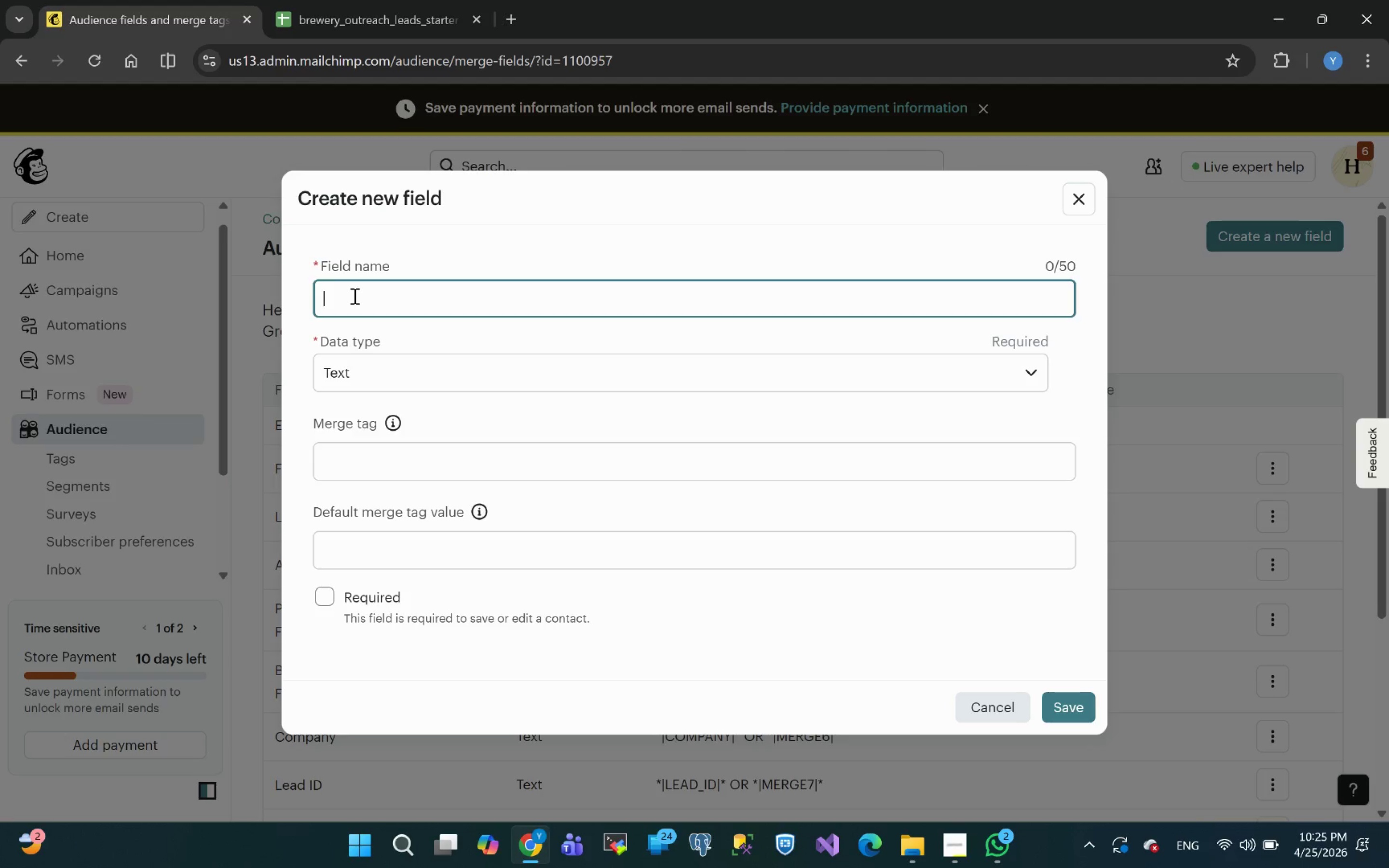 
key(Control+V)
 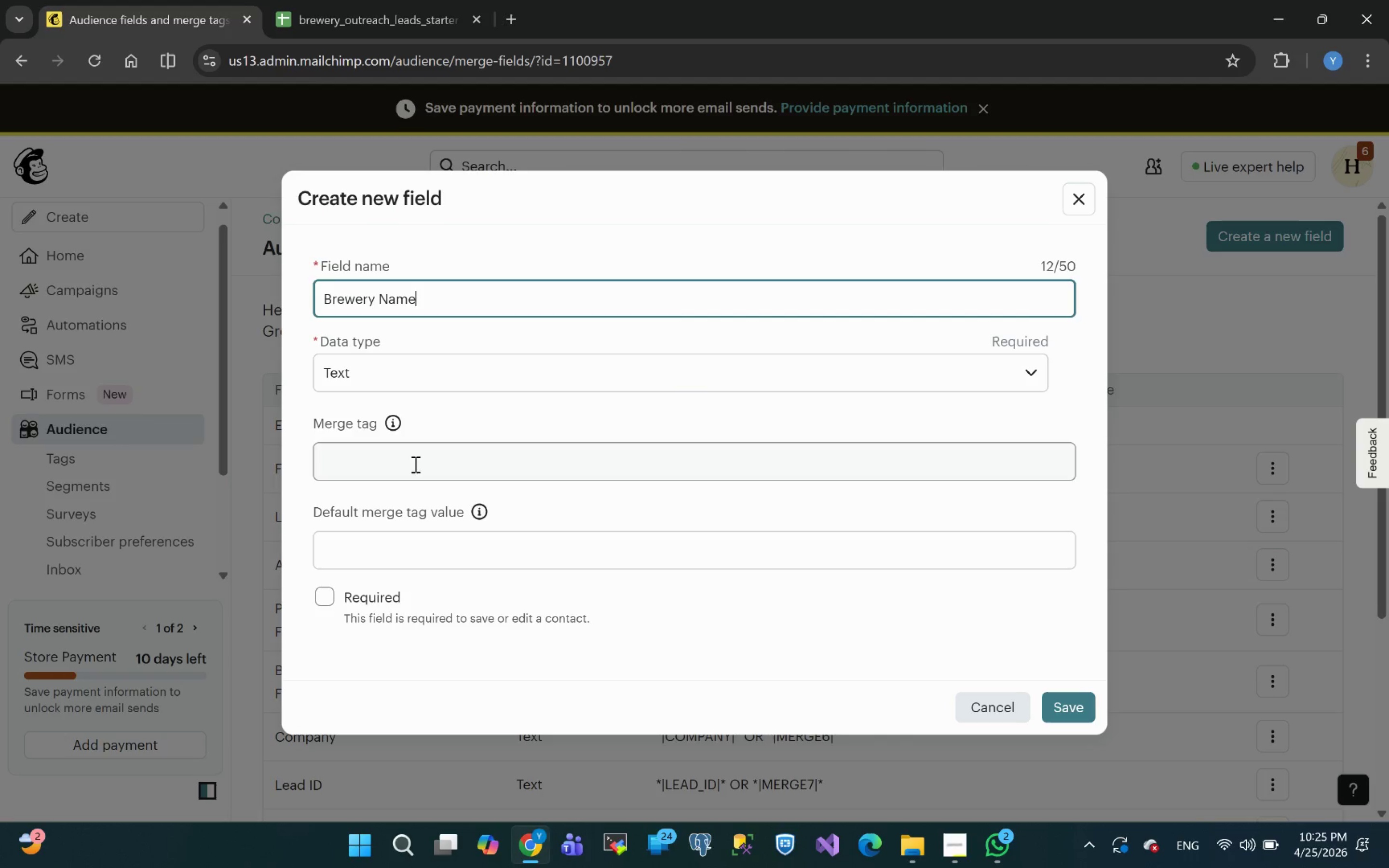 
left_click([375, 478])
 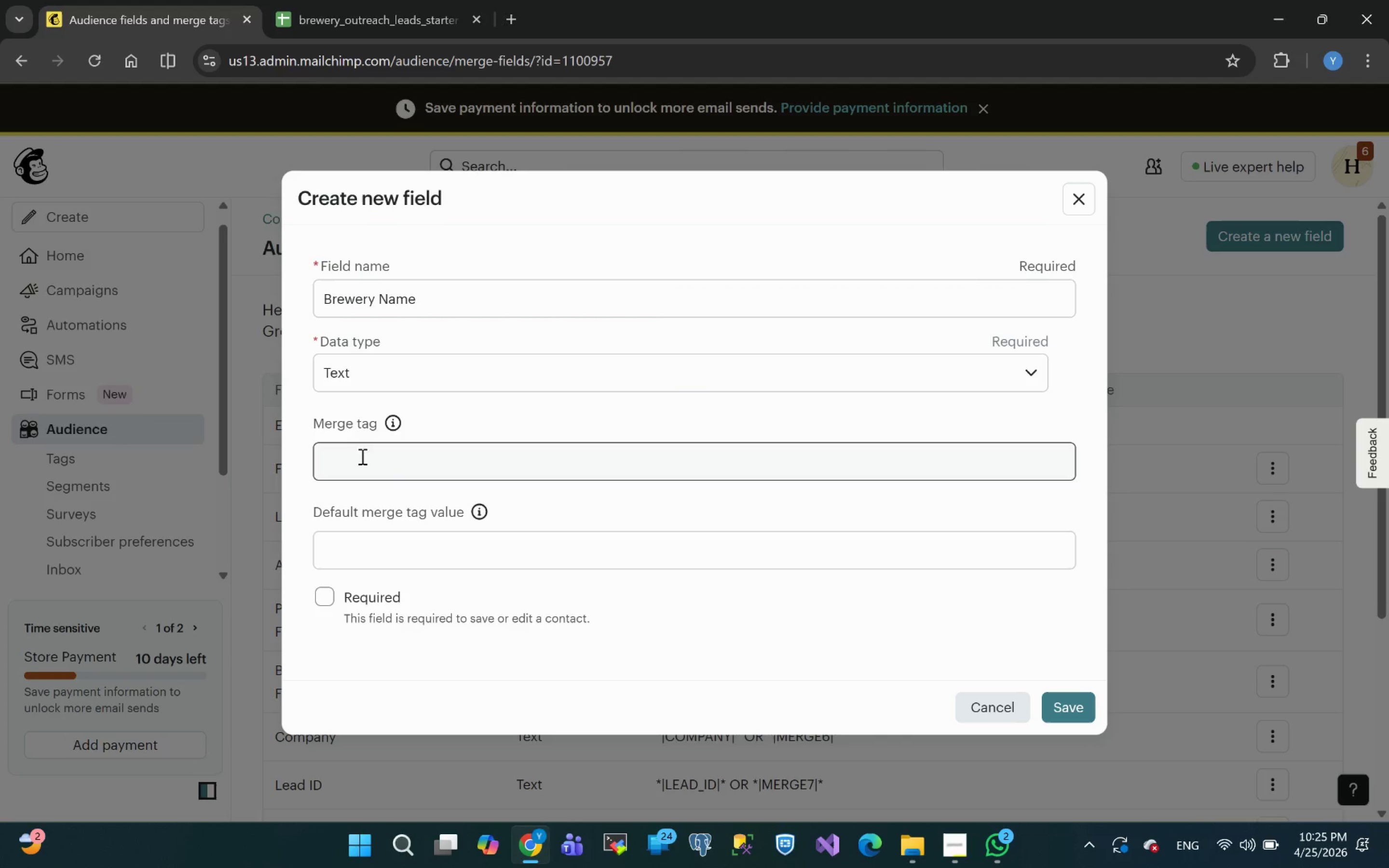 
left_click([361, 456])
 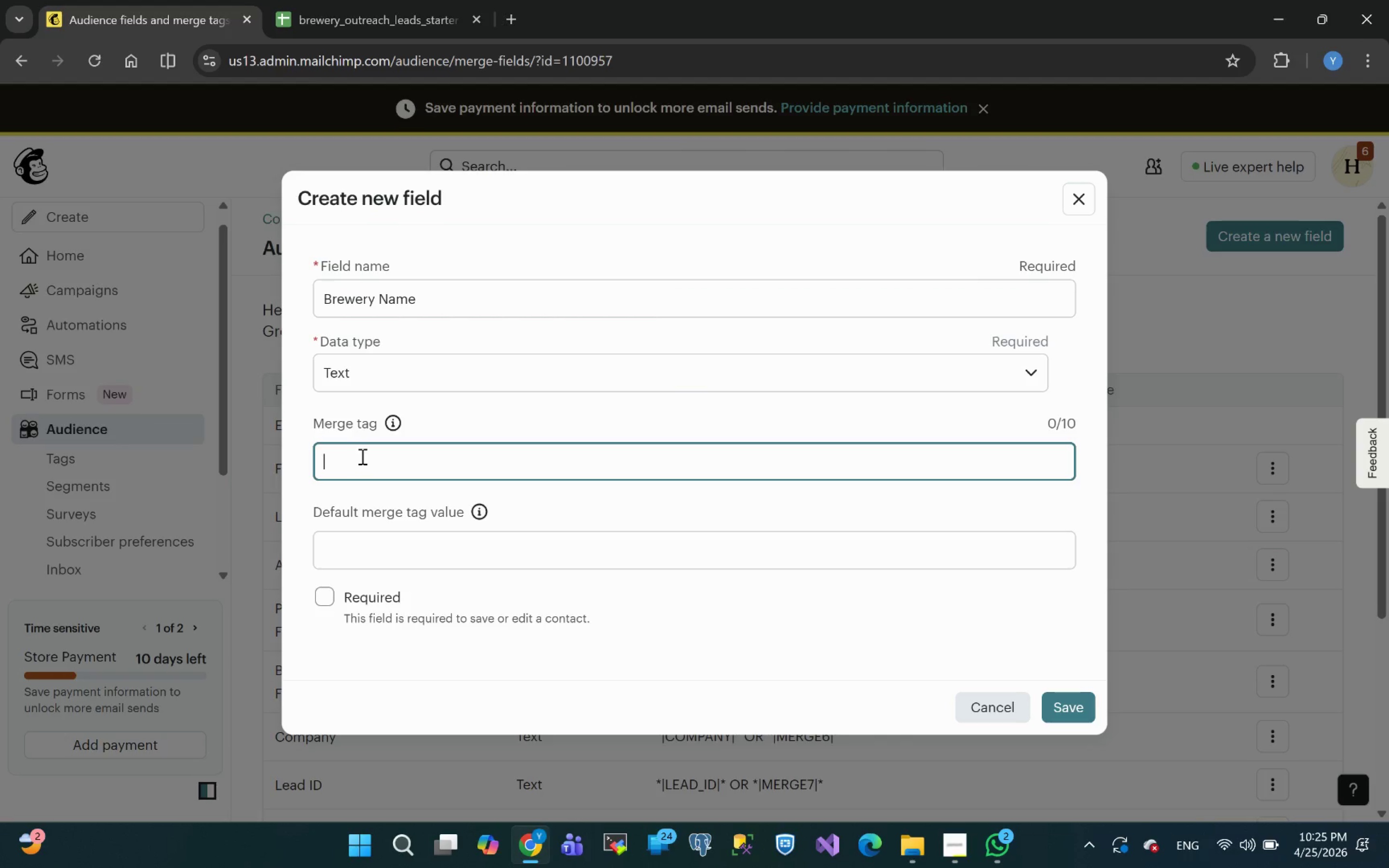 
key(B)
 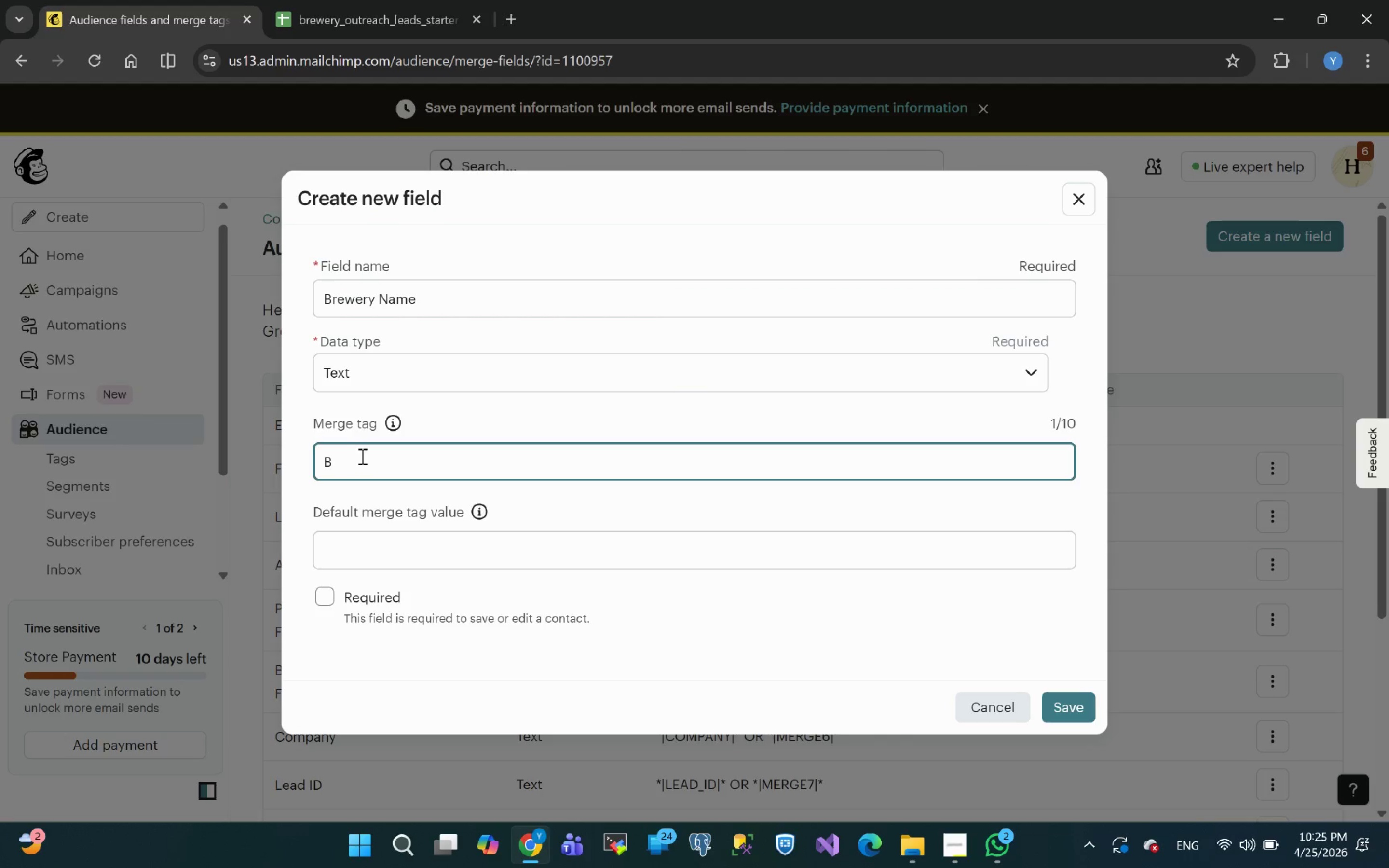 
hold_key(key=ShiftLeft, duration=0.9)
 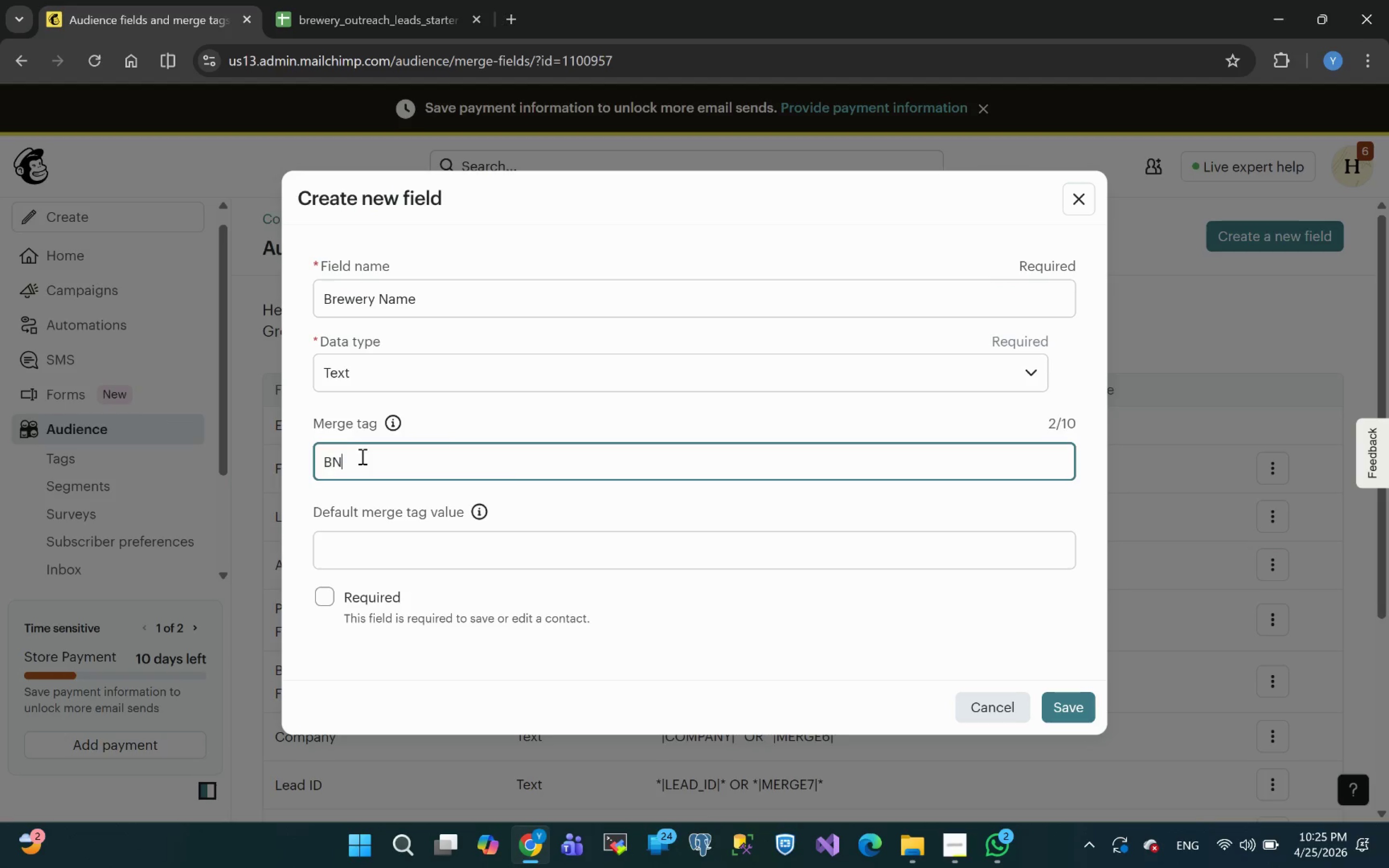 
type(name)
 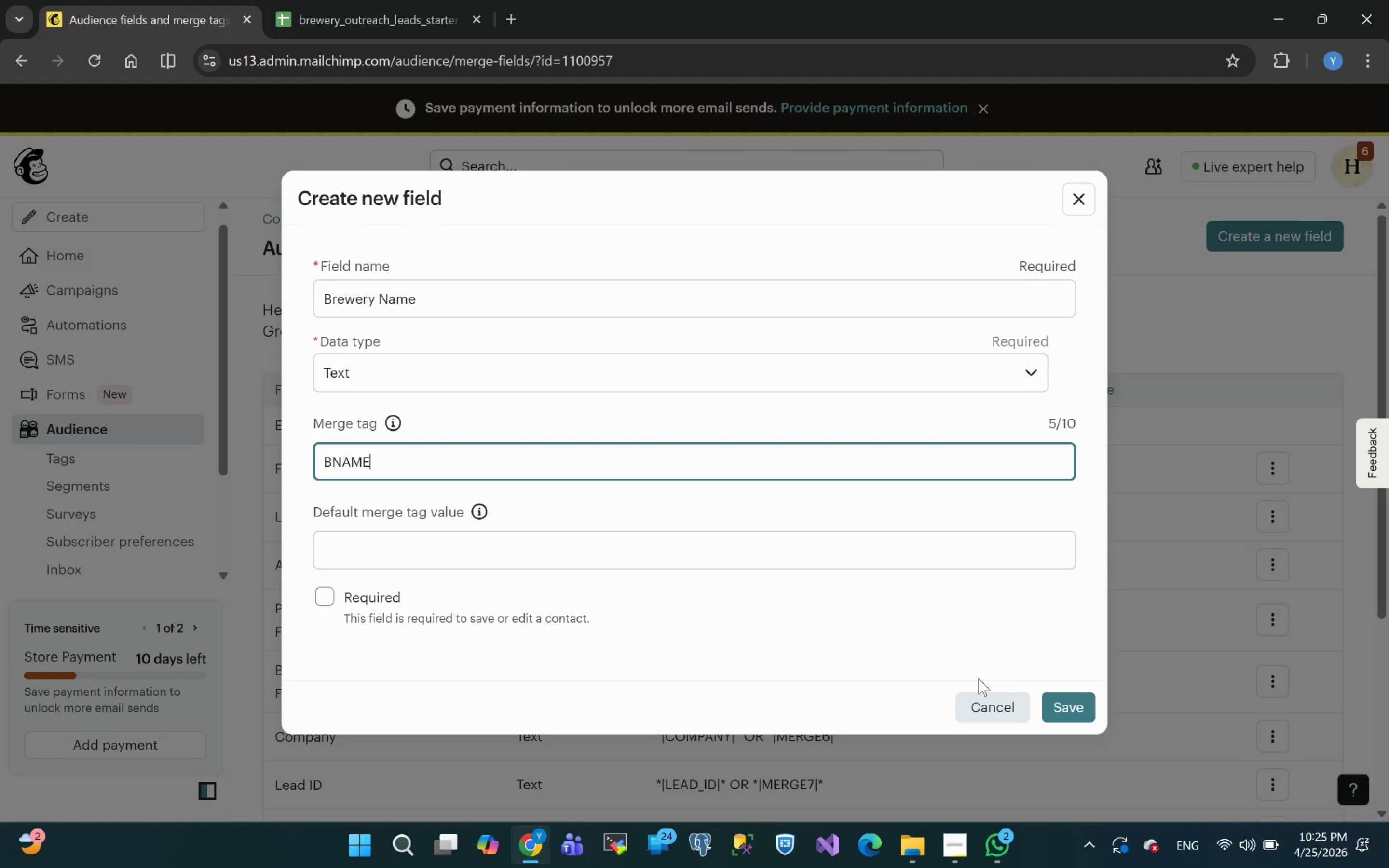 
left_click([1070, 718])
 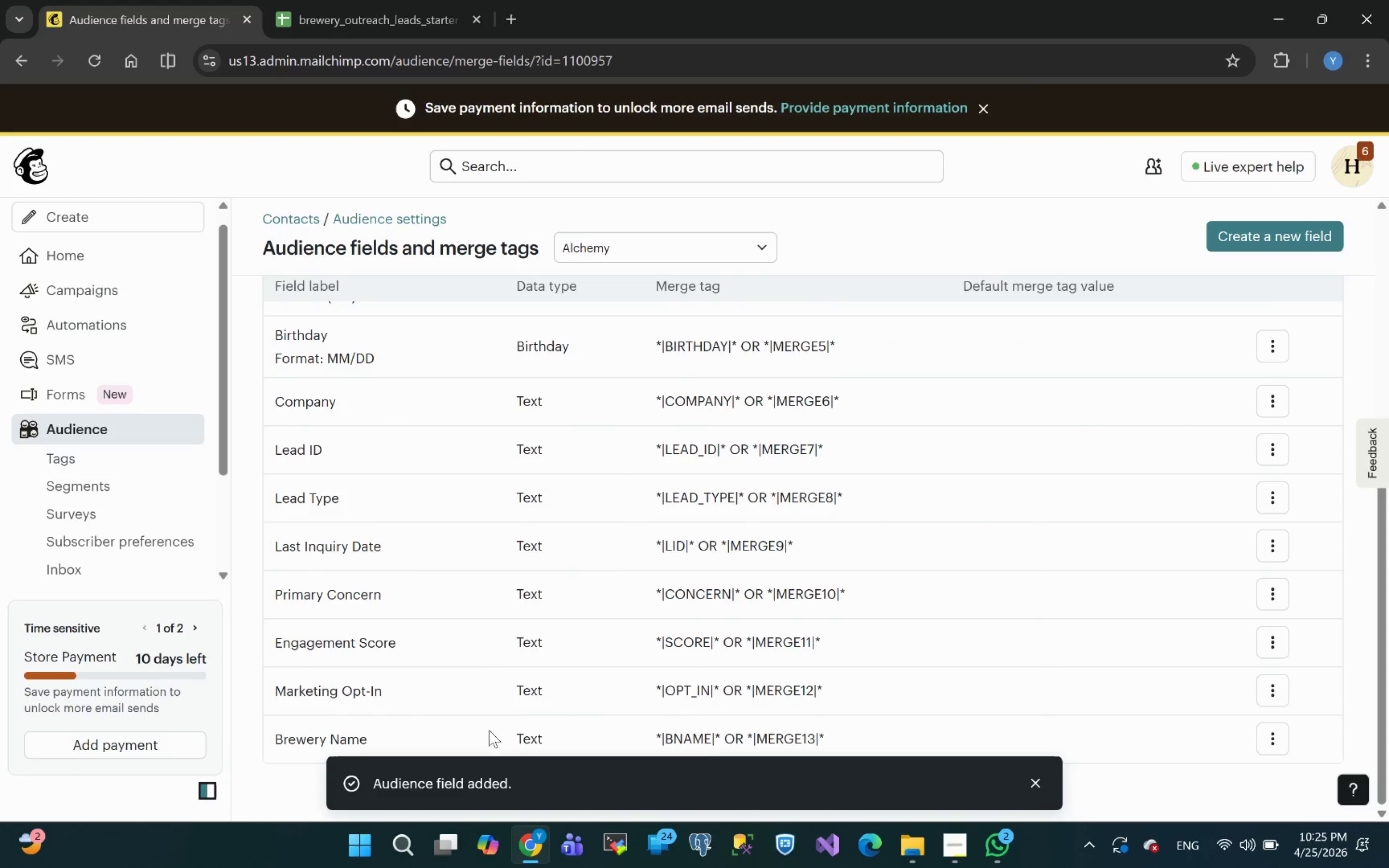 
wait(5.25)
 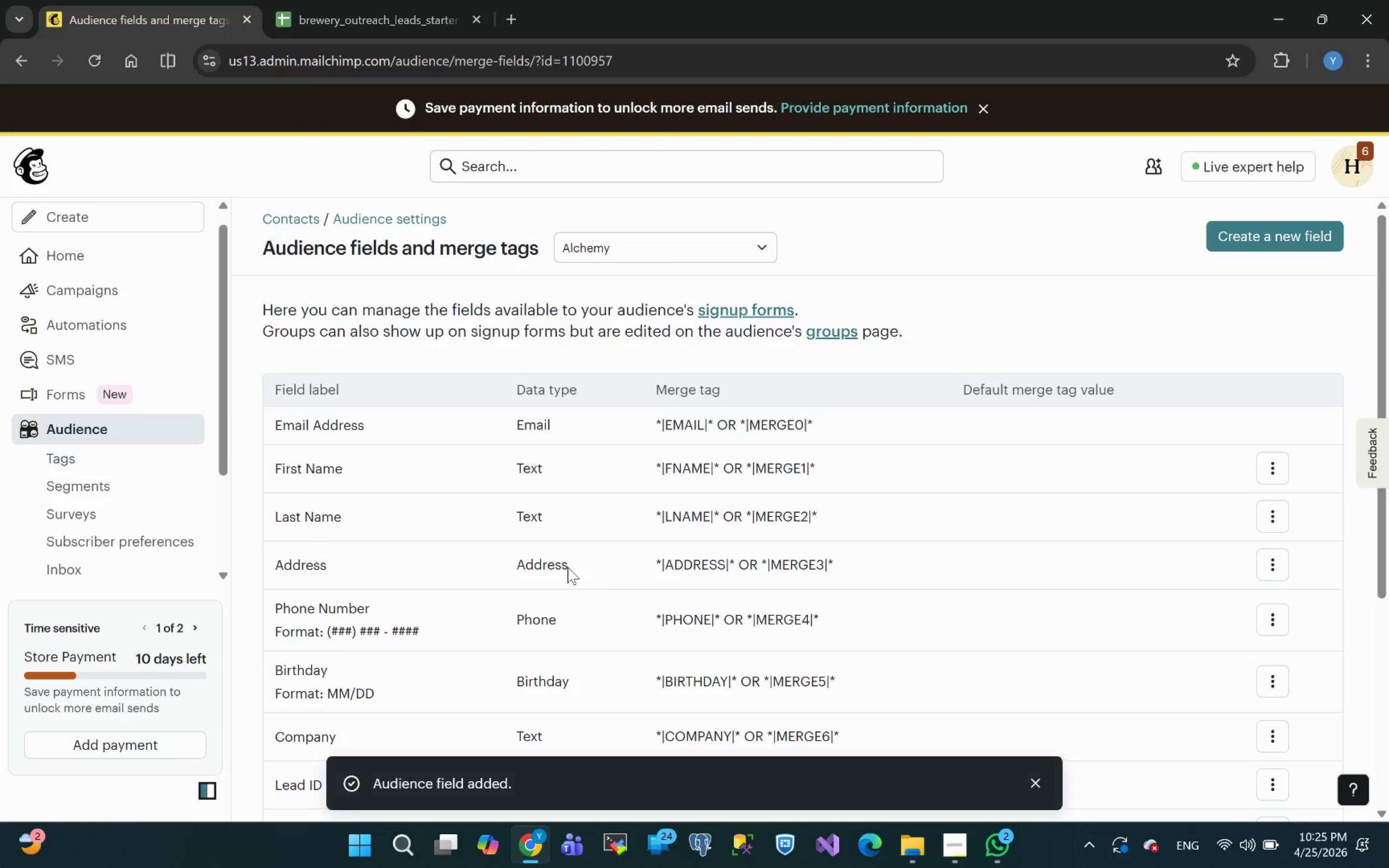 
left_click([1039, 782])
 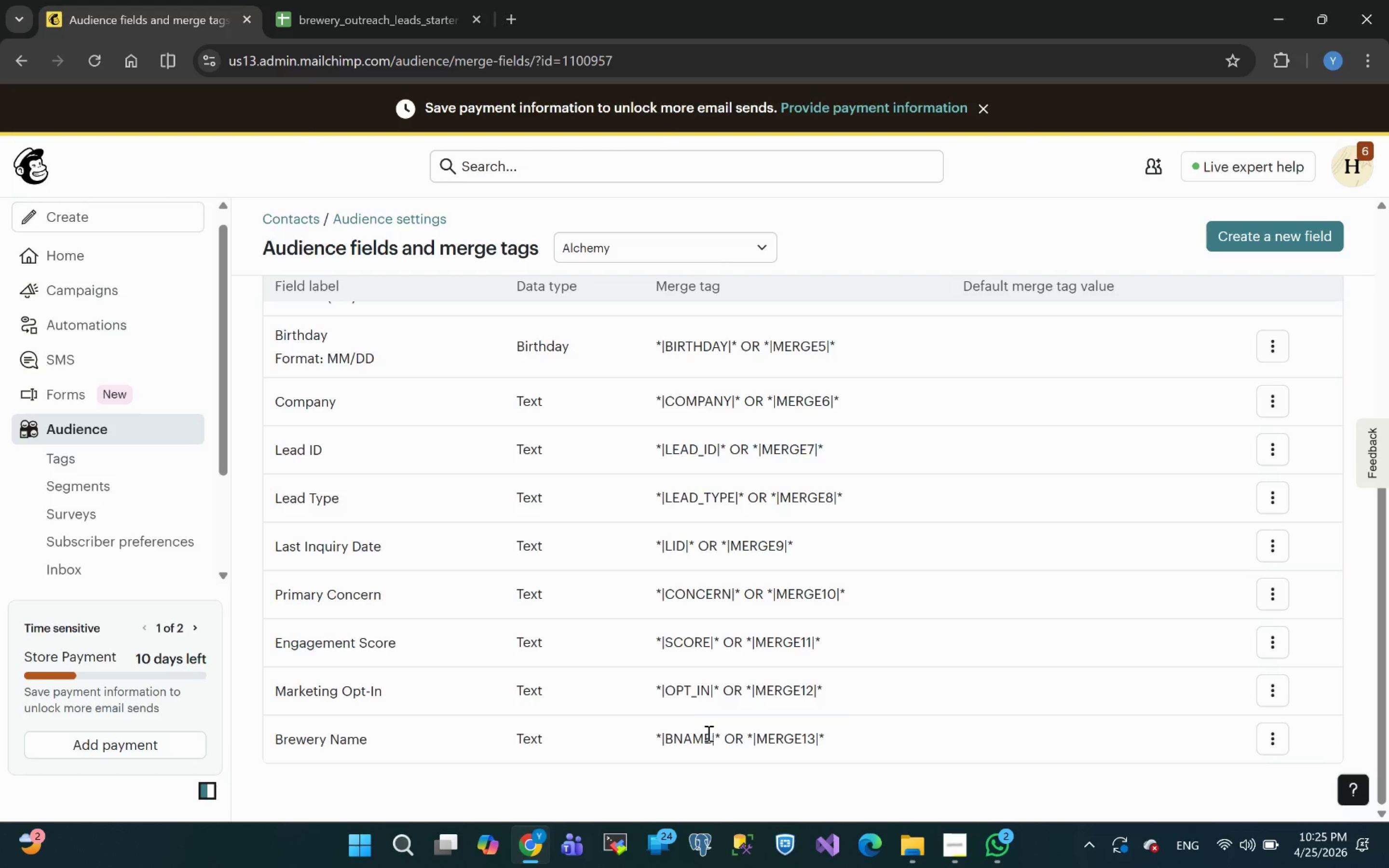 
double_click([693, 739])
 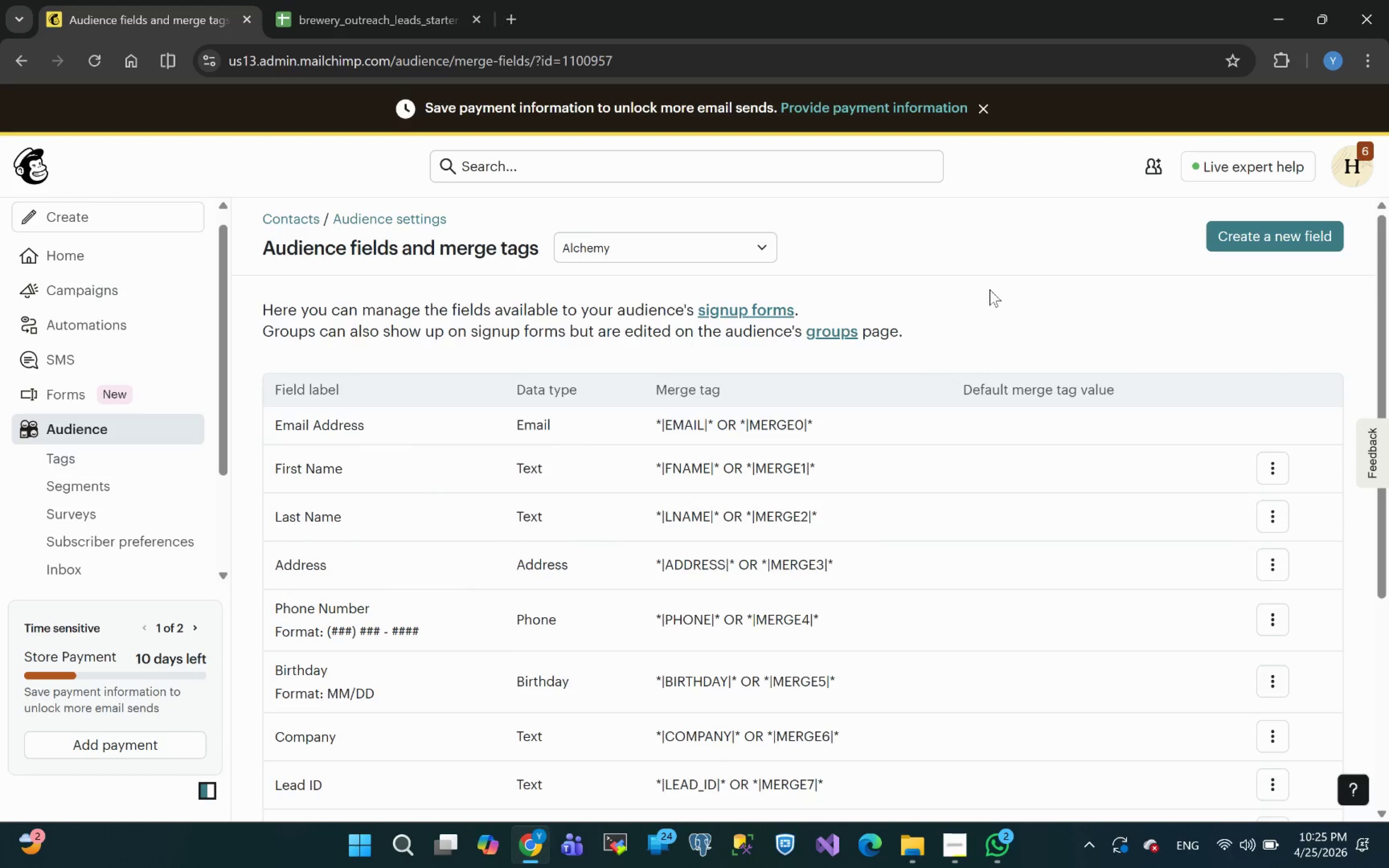 
left_click([395, 4])
 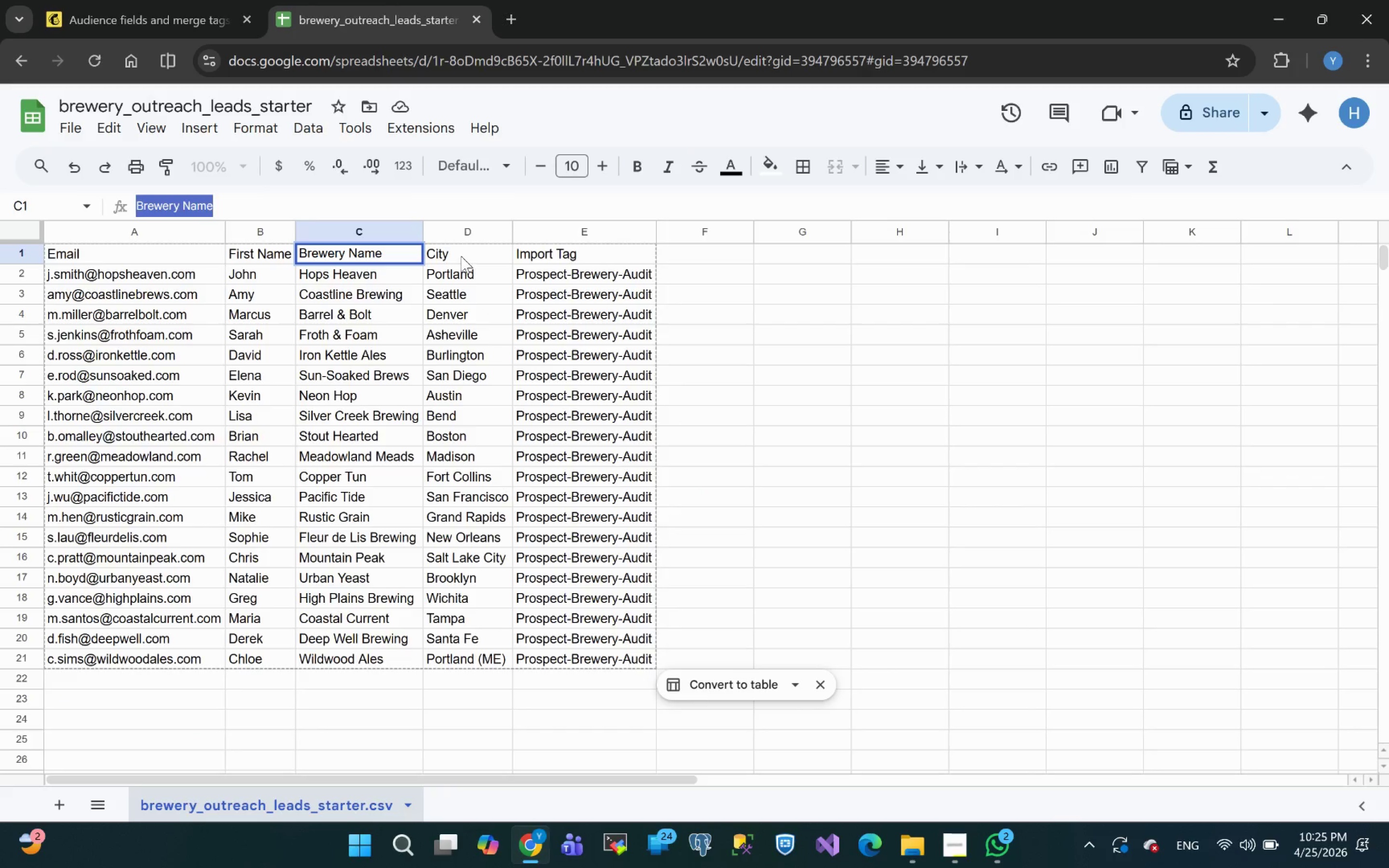 
left_click([546, 254])
 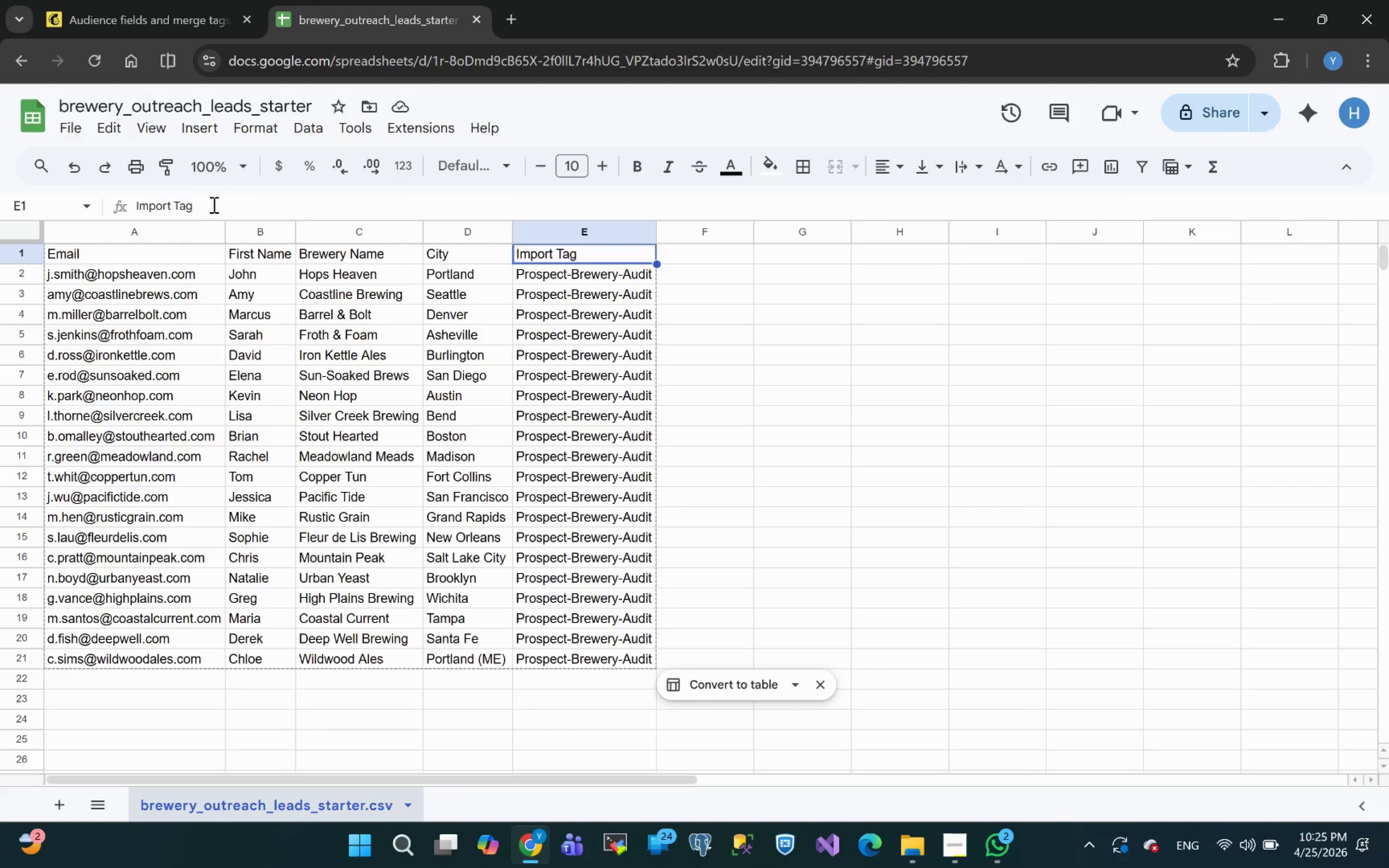 
left_click_drag(start_coordinate=[211, 204], to_coordinate=[89, 205])
 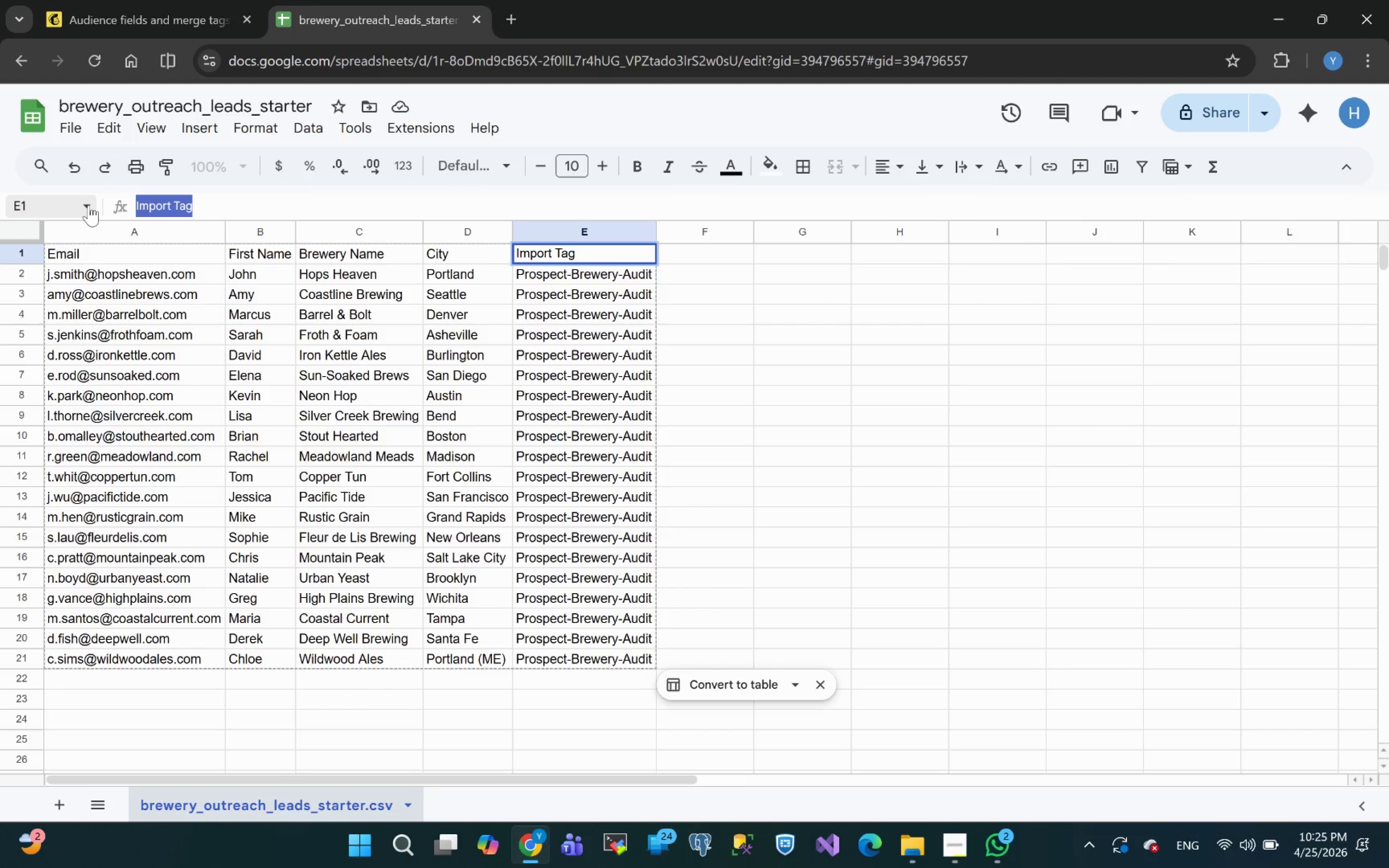 
key(Control+C)
 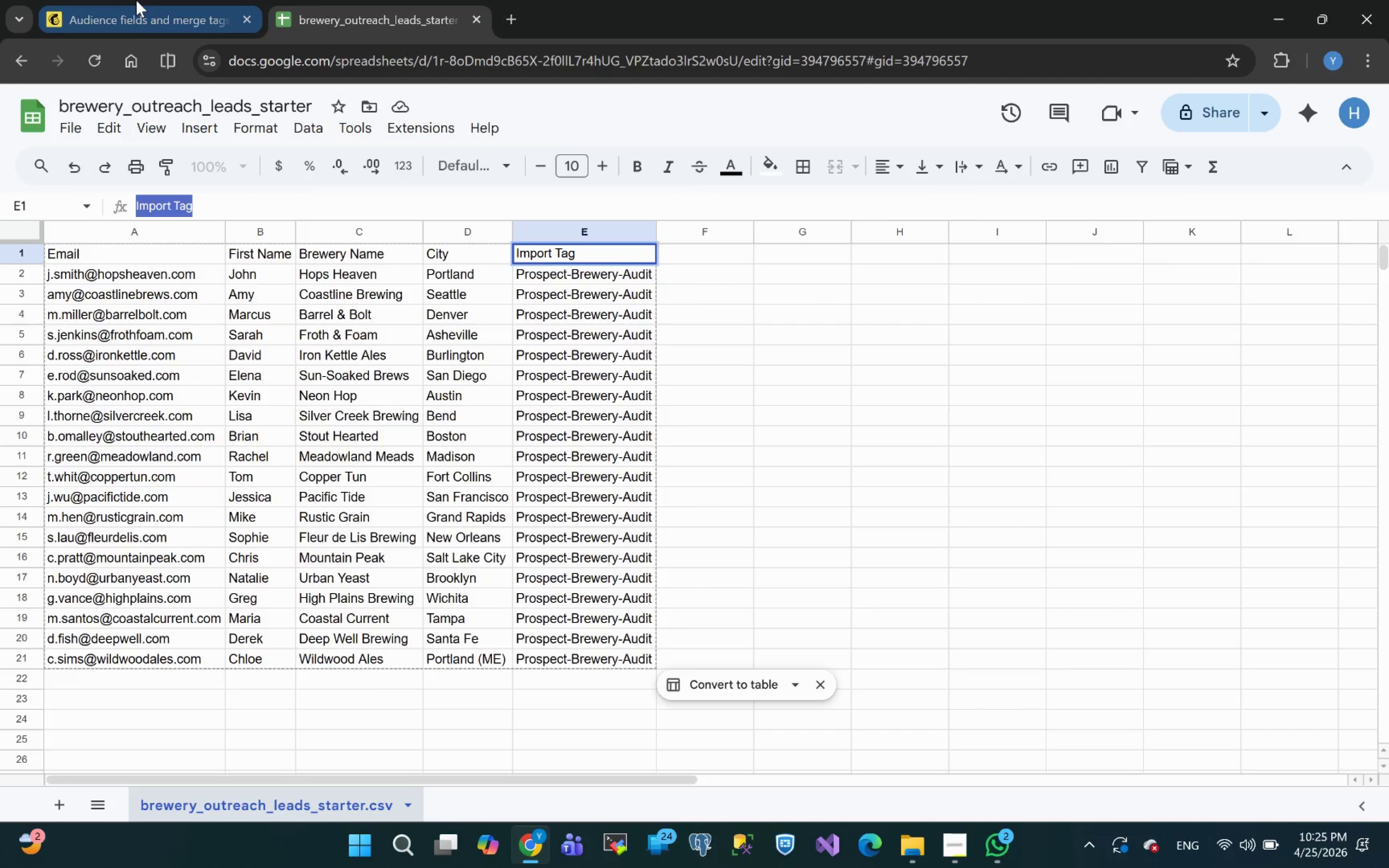 
left_click([136, 0])
 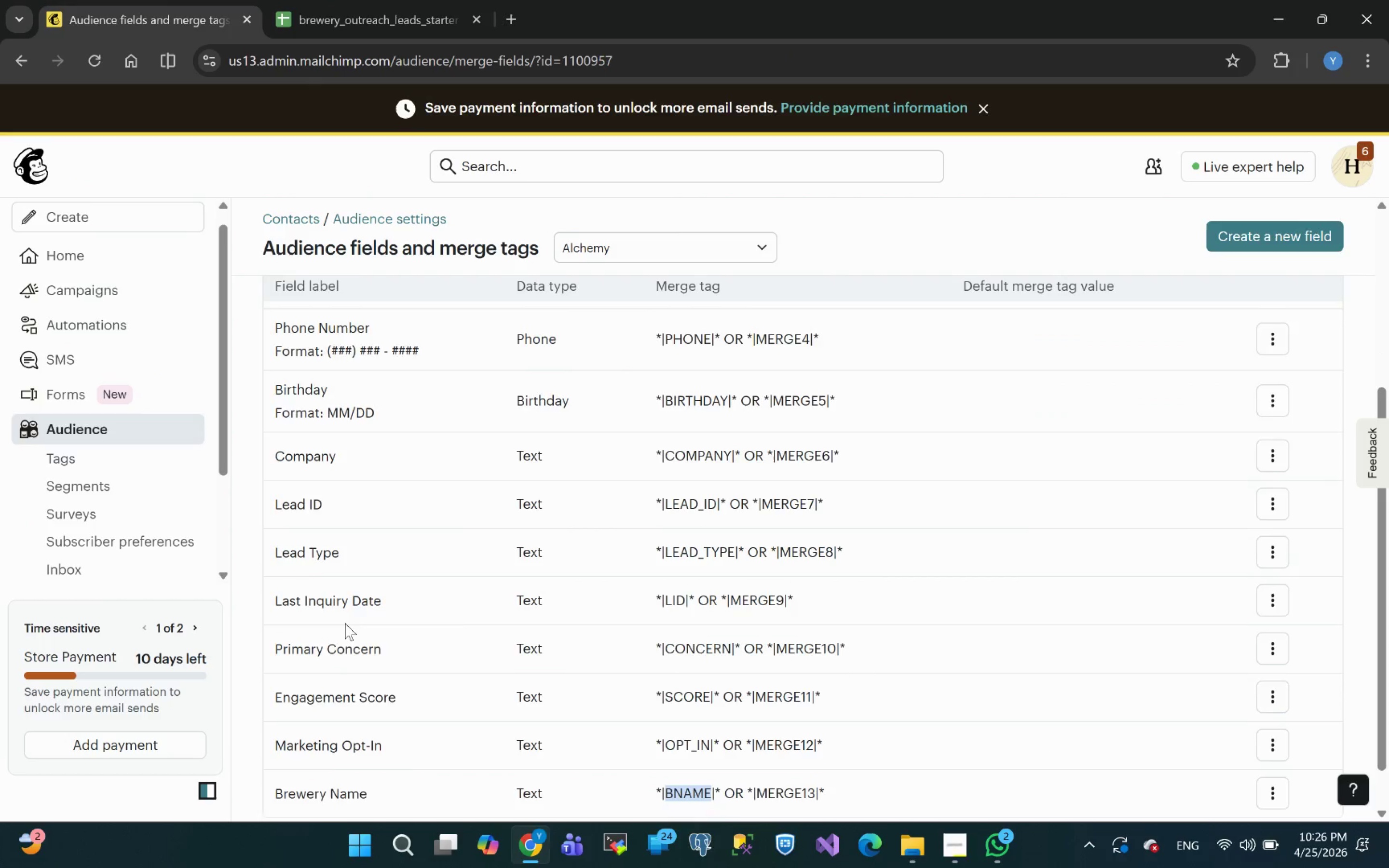 
wait(10.17)
 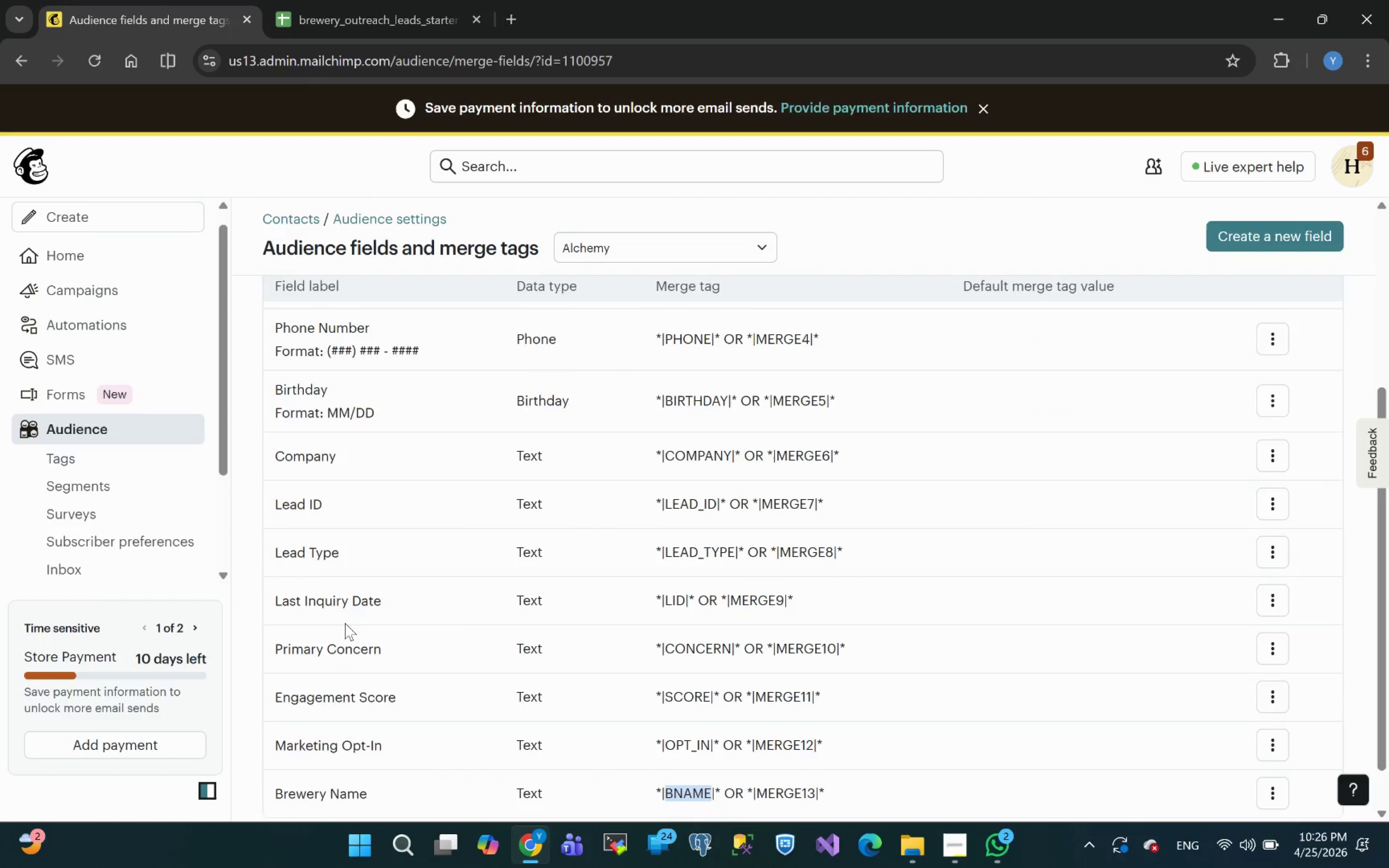 
left_click([1265, 231])
 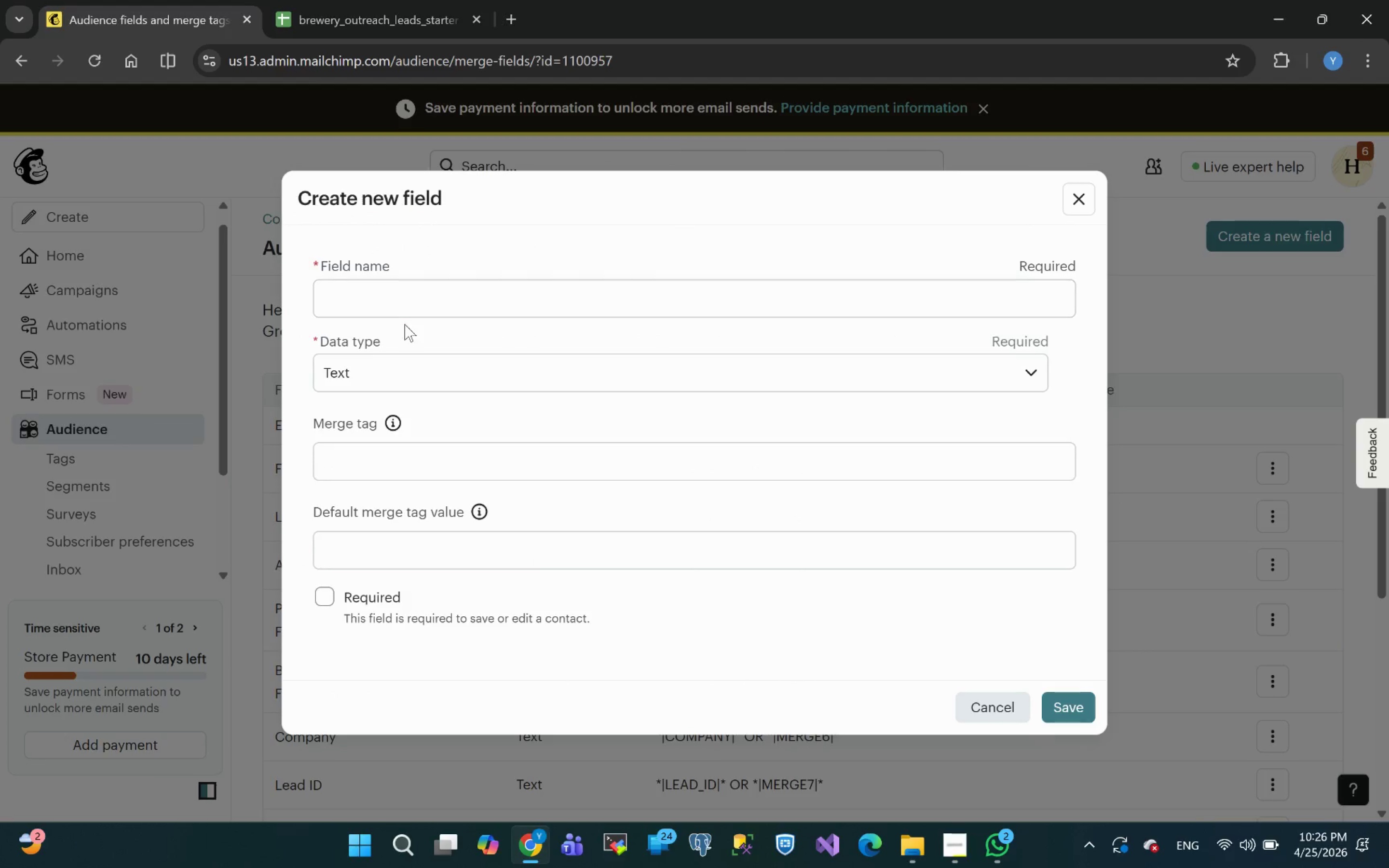 
left_click([371, 295])
 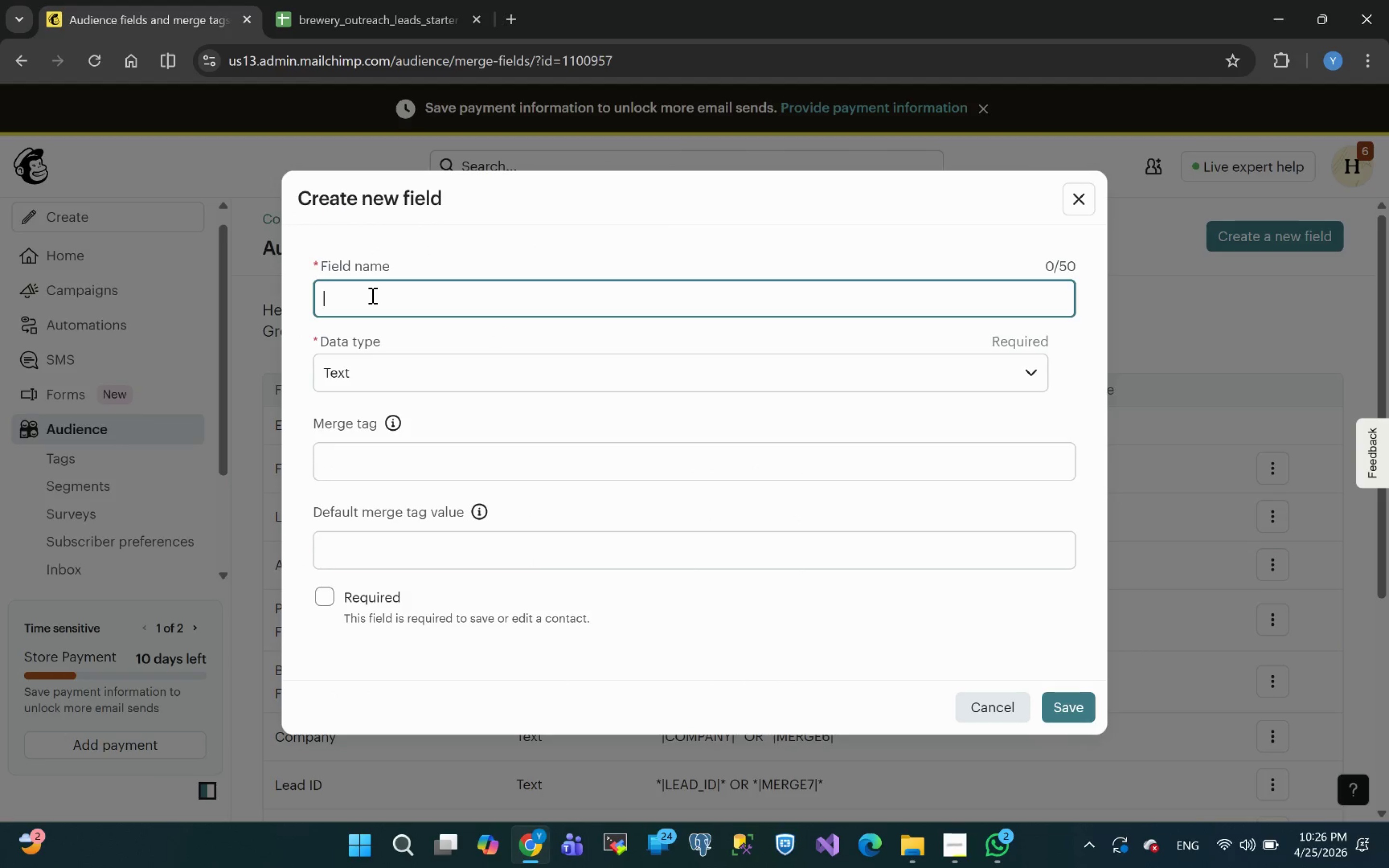 
type(City)
 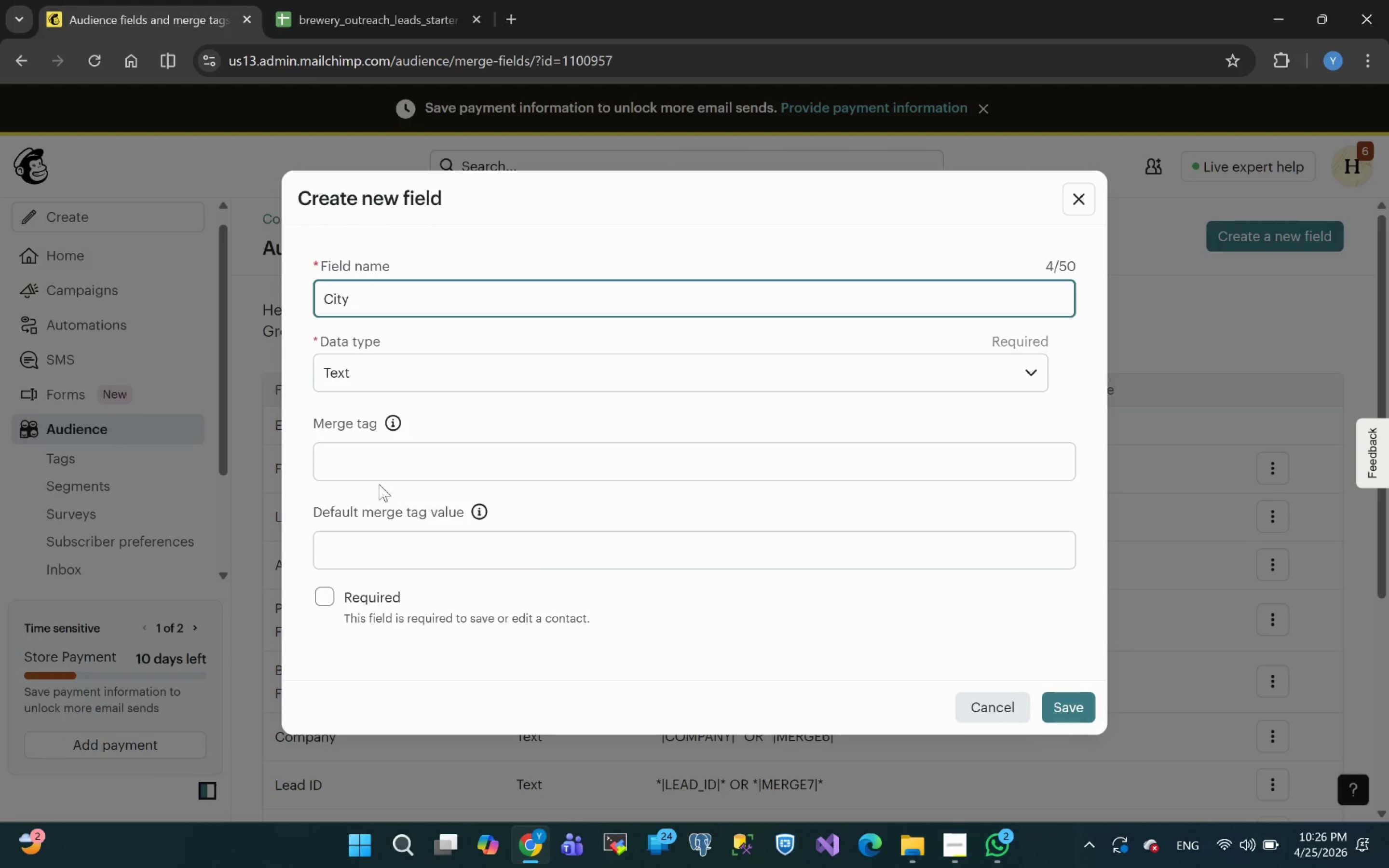 
left_click([368, 469])
 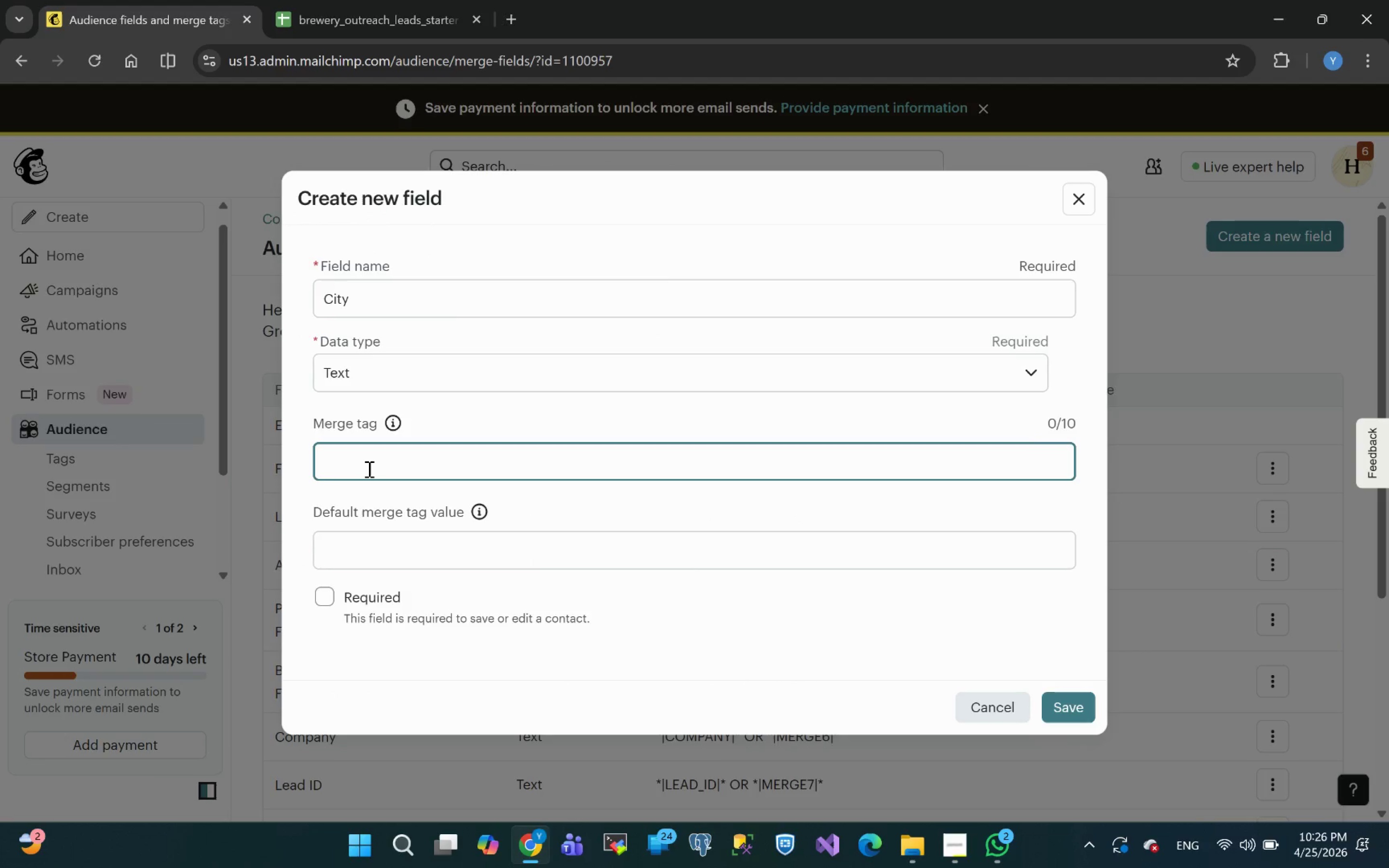 
type(city)
 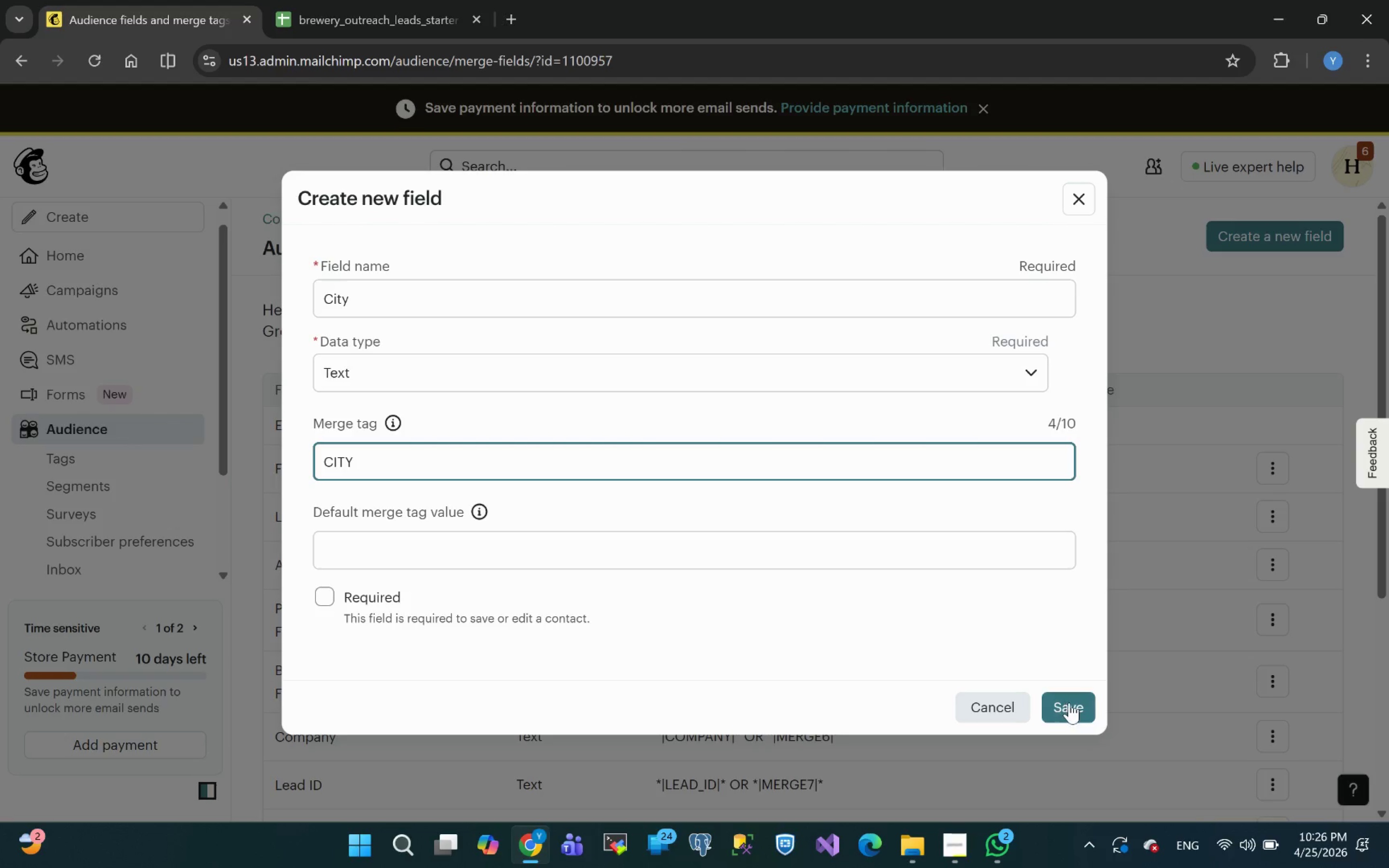 
left_click([1078, 708])
 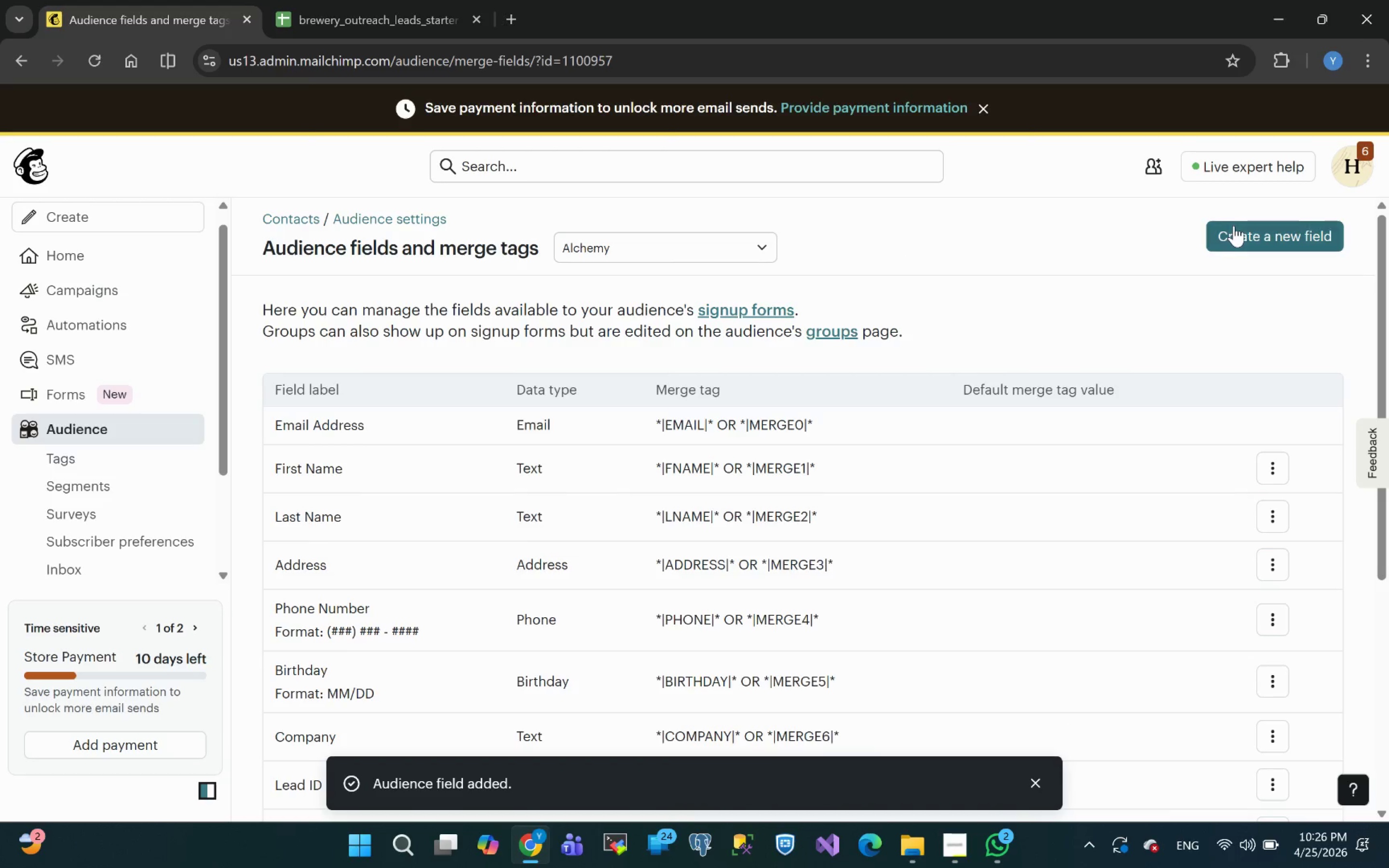 
left_click([1256, 247])
 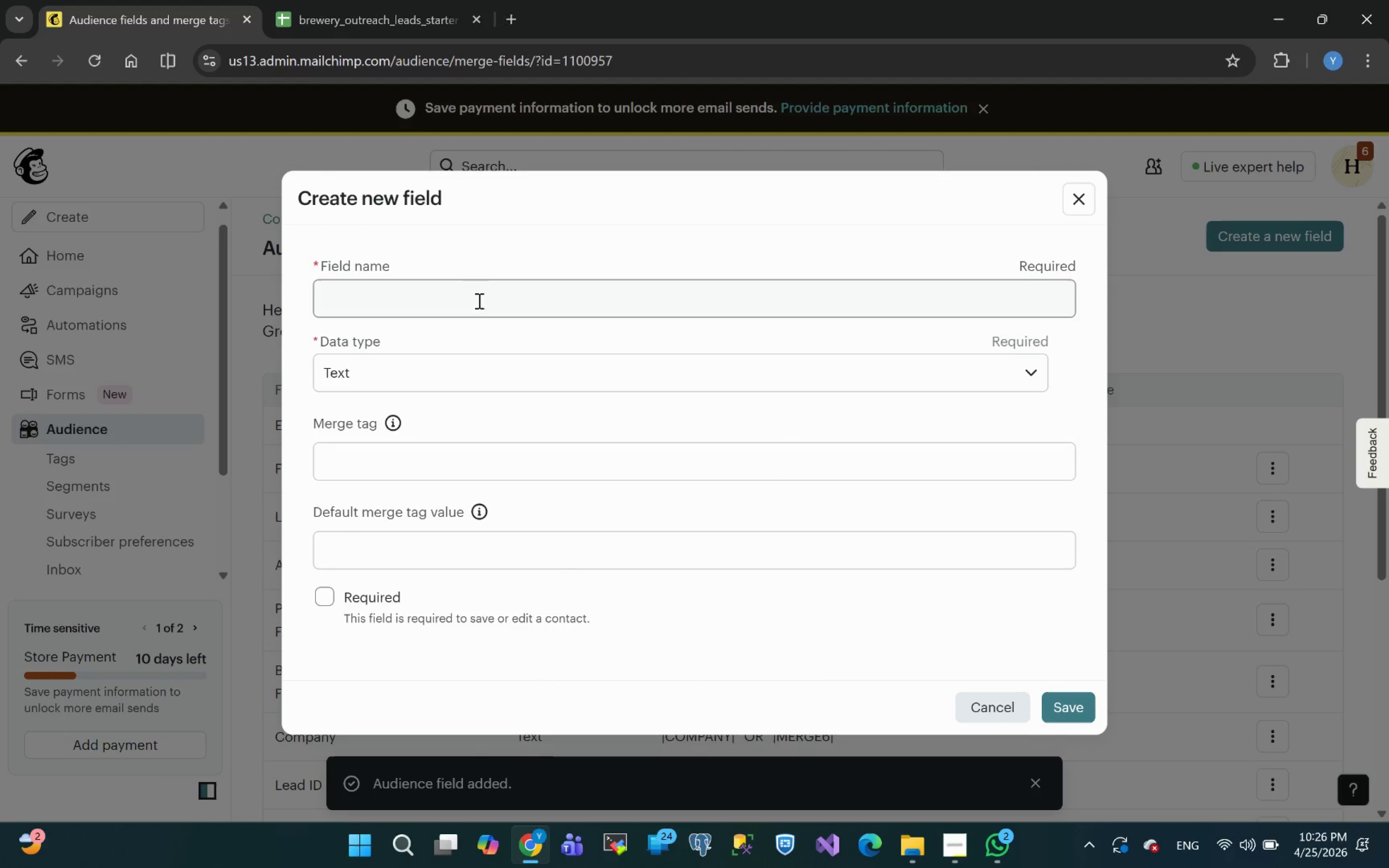 
left_click([471, 298])
 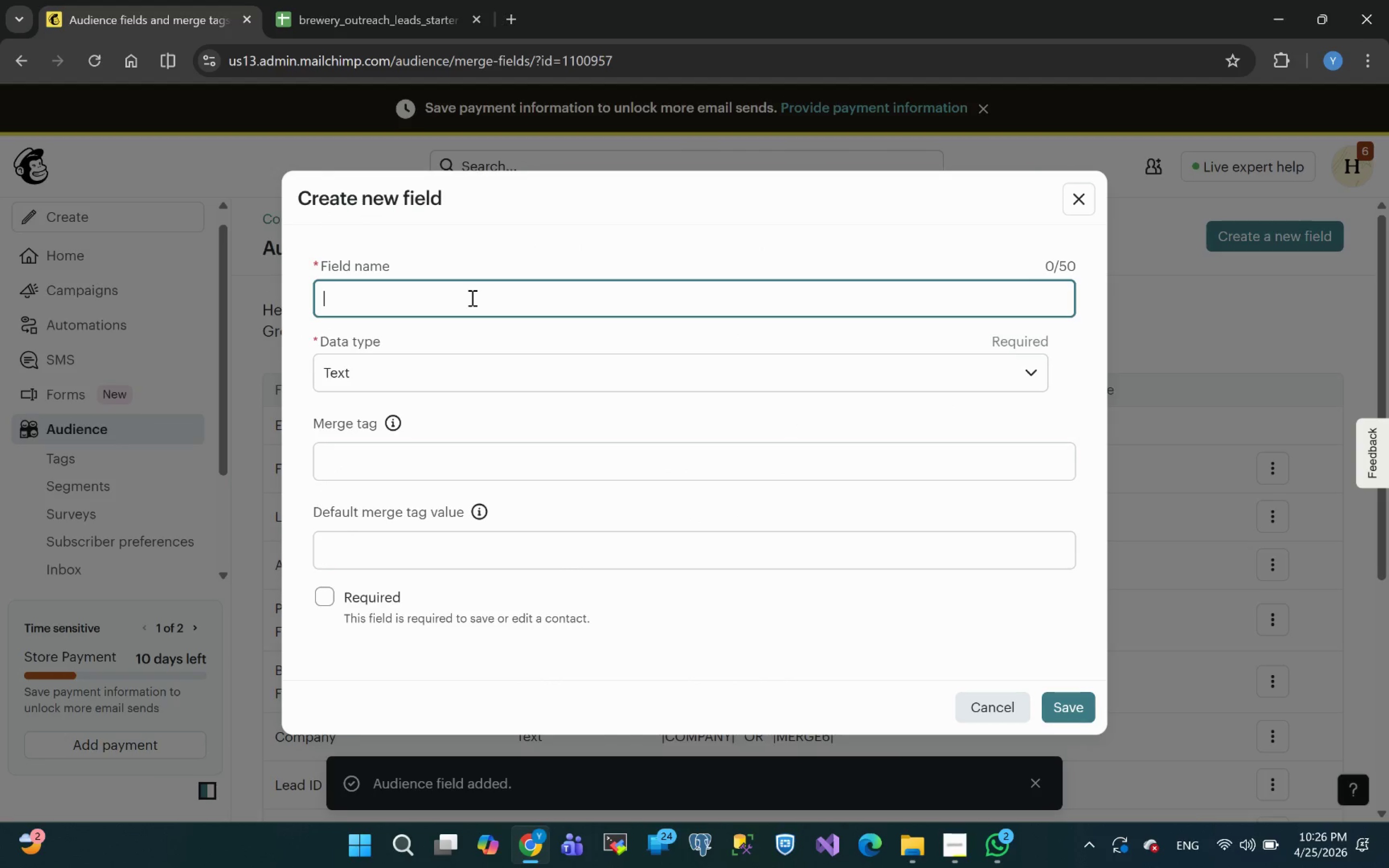 
key(Control+V)
 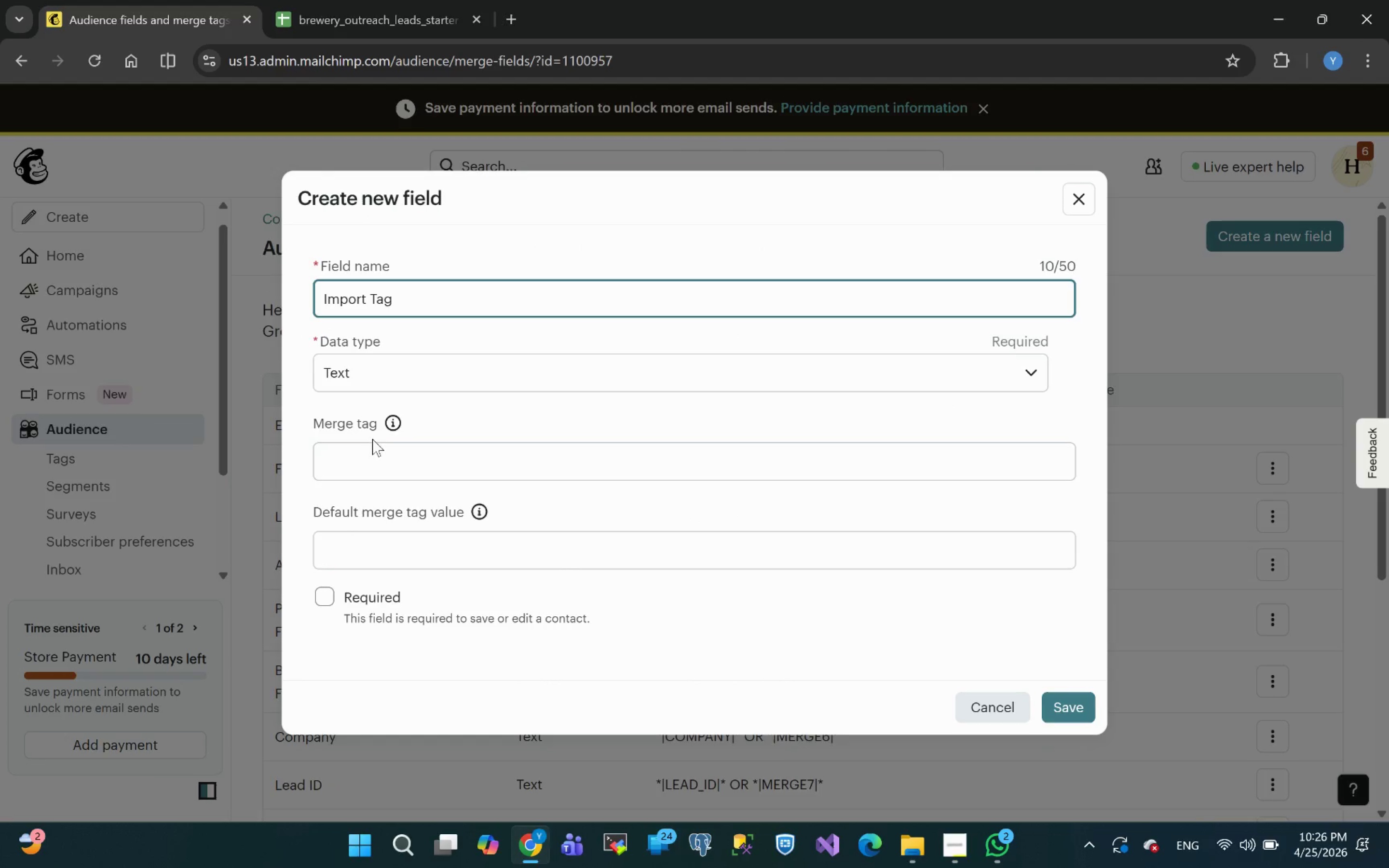 
left_click([363, 462])
 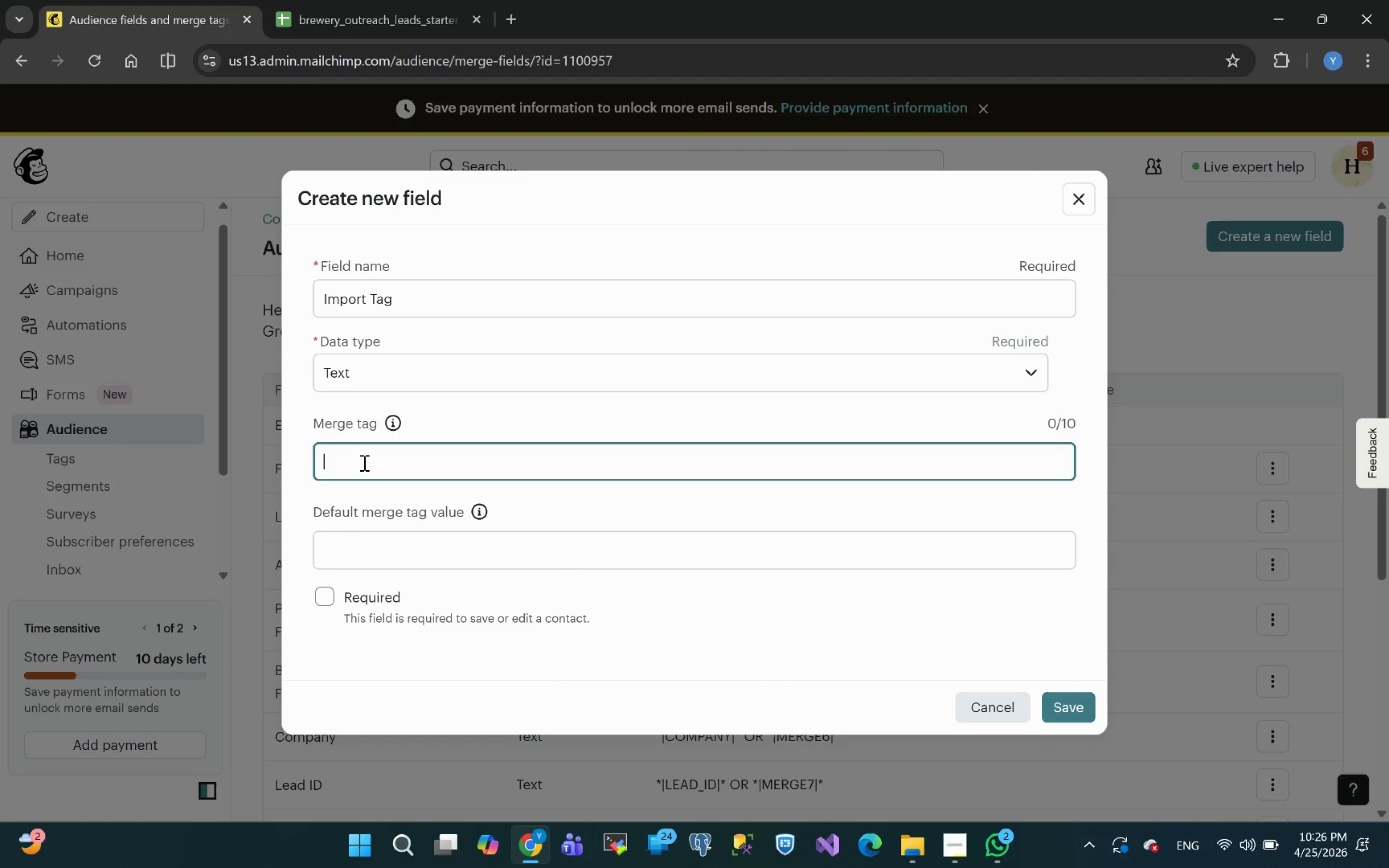 
type(import_tag)
 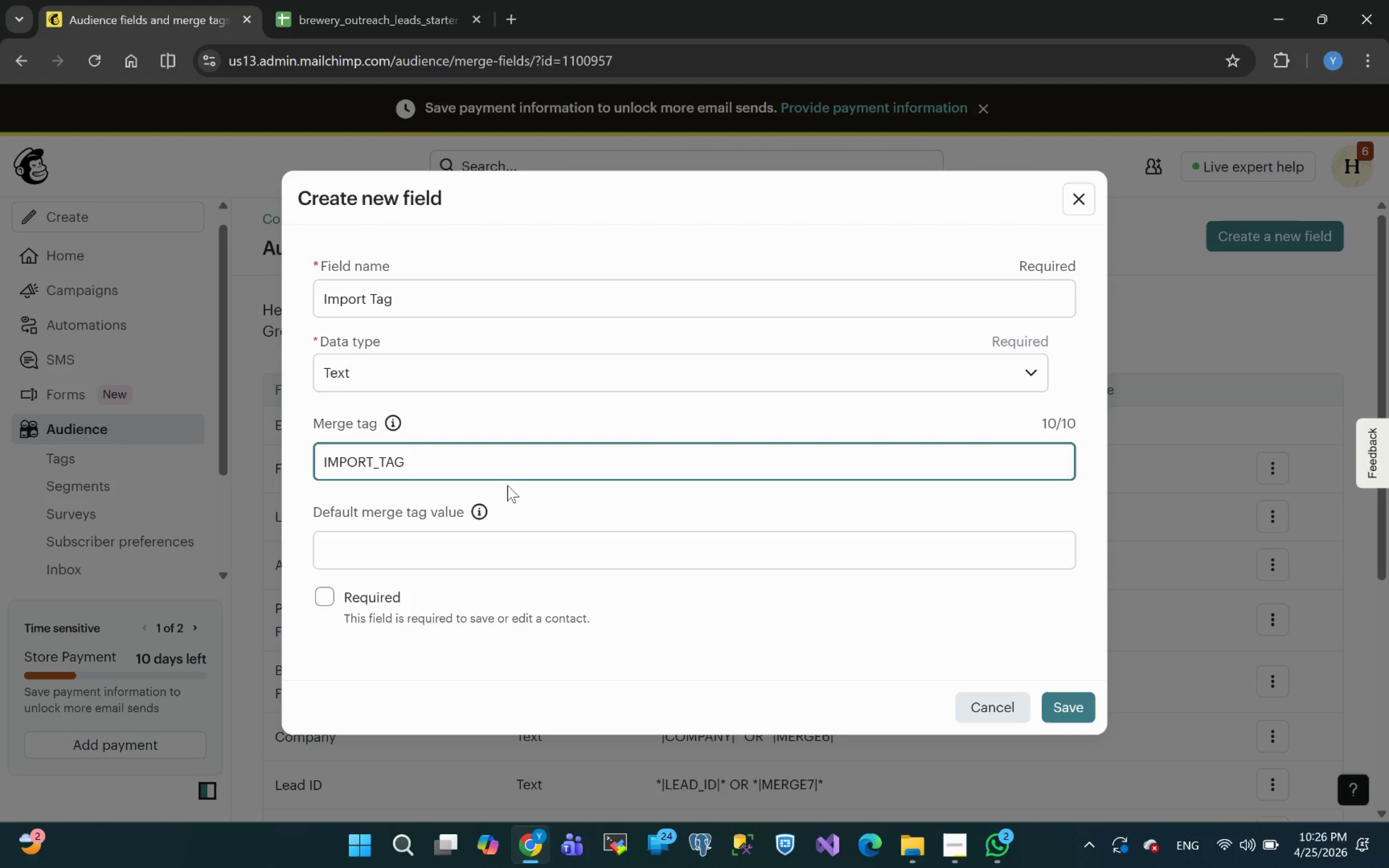 
left_click([1068, 713])
 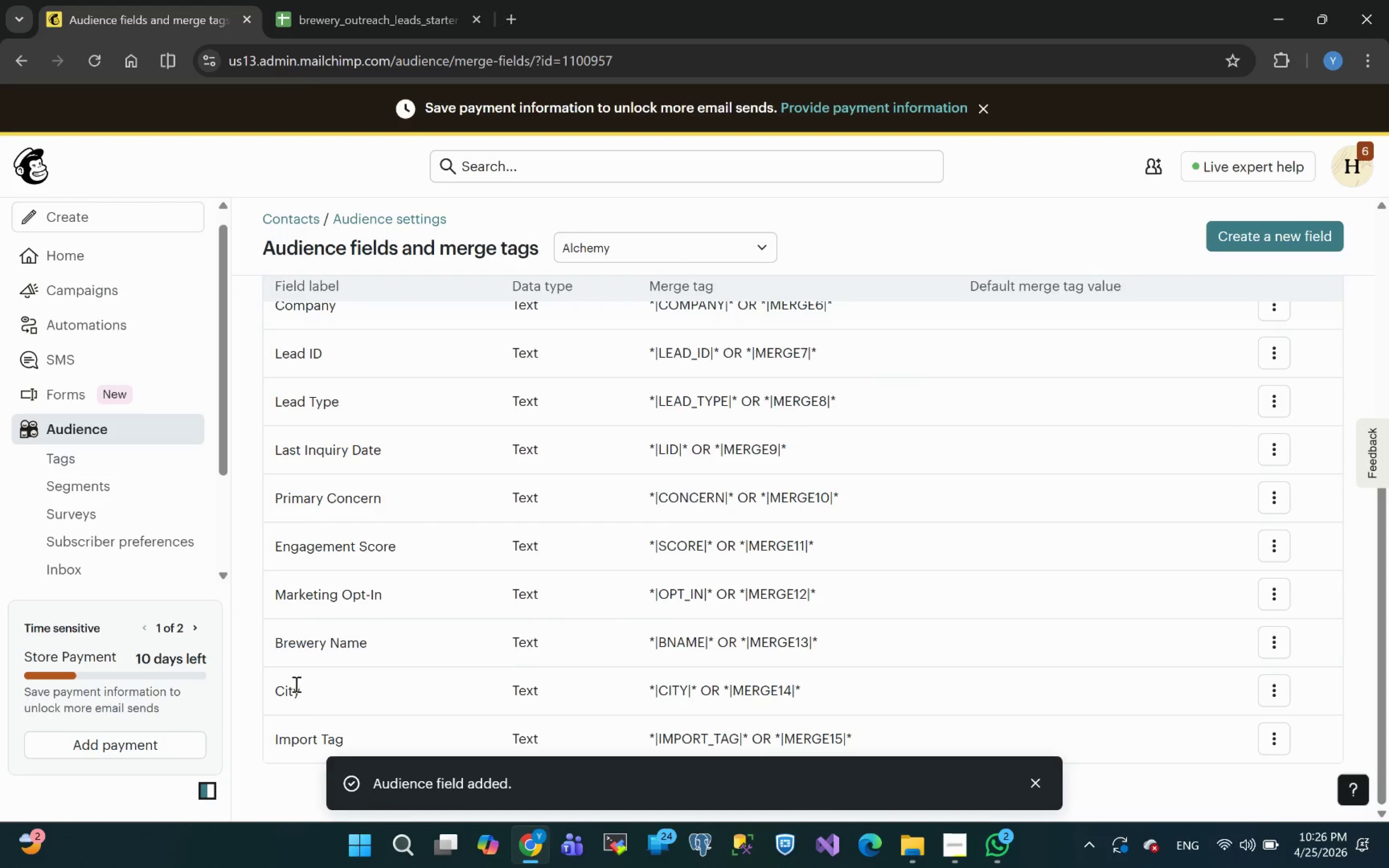 
left_click_drag(start_coordinate=[289, 646], to_coordinate=[324, 748])
 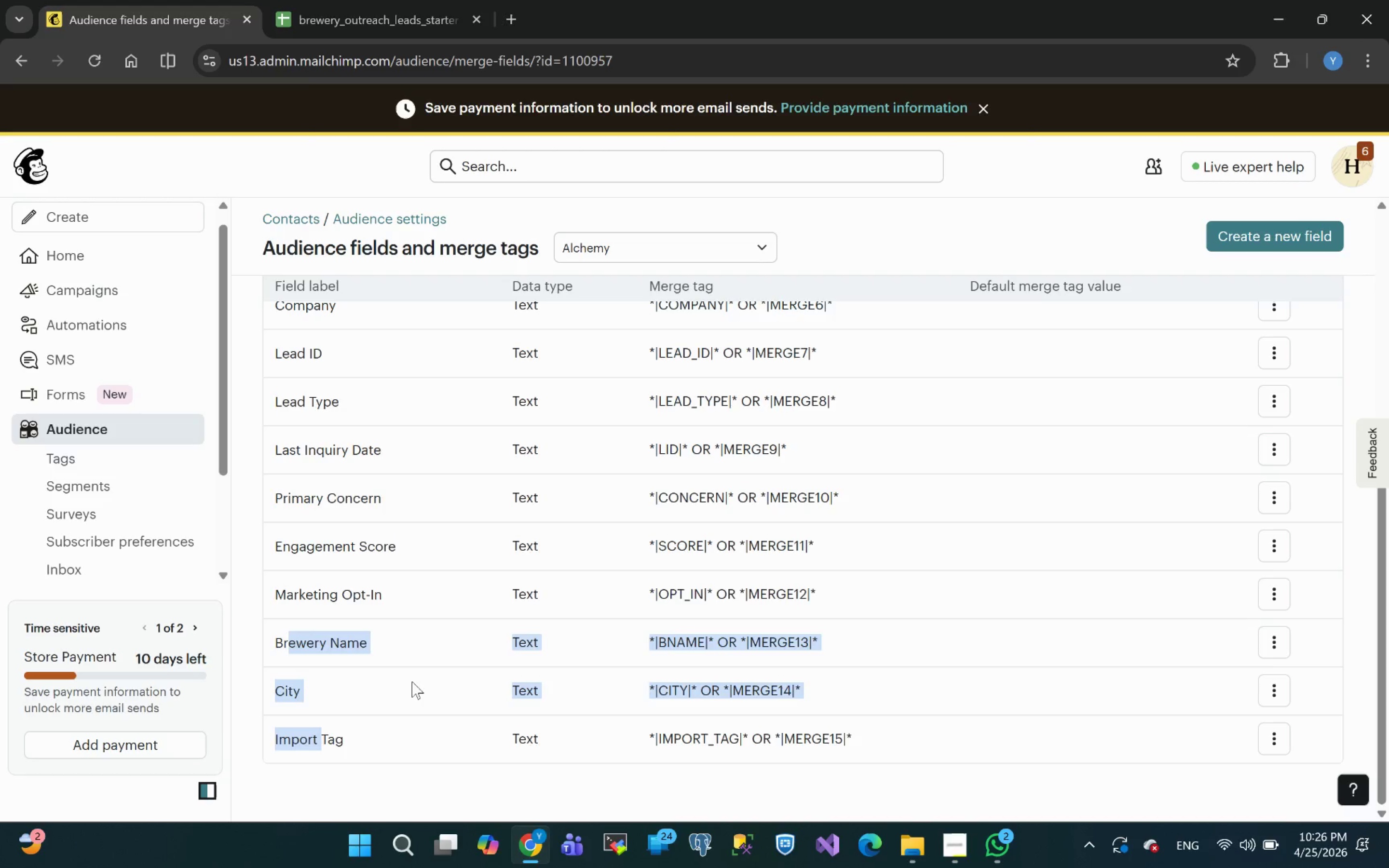 
left_click([412, 681])
 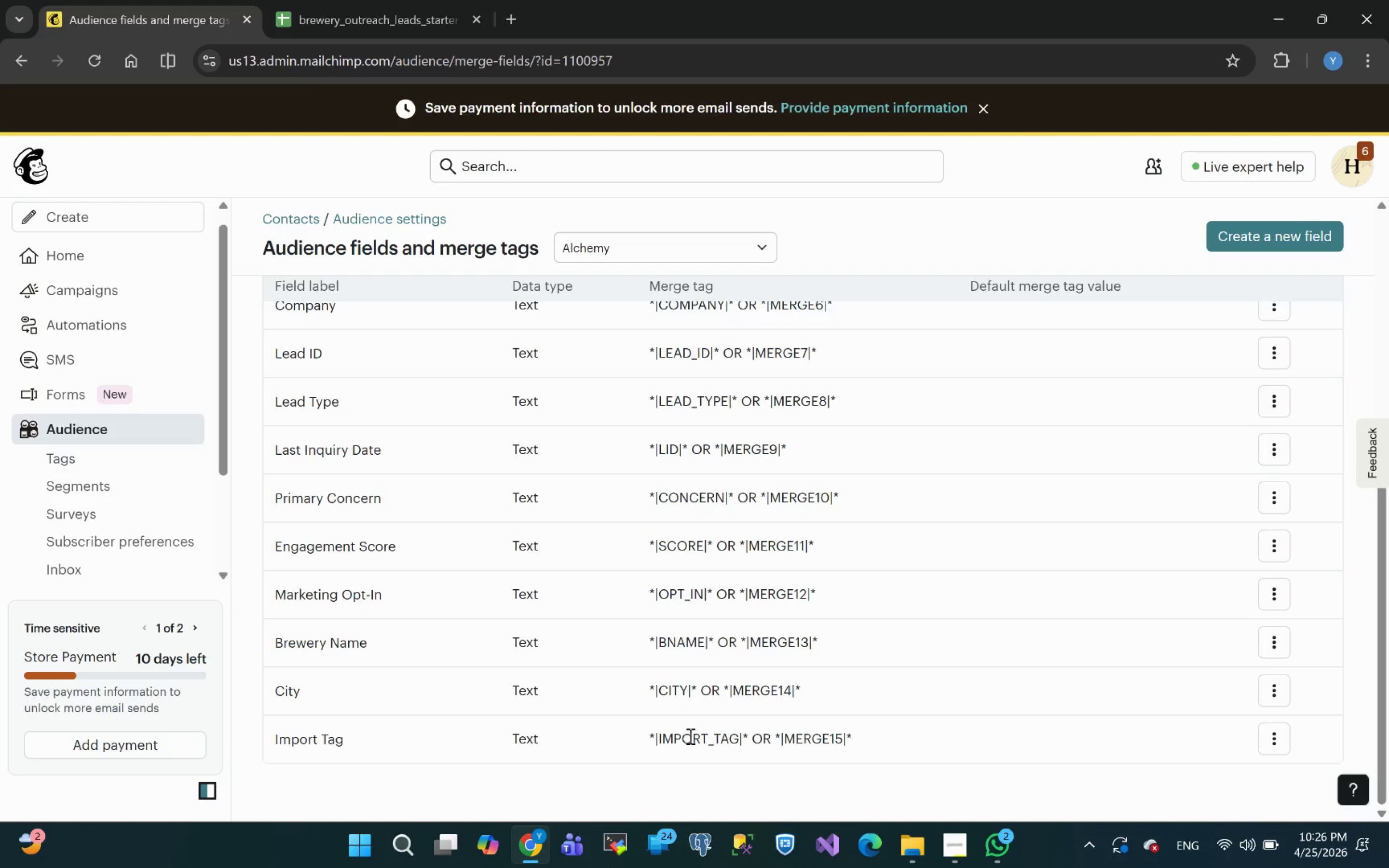 
double_click([689, 736])
 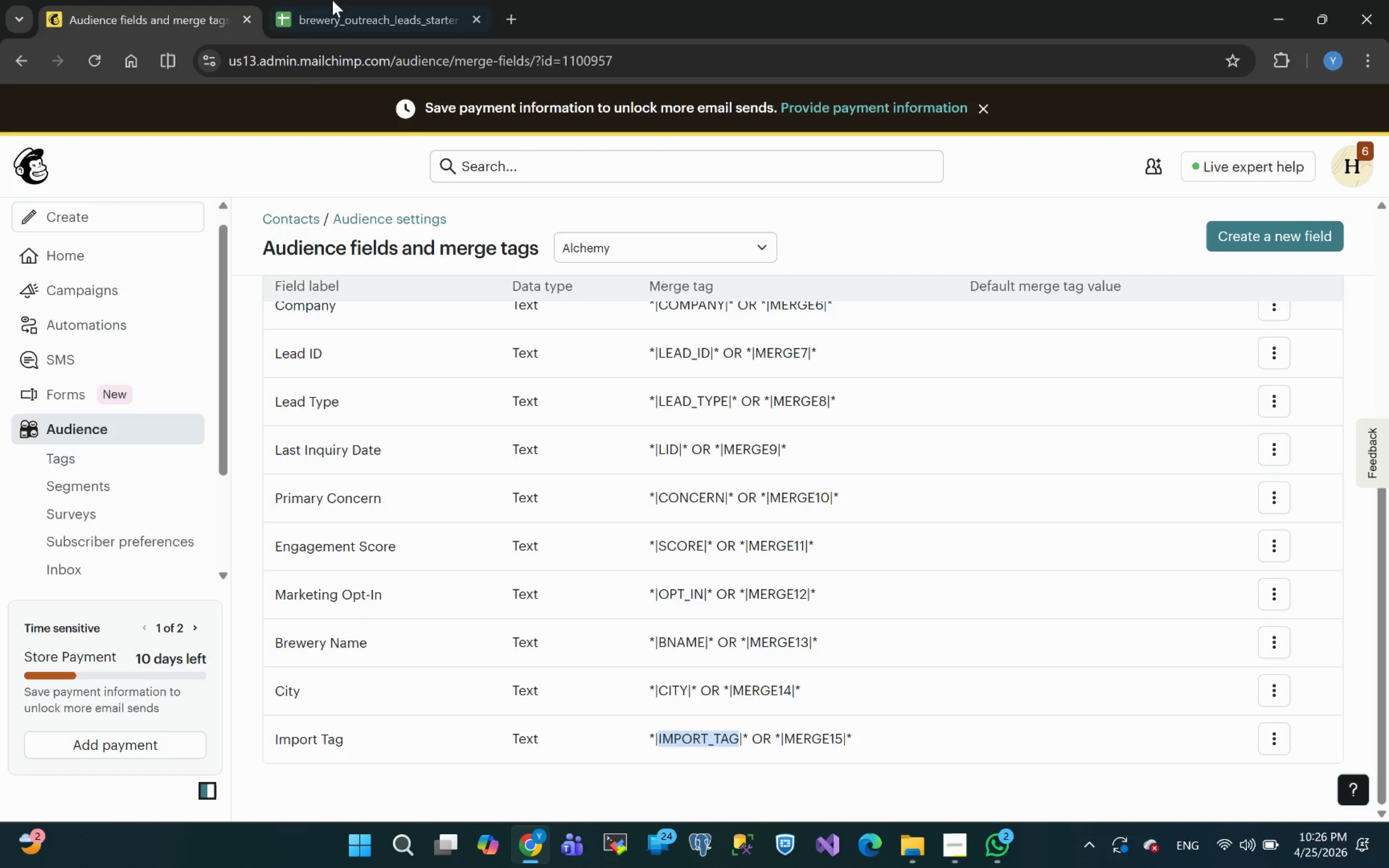 
left_click([332, 0])
 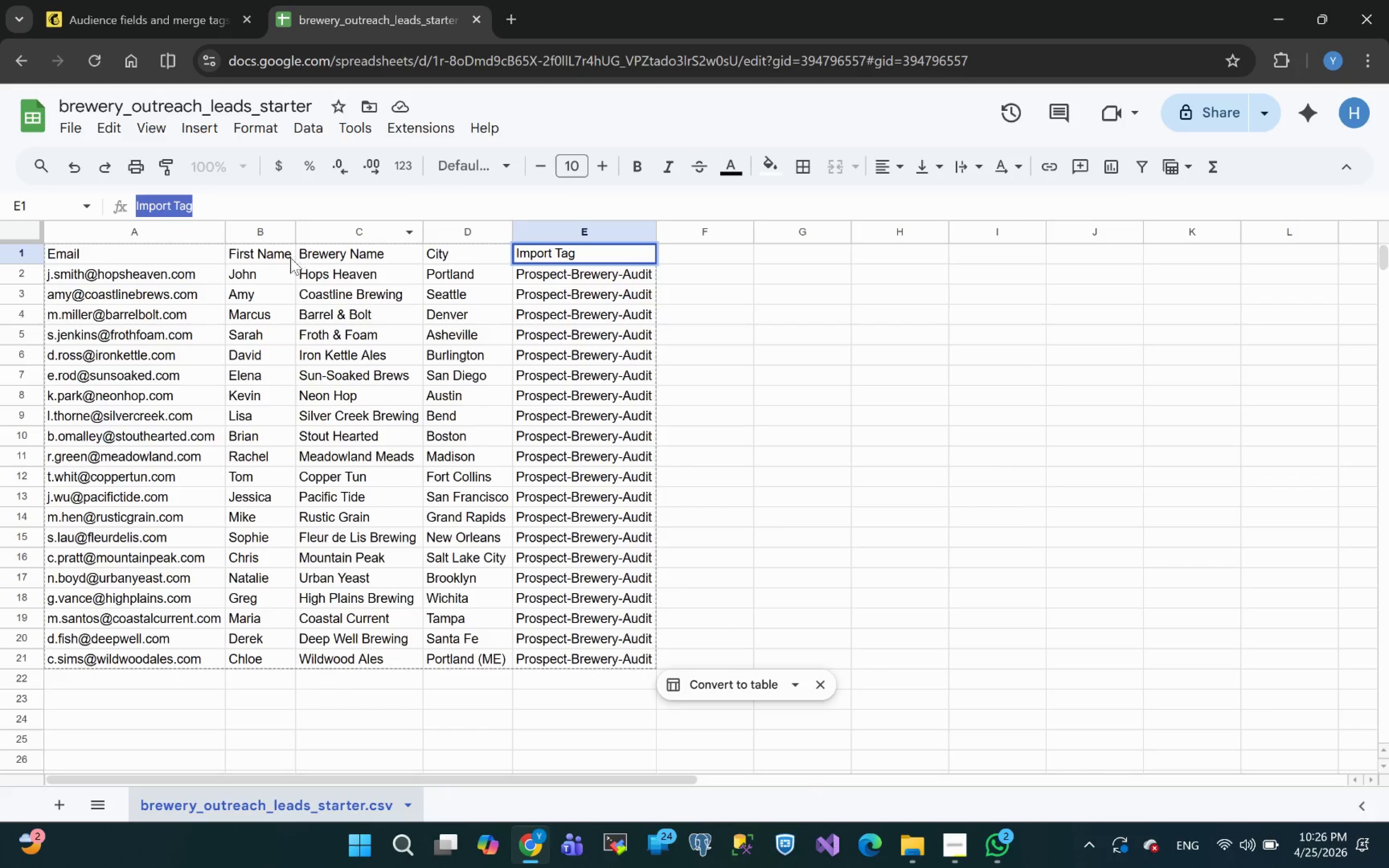 
left_click([835, 382])
 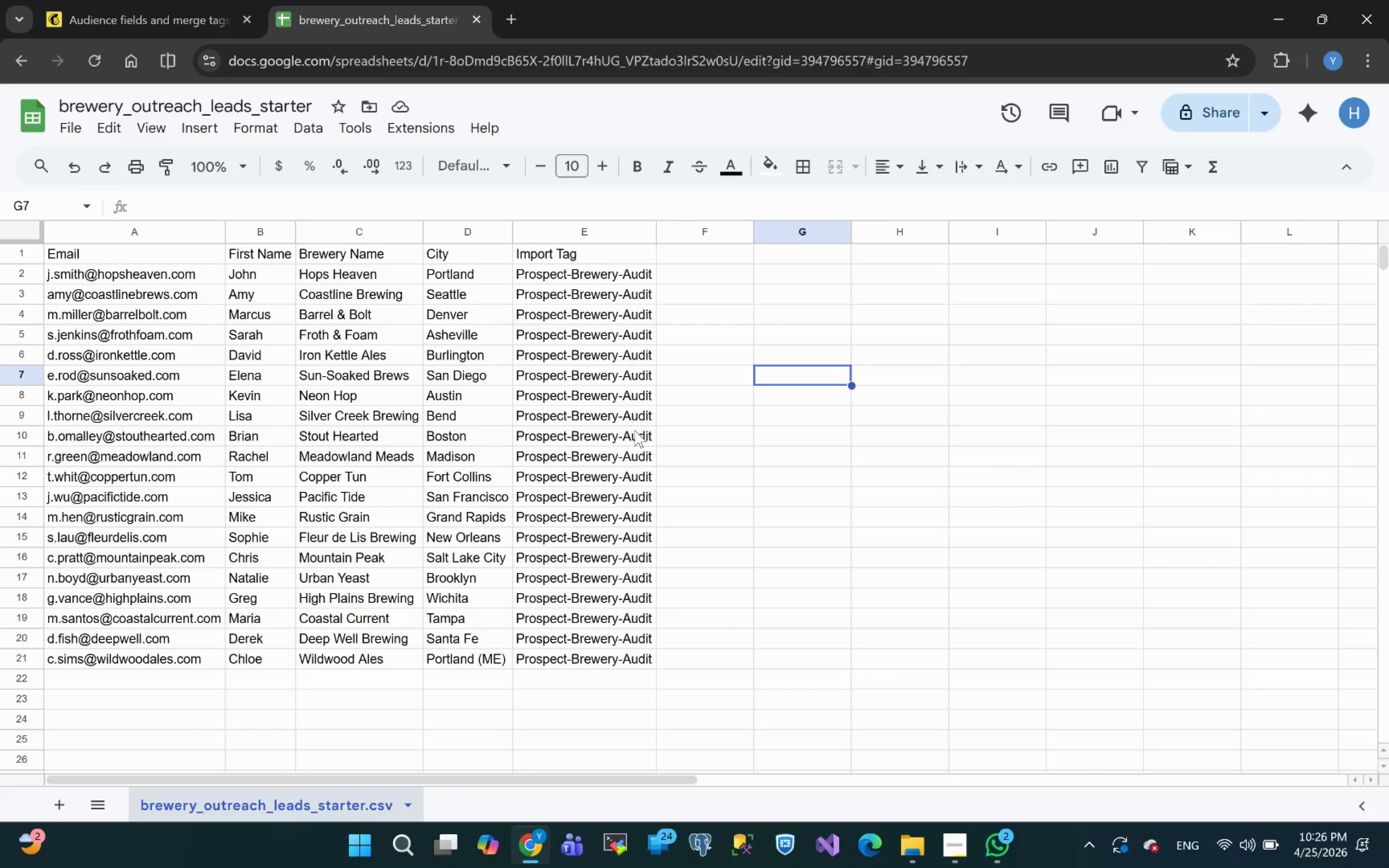 
left_click([136, 0])
 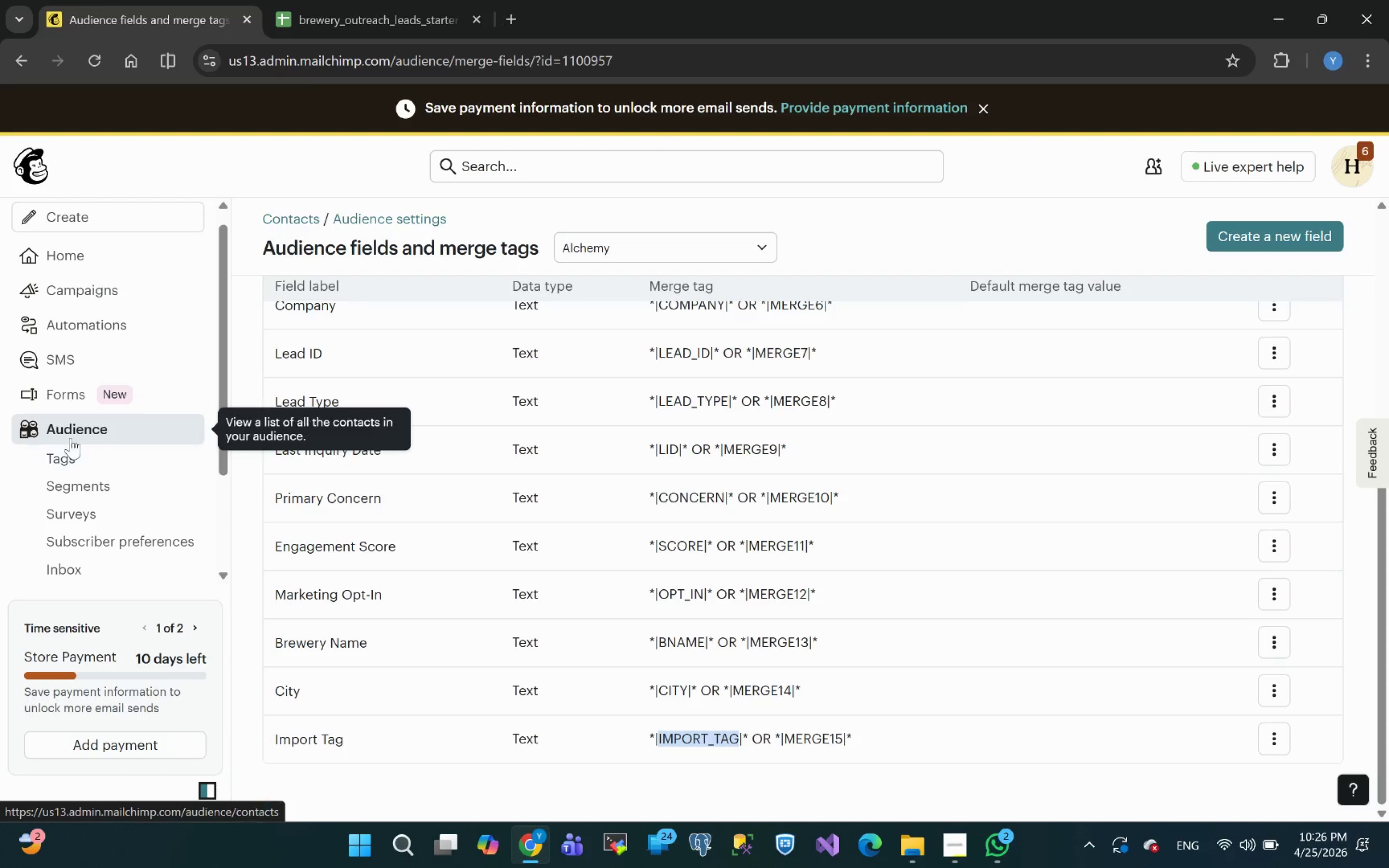 
left_click([68, 434])
 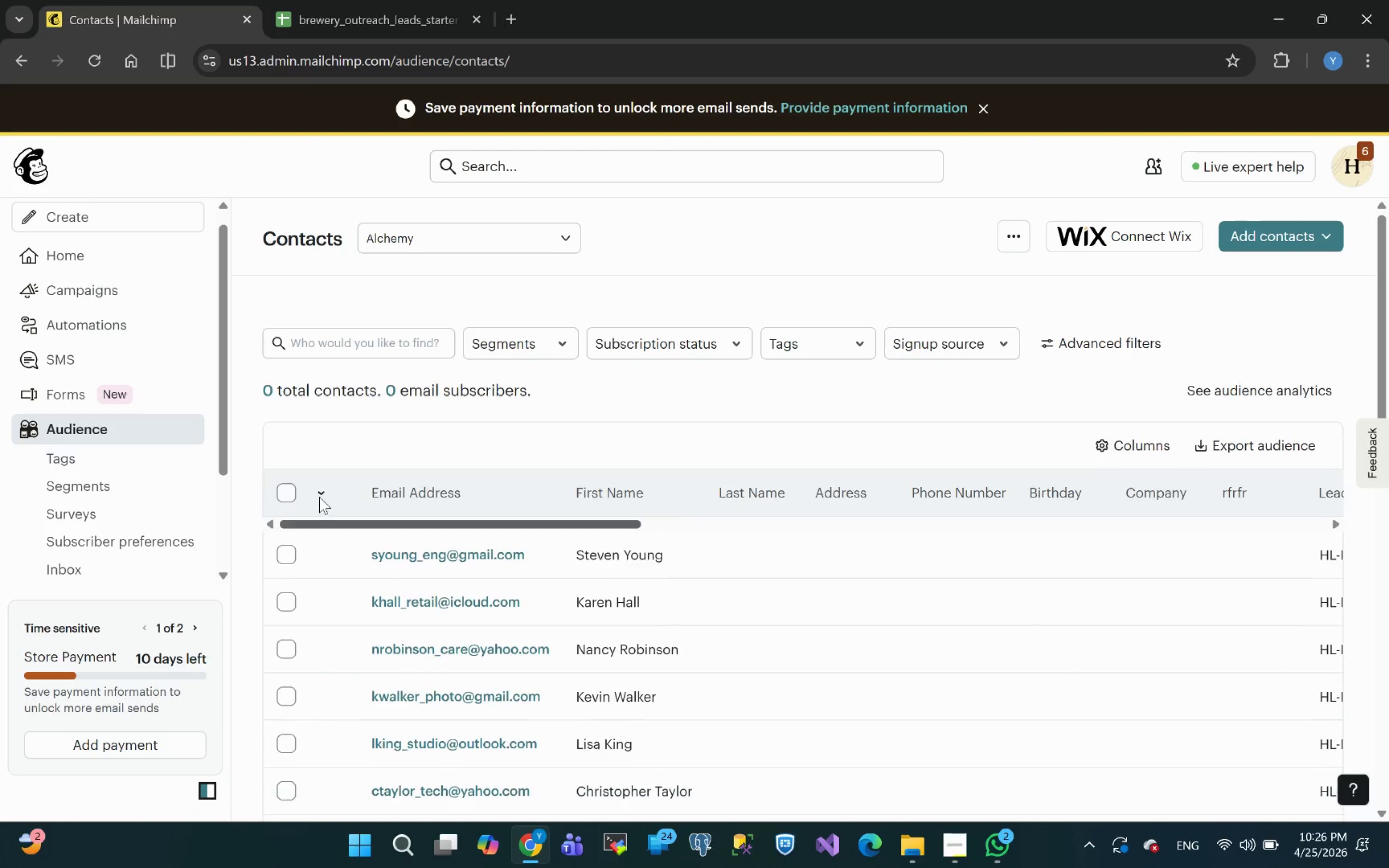 
wait(5.56)
 